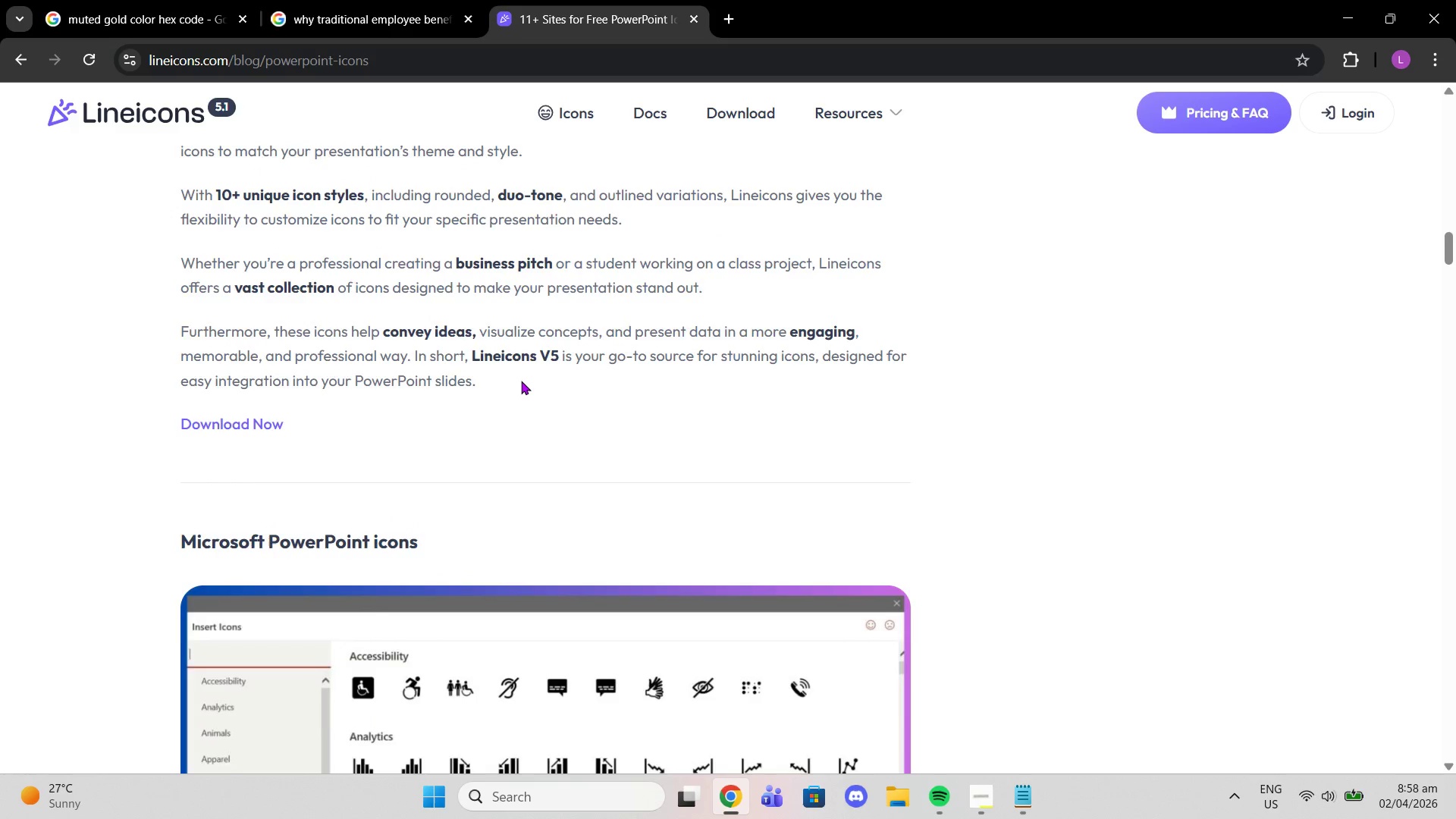 
scroll: coordinate [521, 381], scroll_direction: up, amount: 4.0
 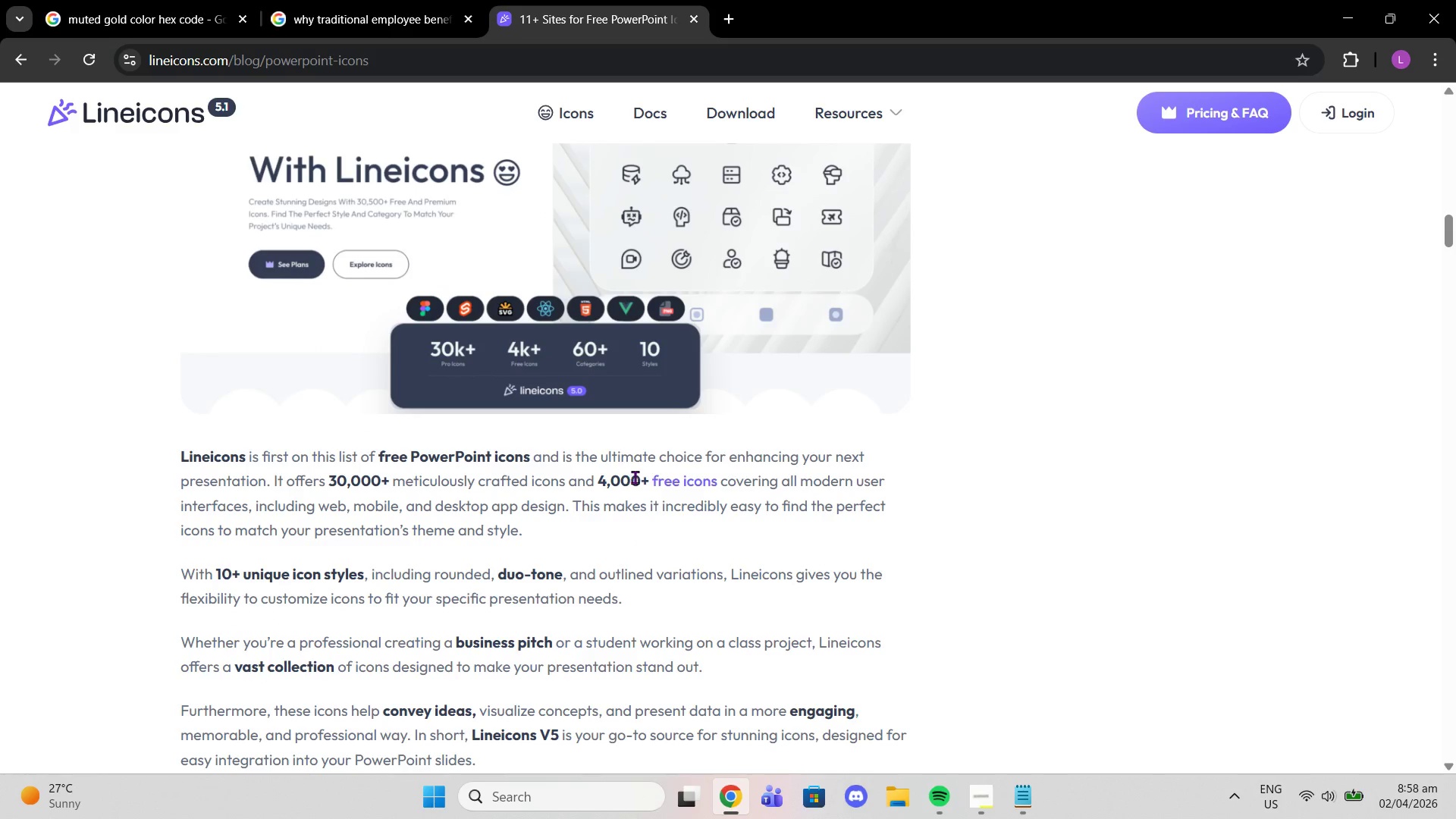 
left_click([667, 482])
 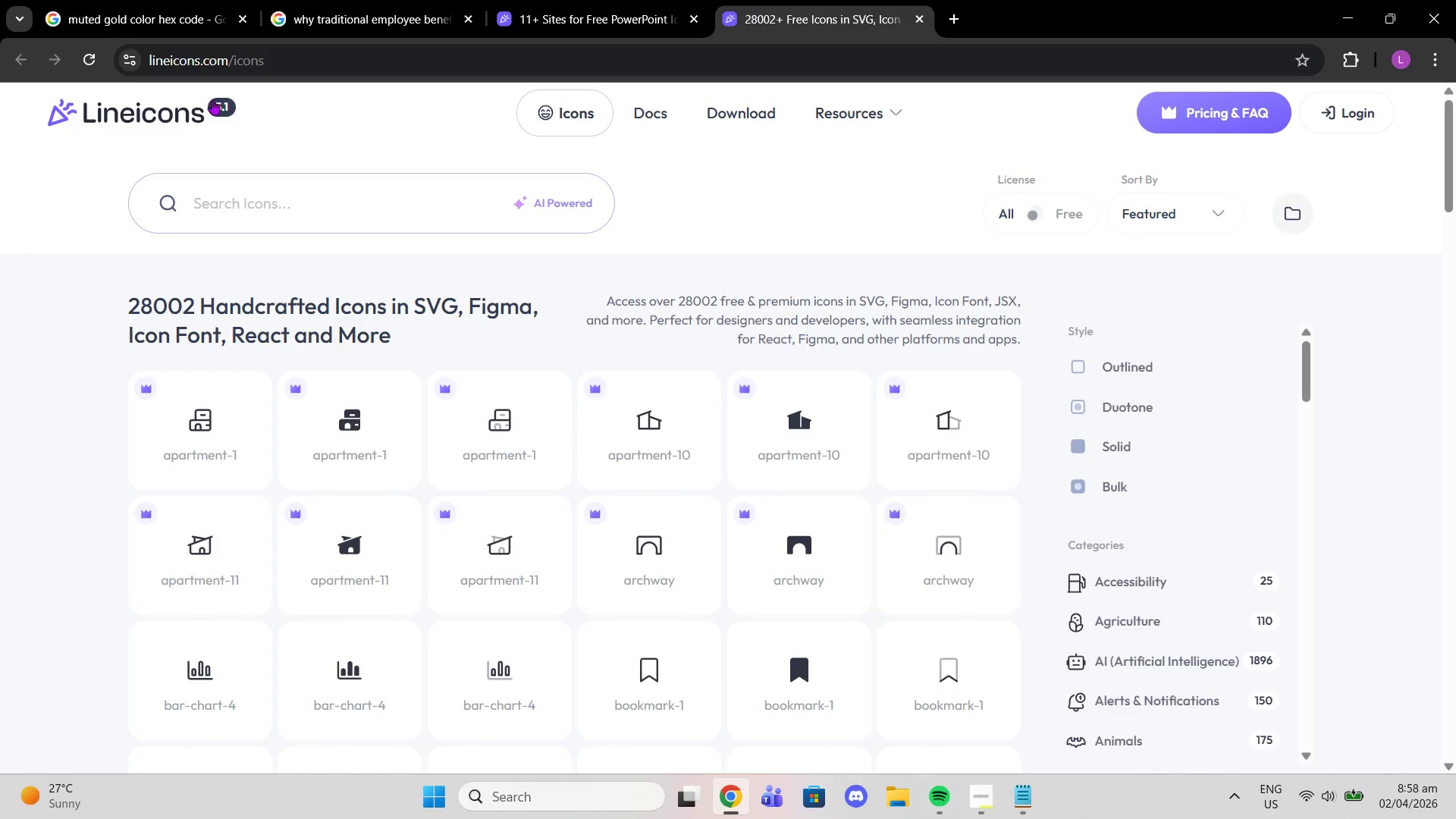 
wait(5.83)
 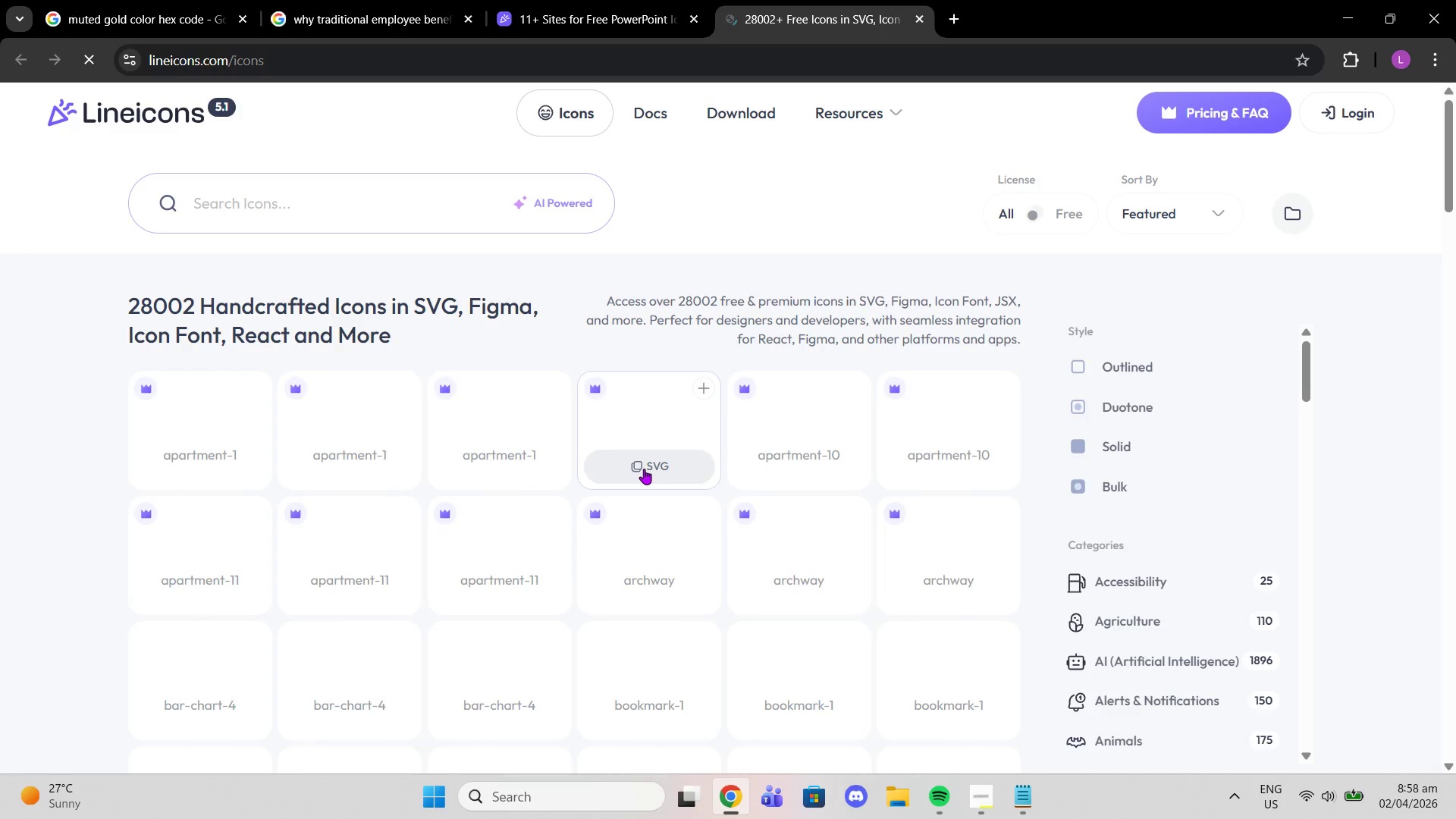 
left_click([574, 0])
 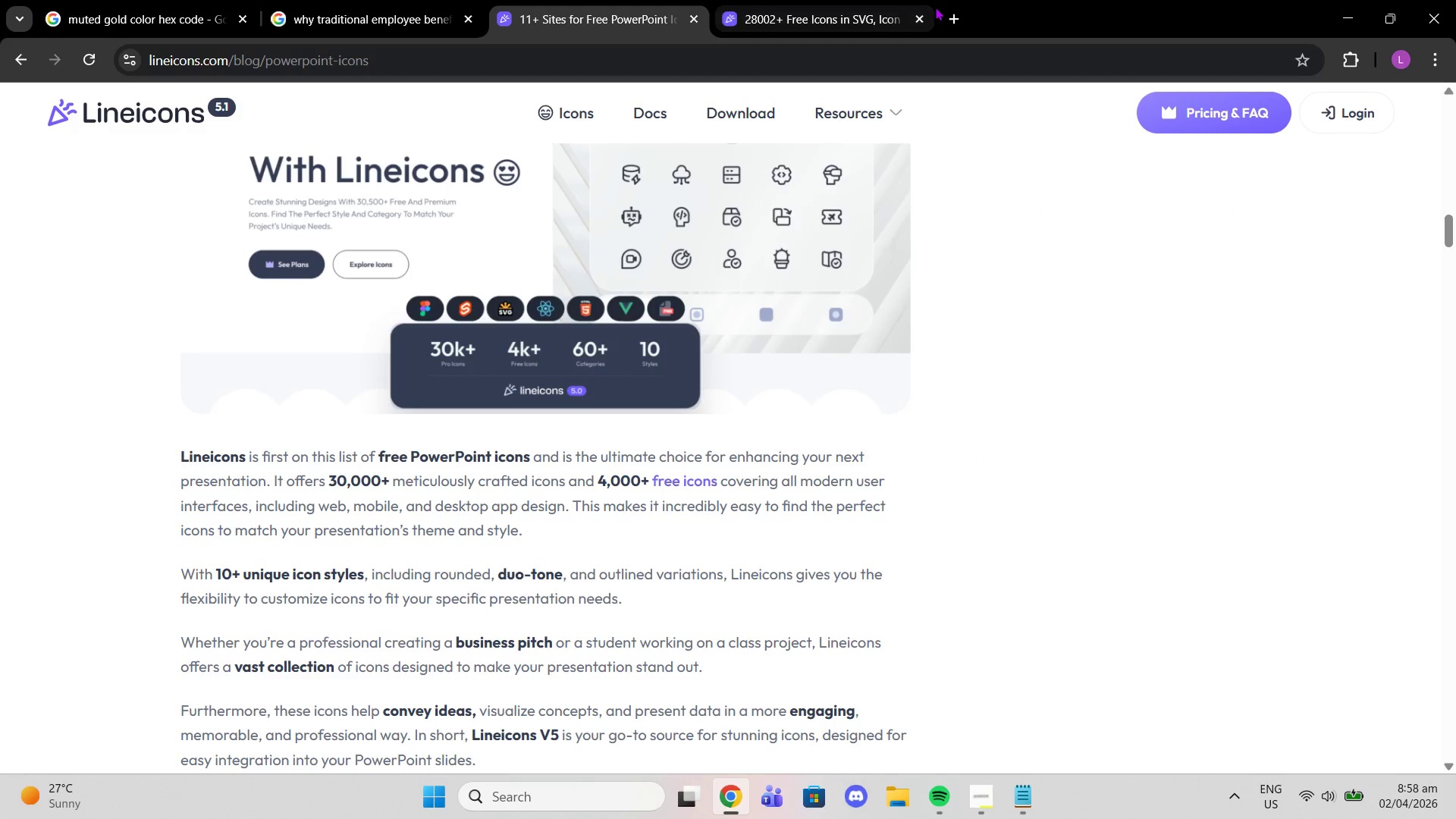 
left_click([925, 14])
 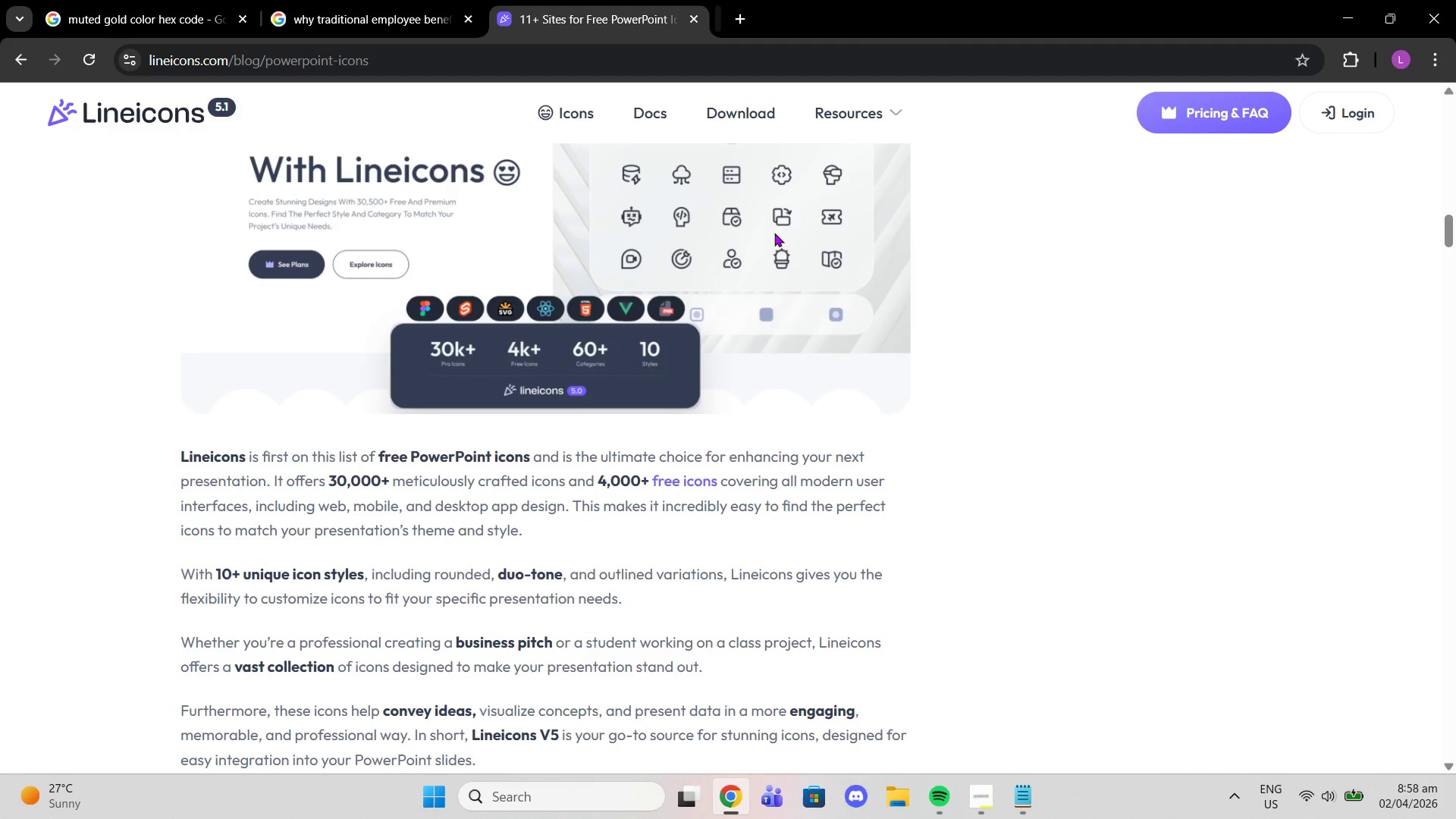 
scroll: coordinate [683, 450], scroll_direction: down, amount: 17.0
 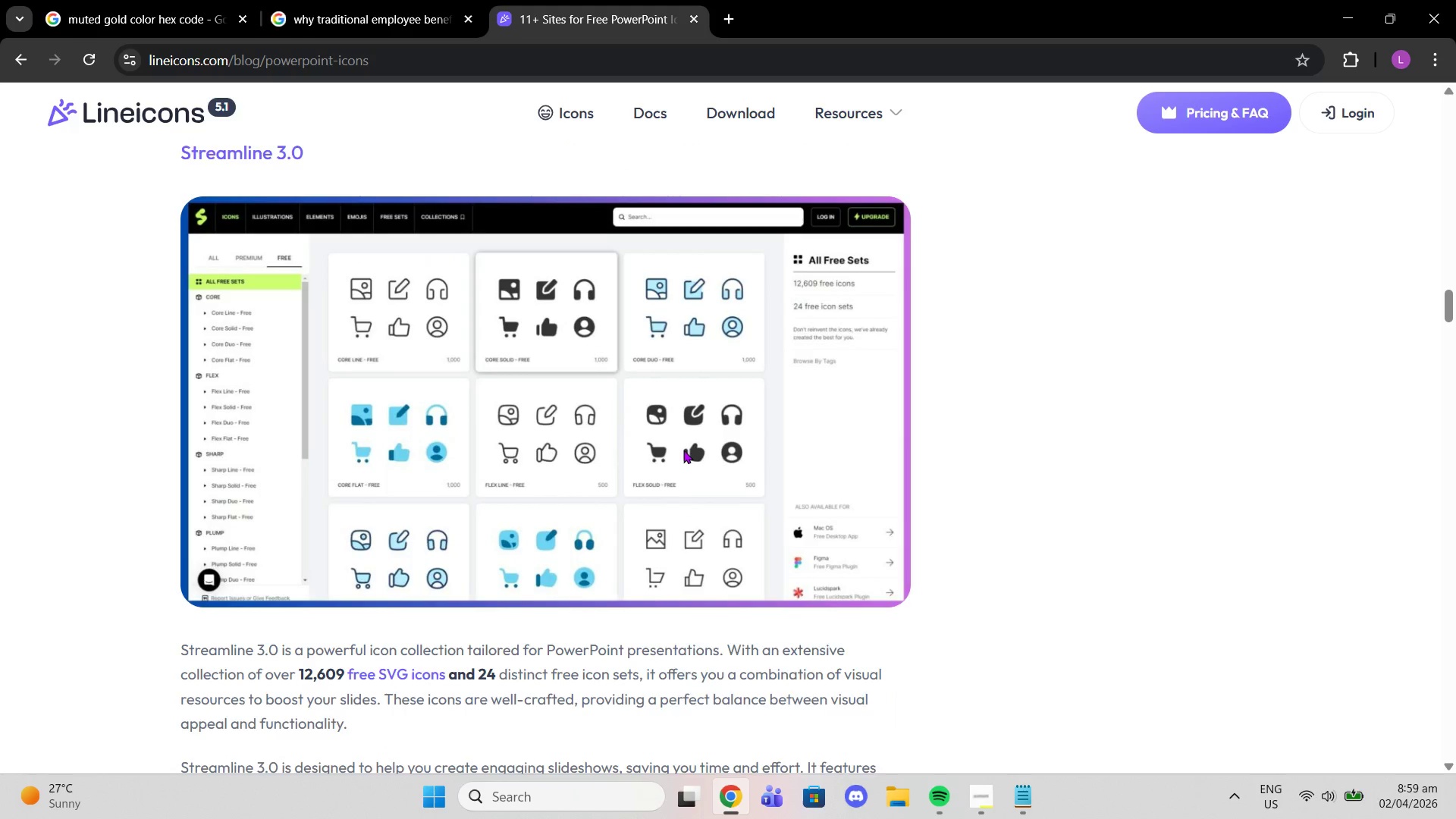 
scroll: coordinate [683, 450], scroll_direction: down, amount: 2.0
 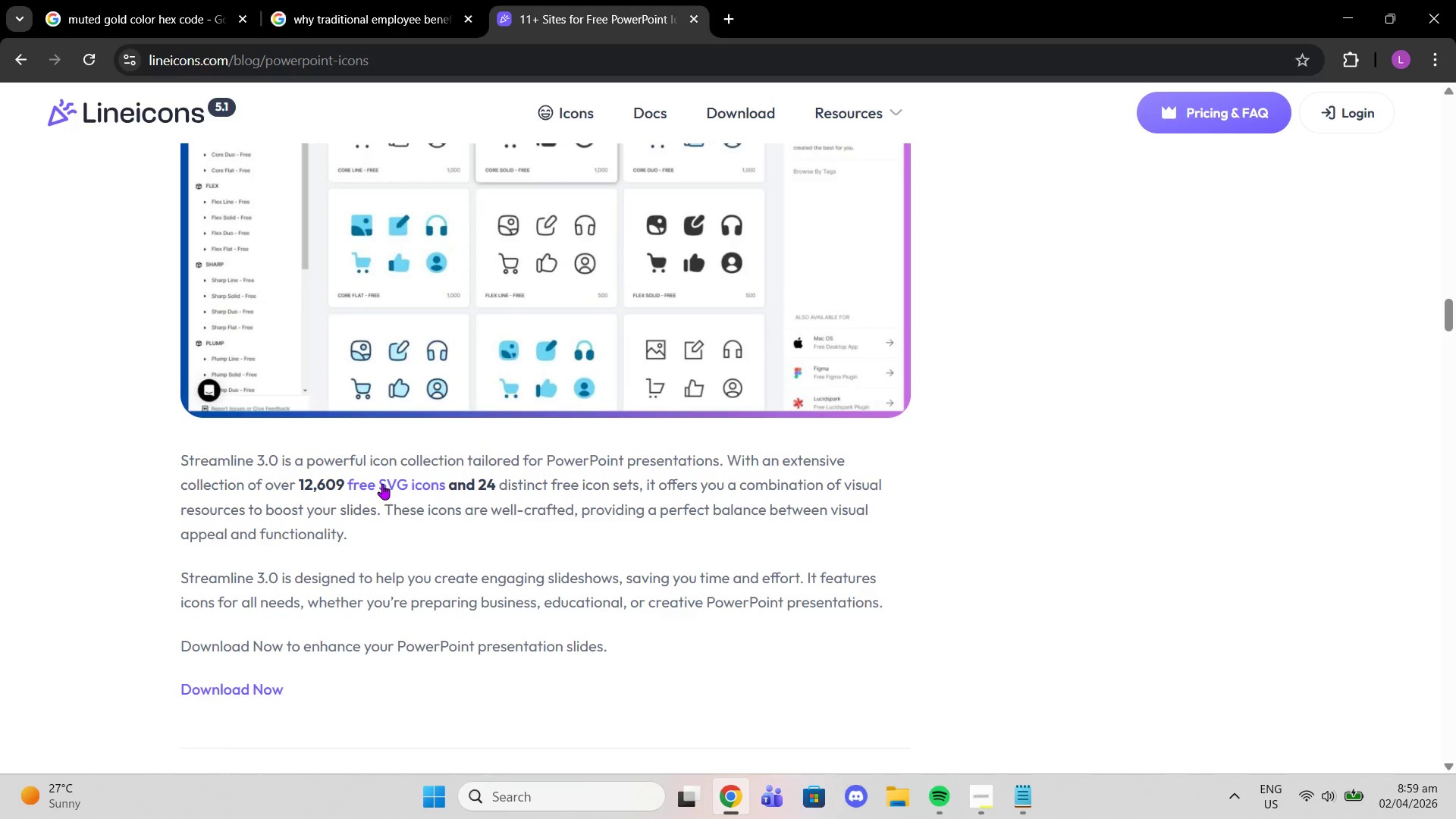 
left_click([382, 484])
 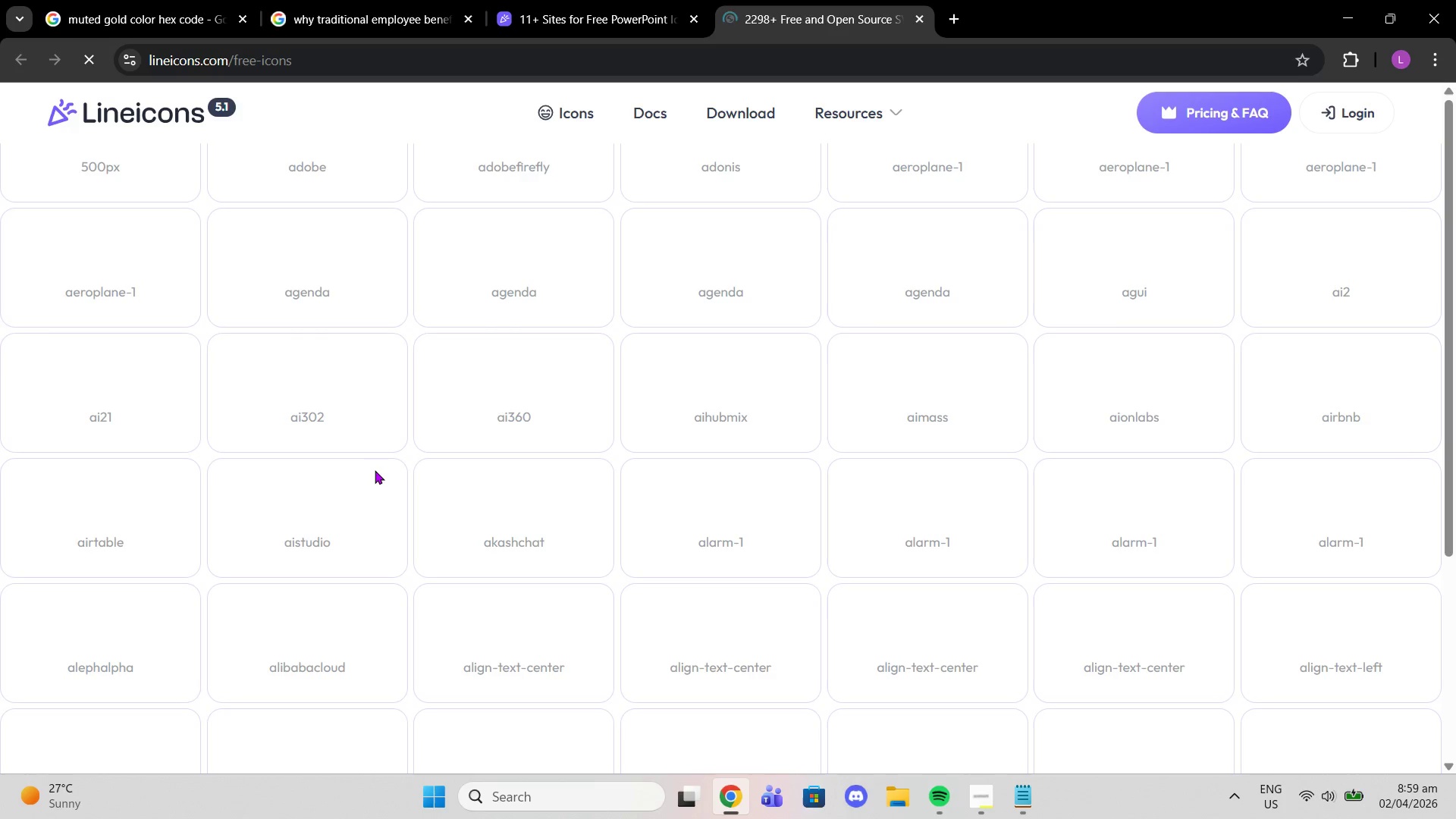 
mouse_move([364, 447])
 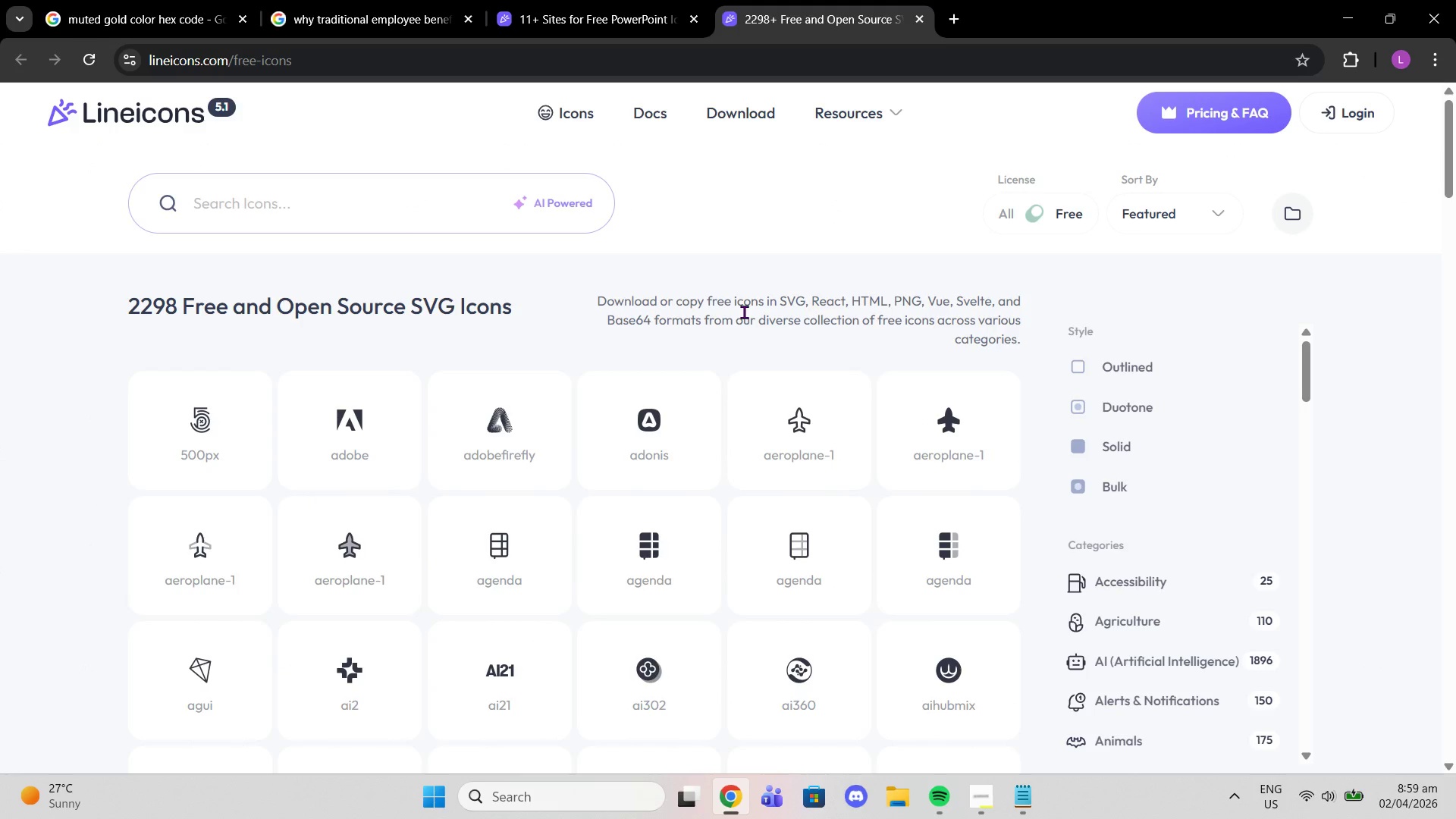 
scroll: coordinate [769, 479], scroll_direction: down, amount: 29.0
 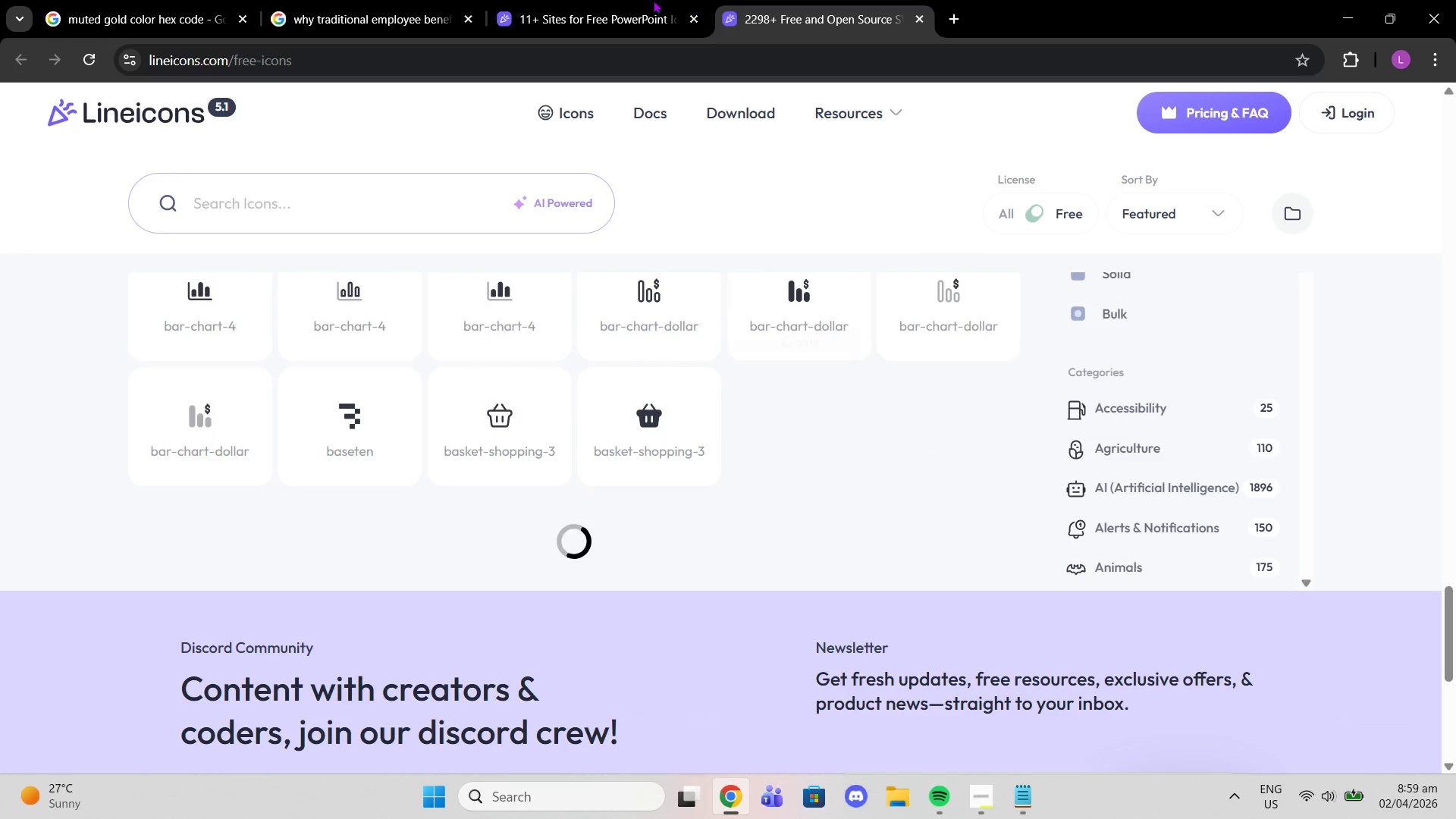 
left_click([621, 9])
 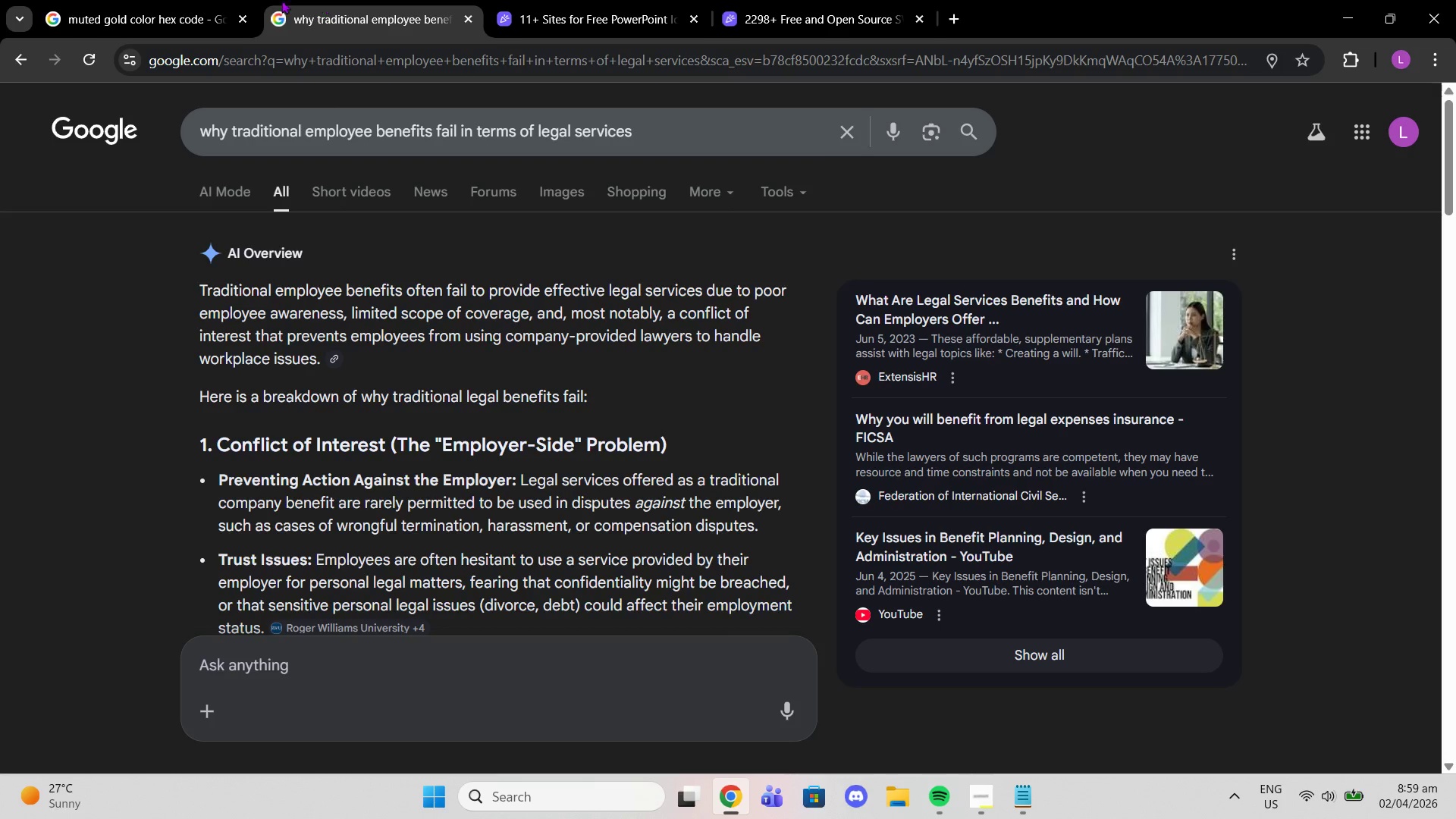 
left_click([193, 0])
 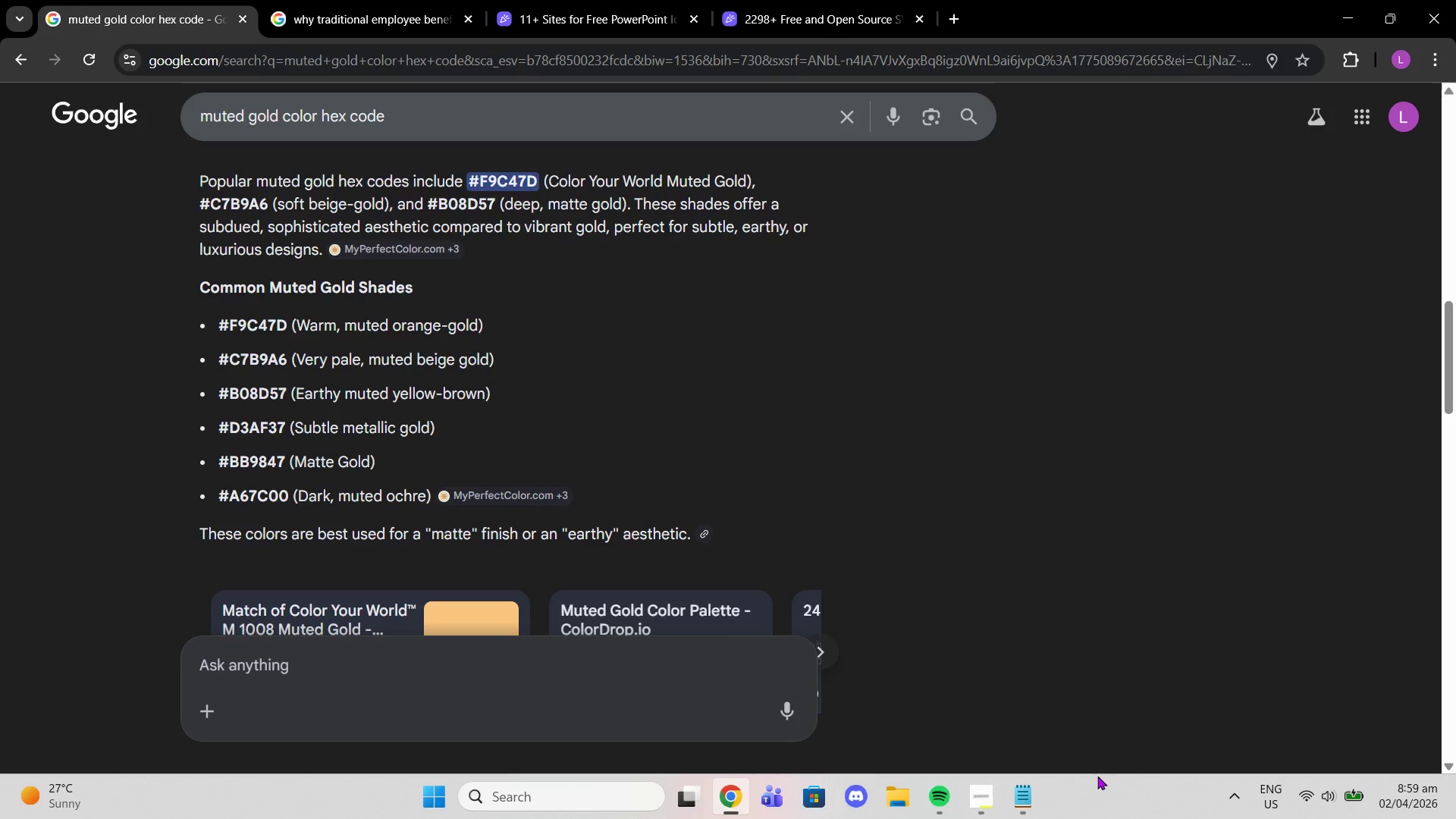 
left_click([1038, 795])
 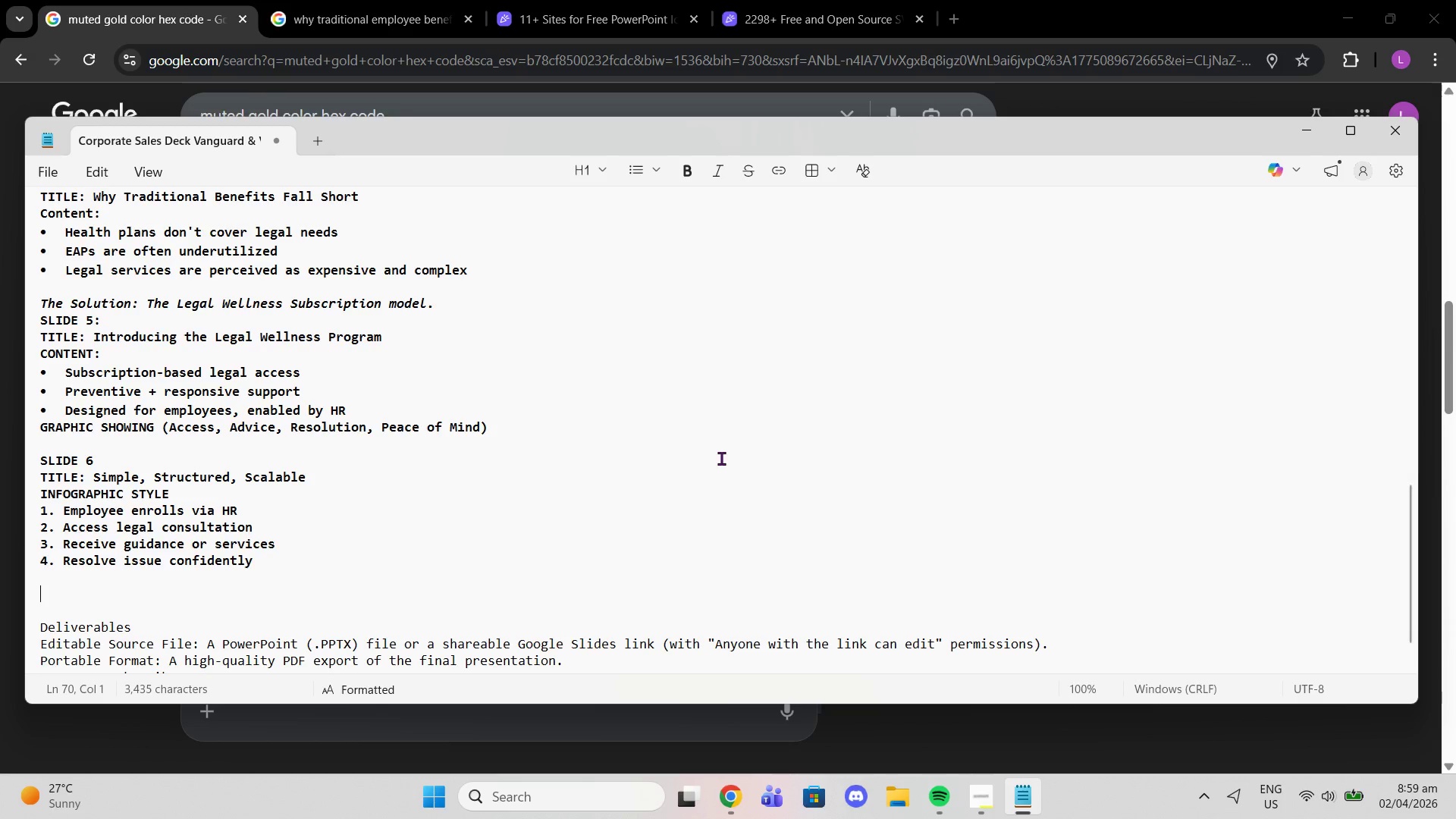 
wait(5.94)
 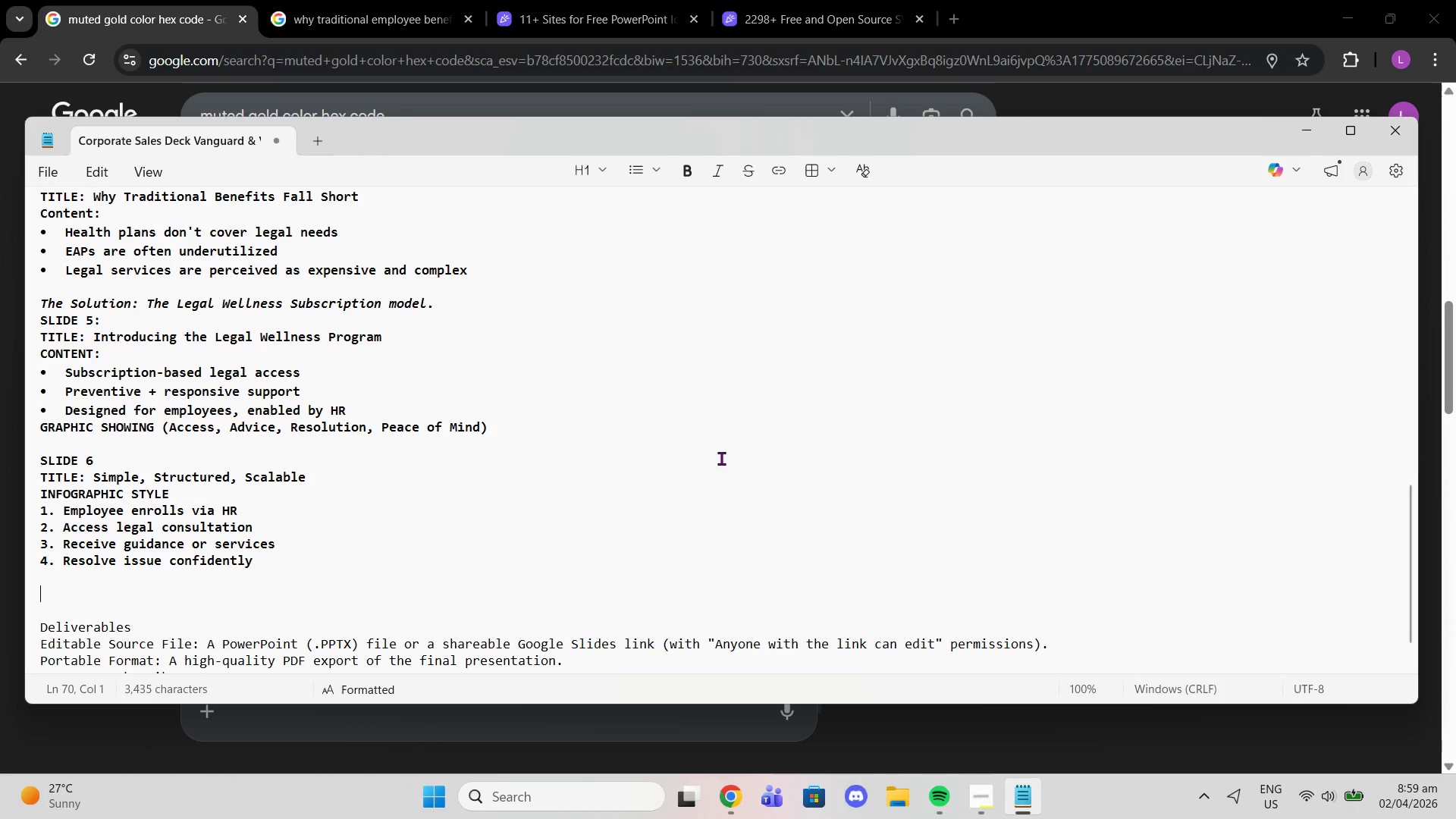 
type(sli)
key(Backspace)
key(Backspace)
key(Backspace)
key(Backspace)
type(S)
key(Backspace)
 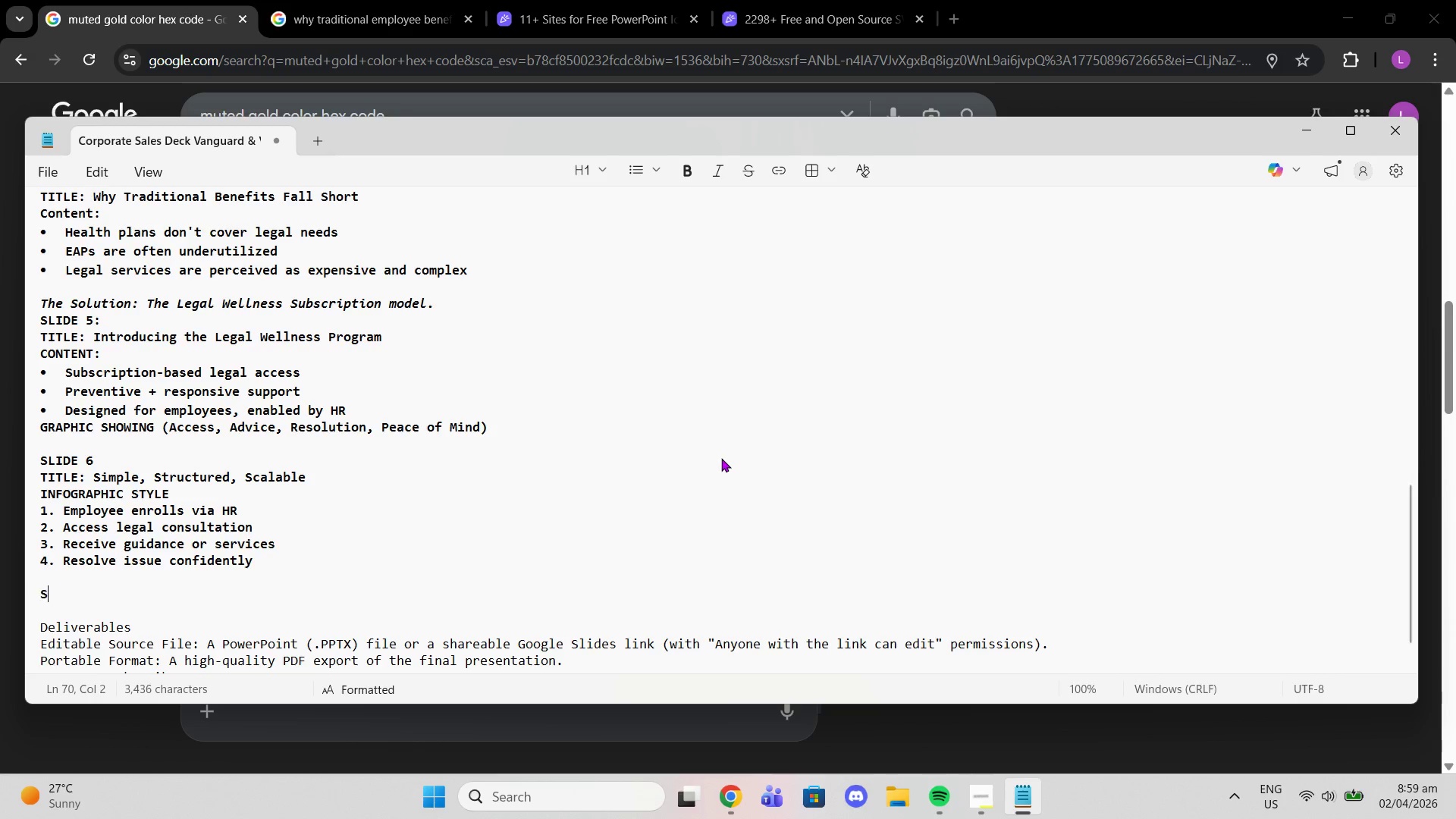 
key(Shift+Enter)
 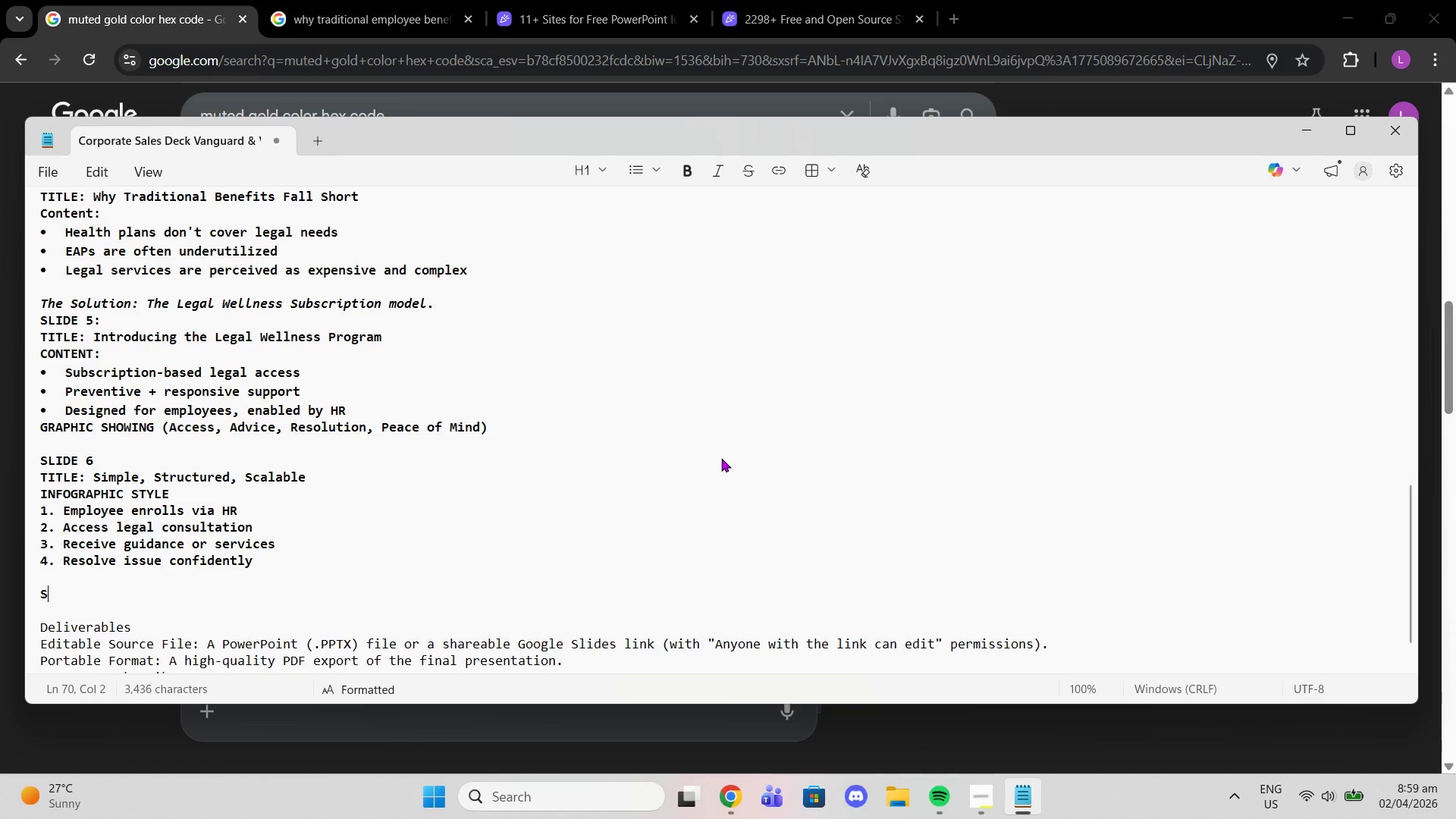 
type(SLIDE &)
key(Backspace)
type(7:)
key(Backspace)
 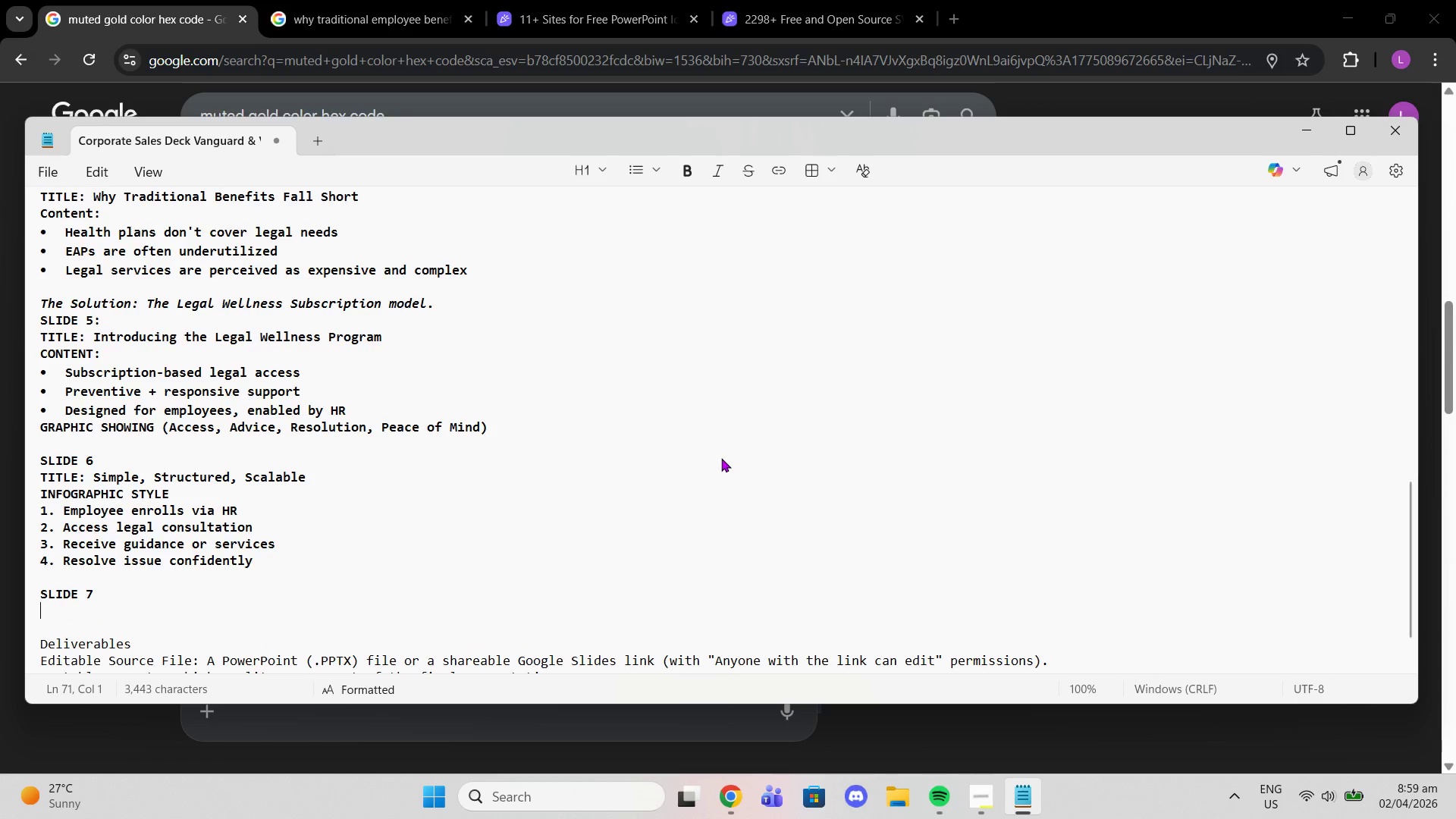 
key(Shift+Enter)
 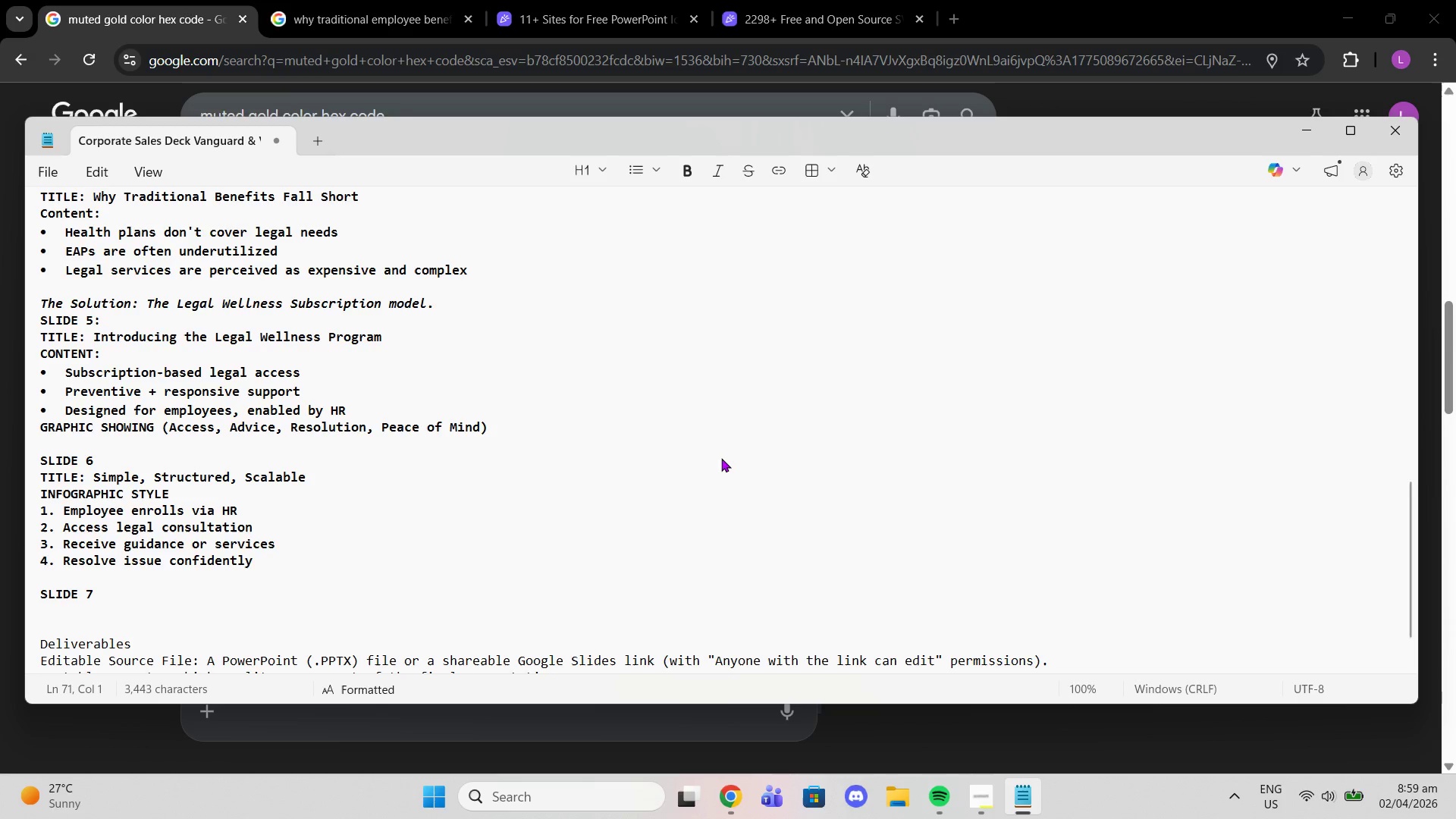 
type(TITLE: )
 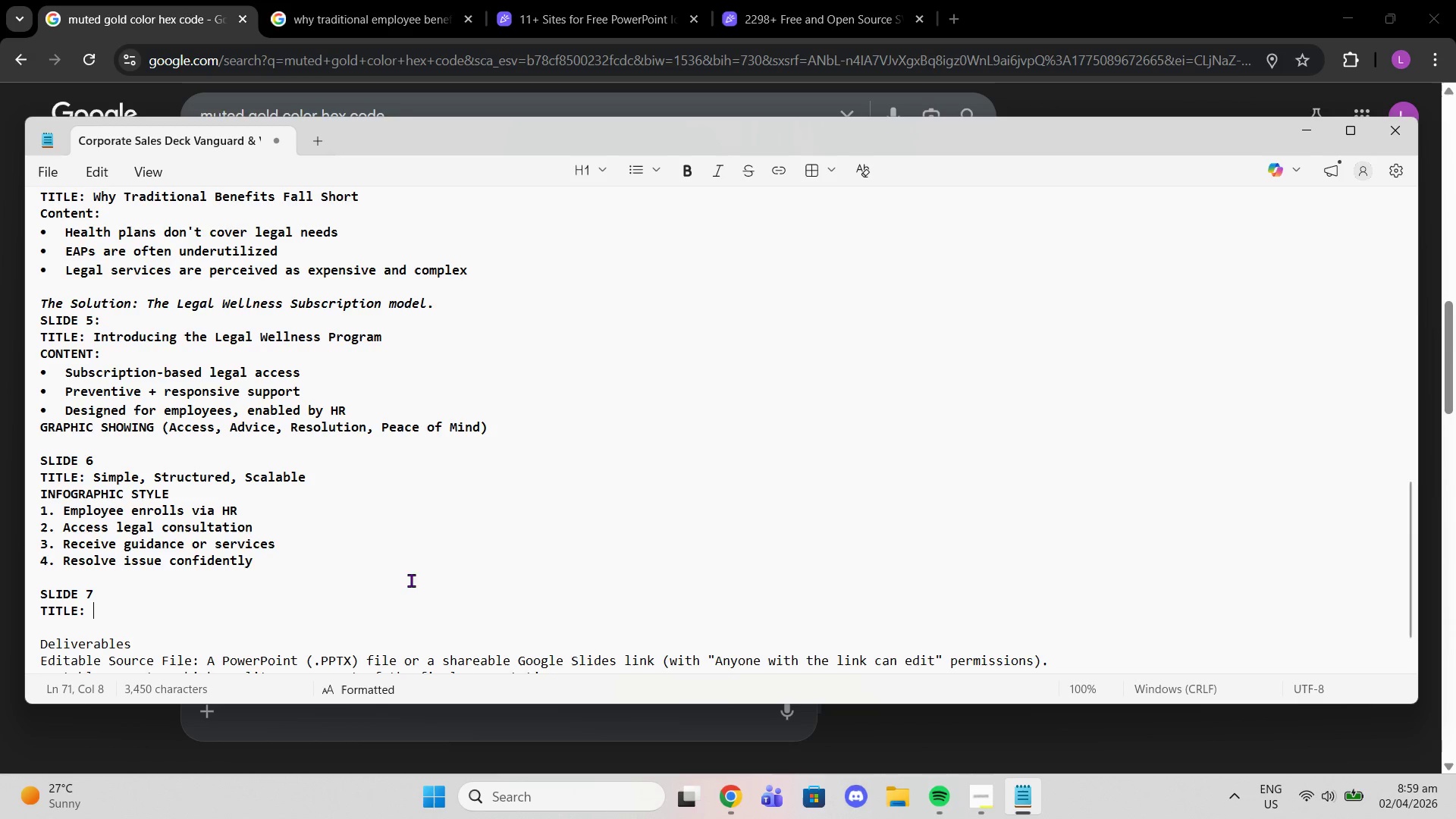 
scroll: coordinate [532, 261], scroll_direction: up, amount: 12.0
 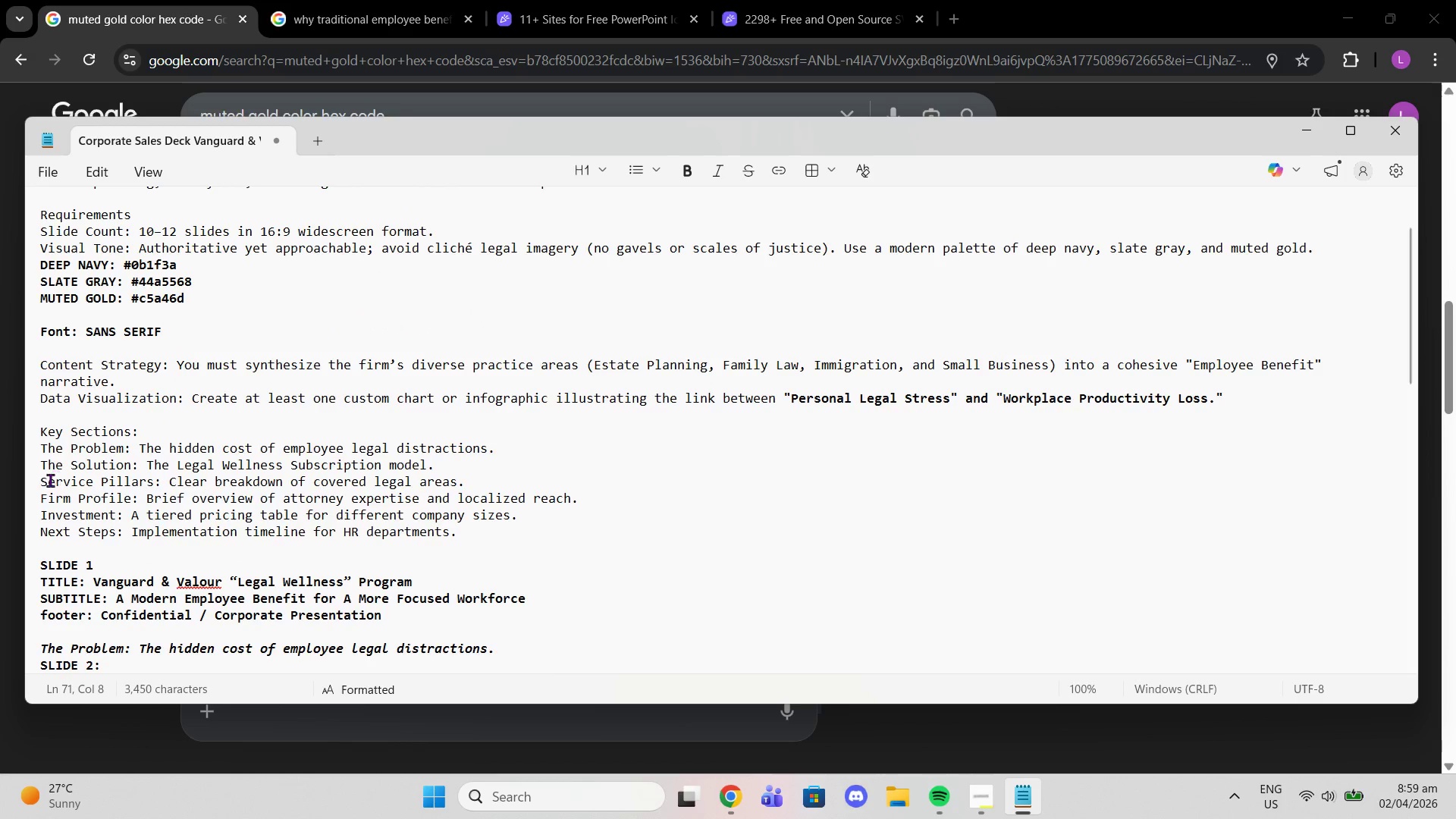 
left_click_drag(start_coordinate=[39, 483], to_coordinate=[258, 483])
 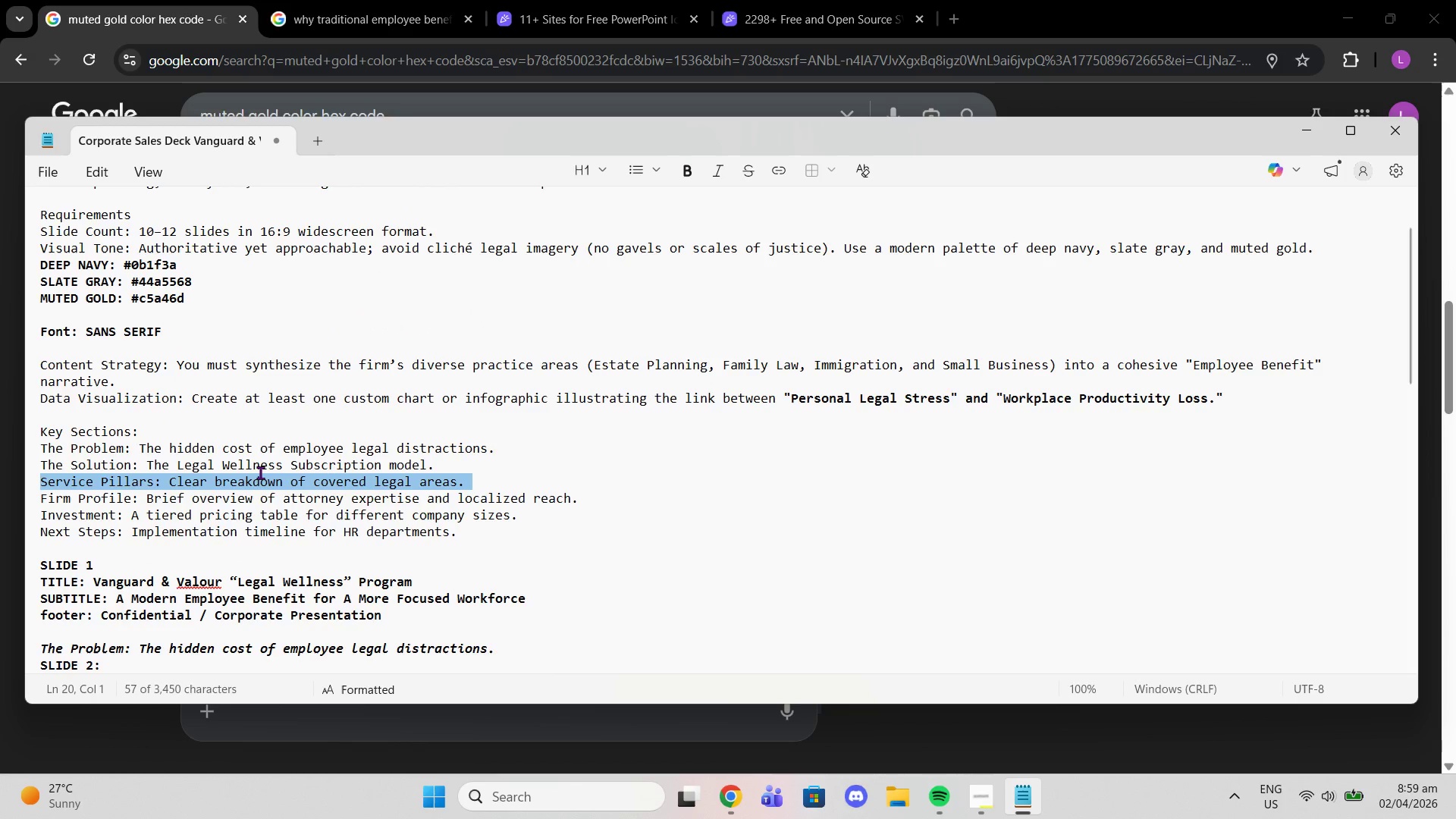 
right_click([260, 472])
 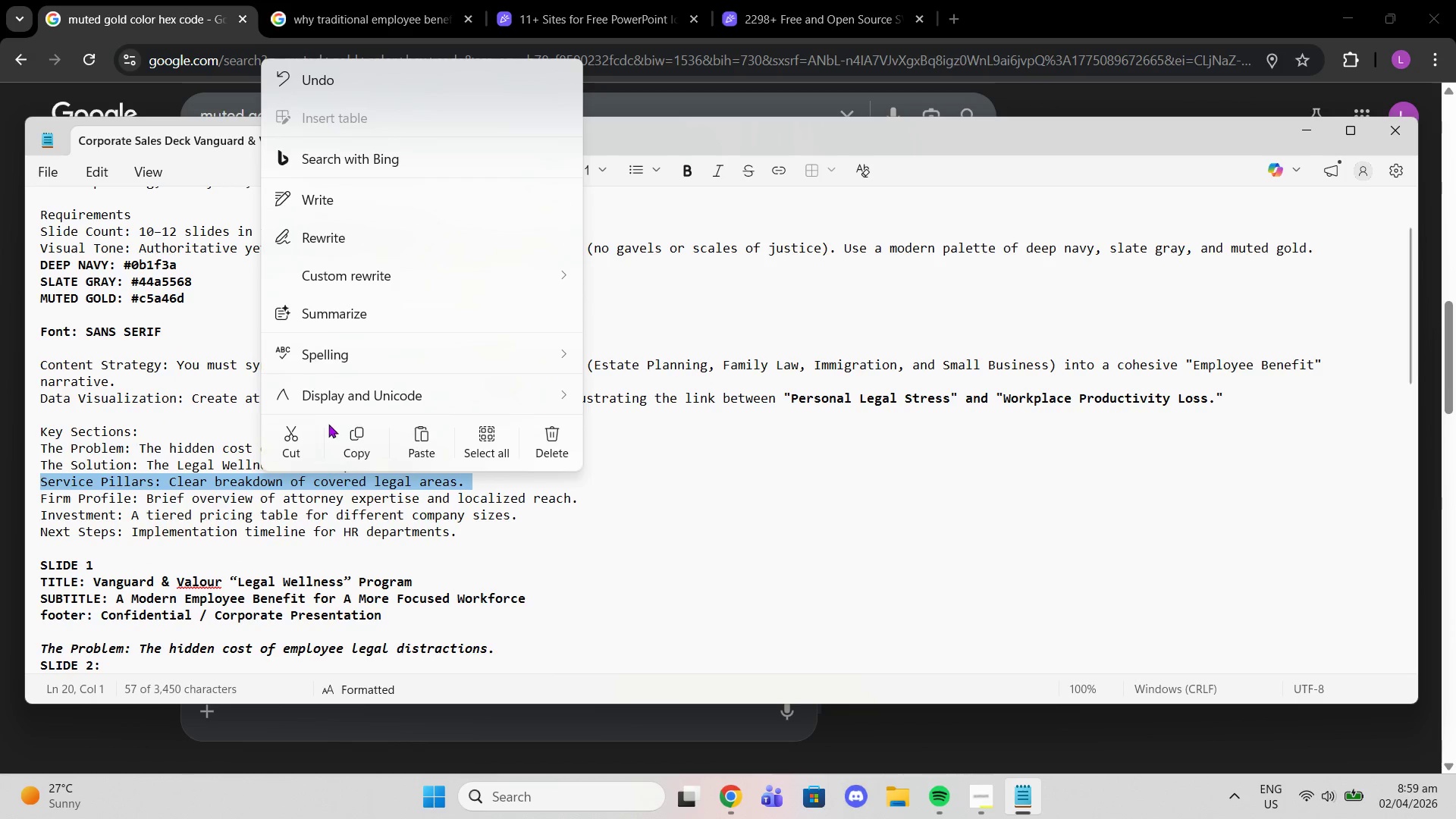 
left_click([352, 439])
 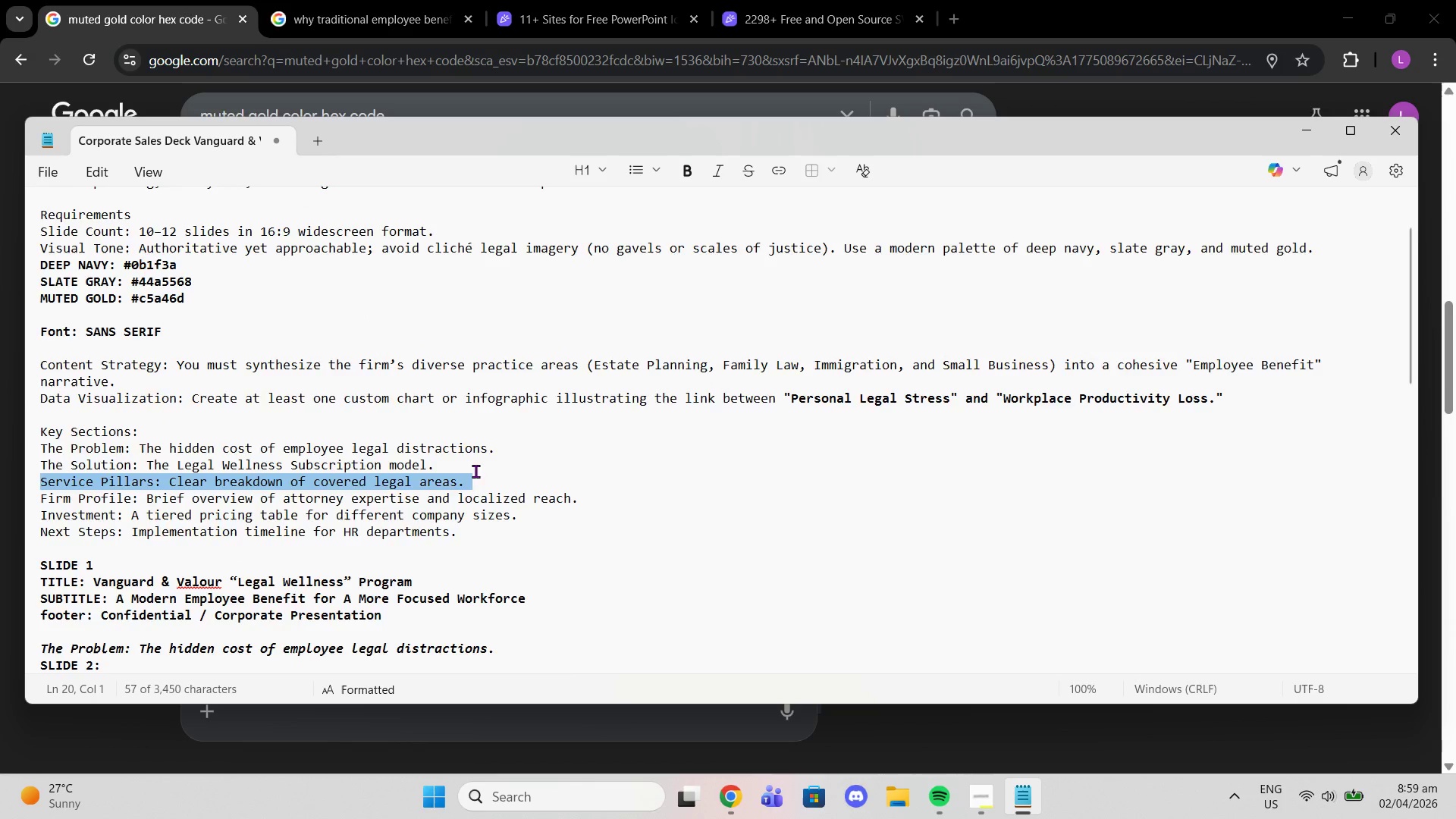 
scroll: coordinate [205, 530], scroll_direction: down, amount: 13.0
 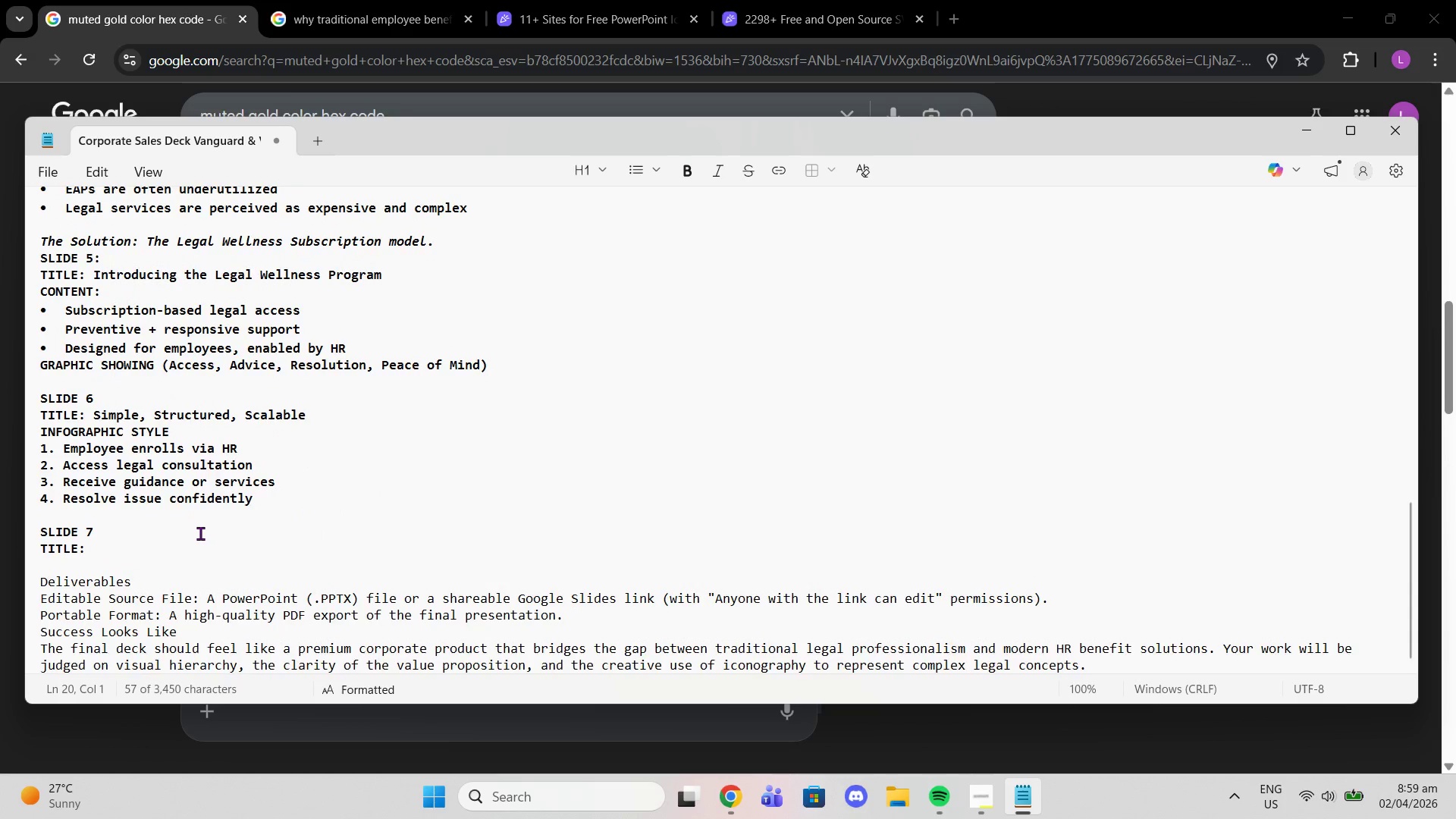 
left_click([194, 518])
 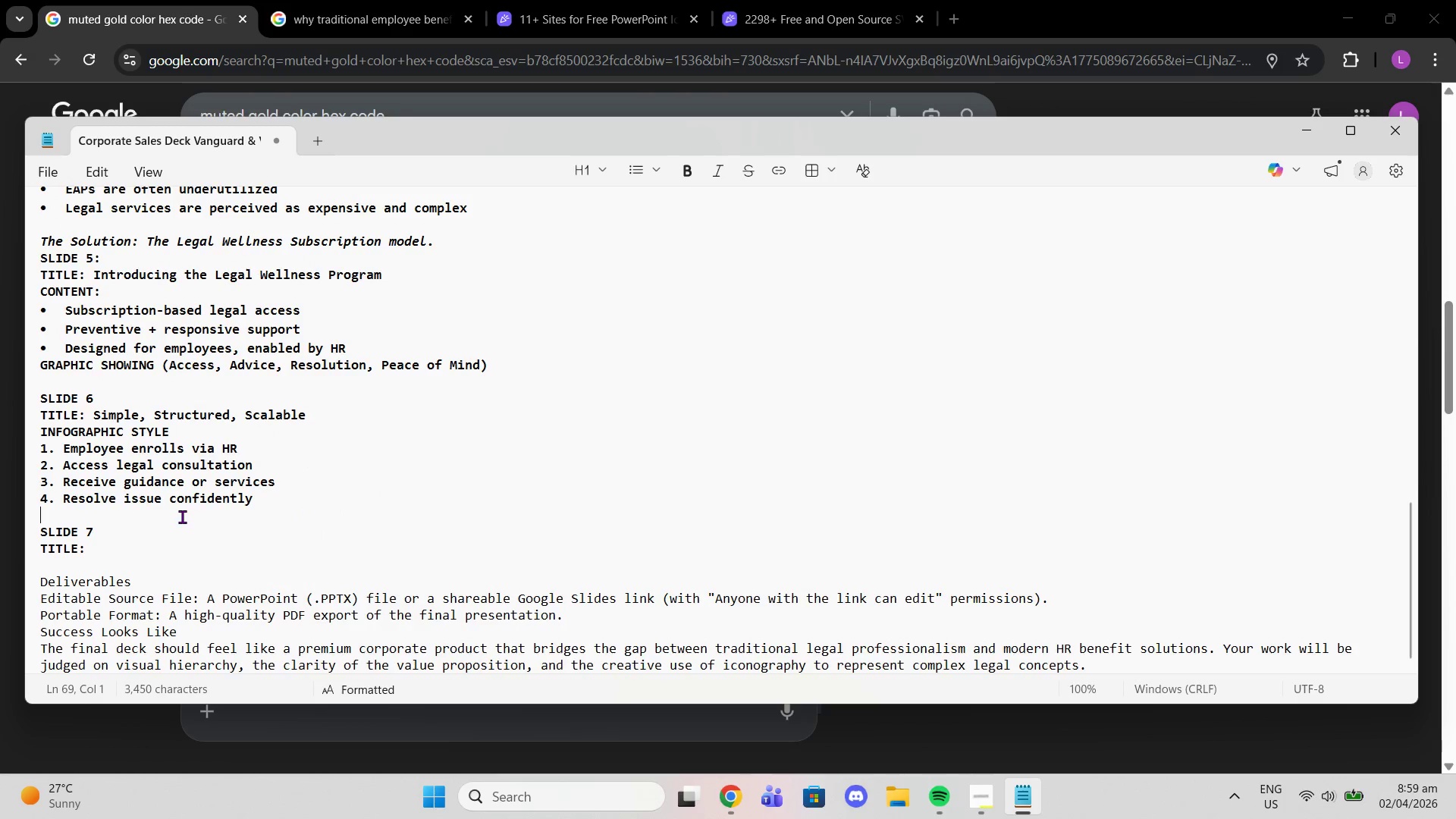 
key(Enter)
 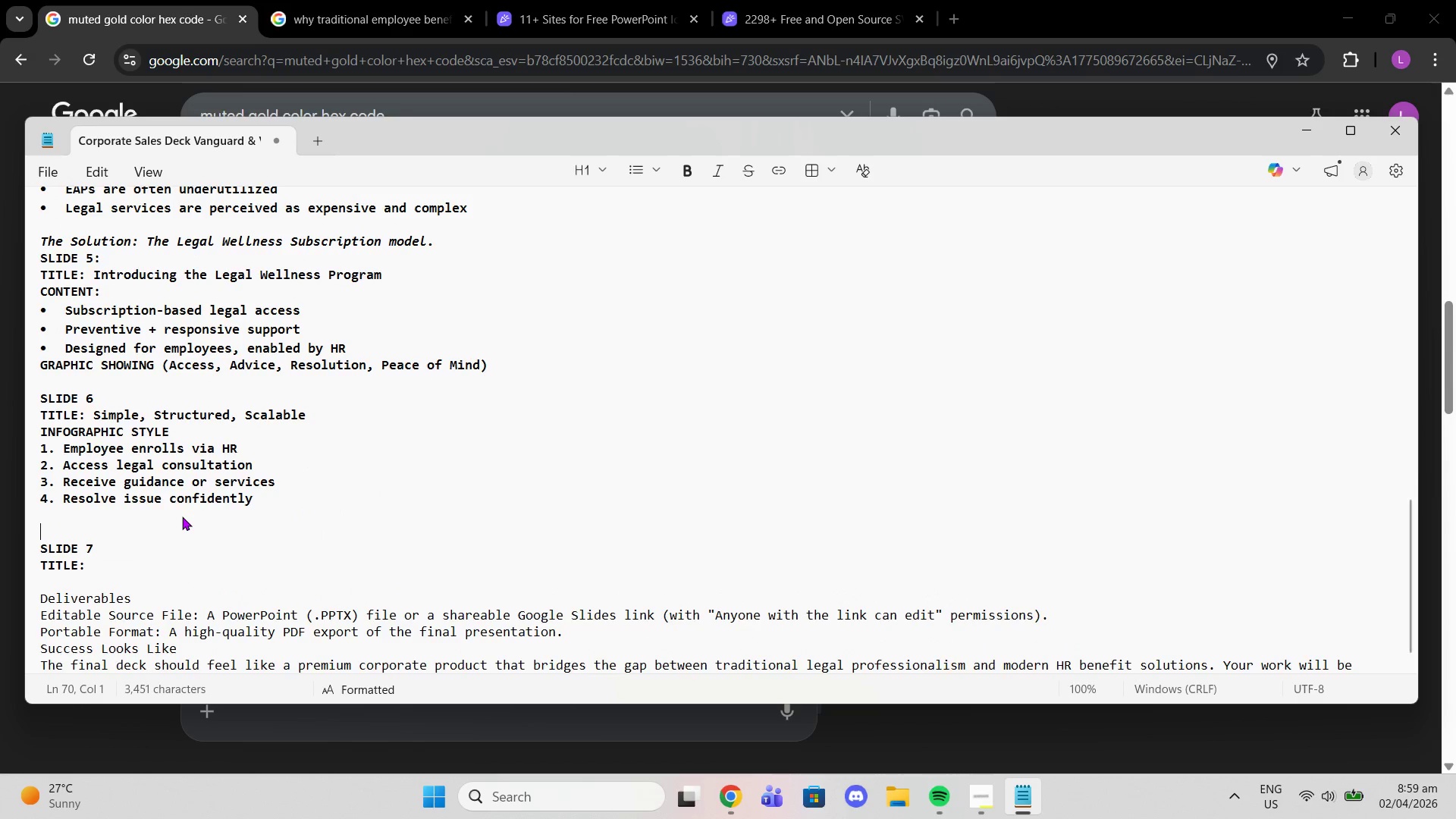 
key(Control+ControlLeft)
 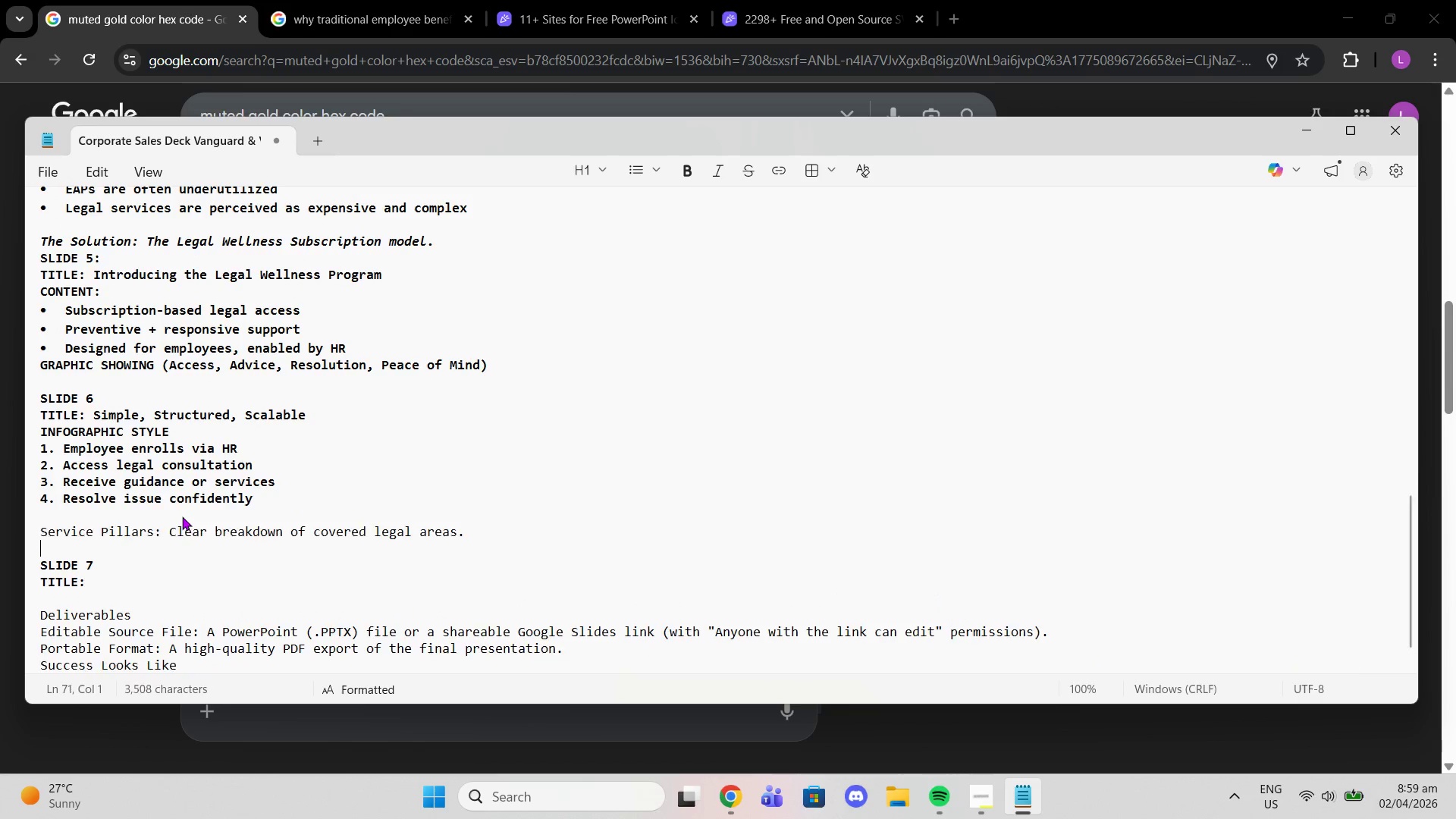 
key(Control+V)
 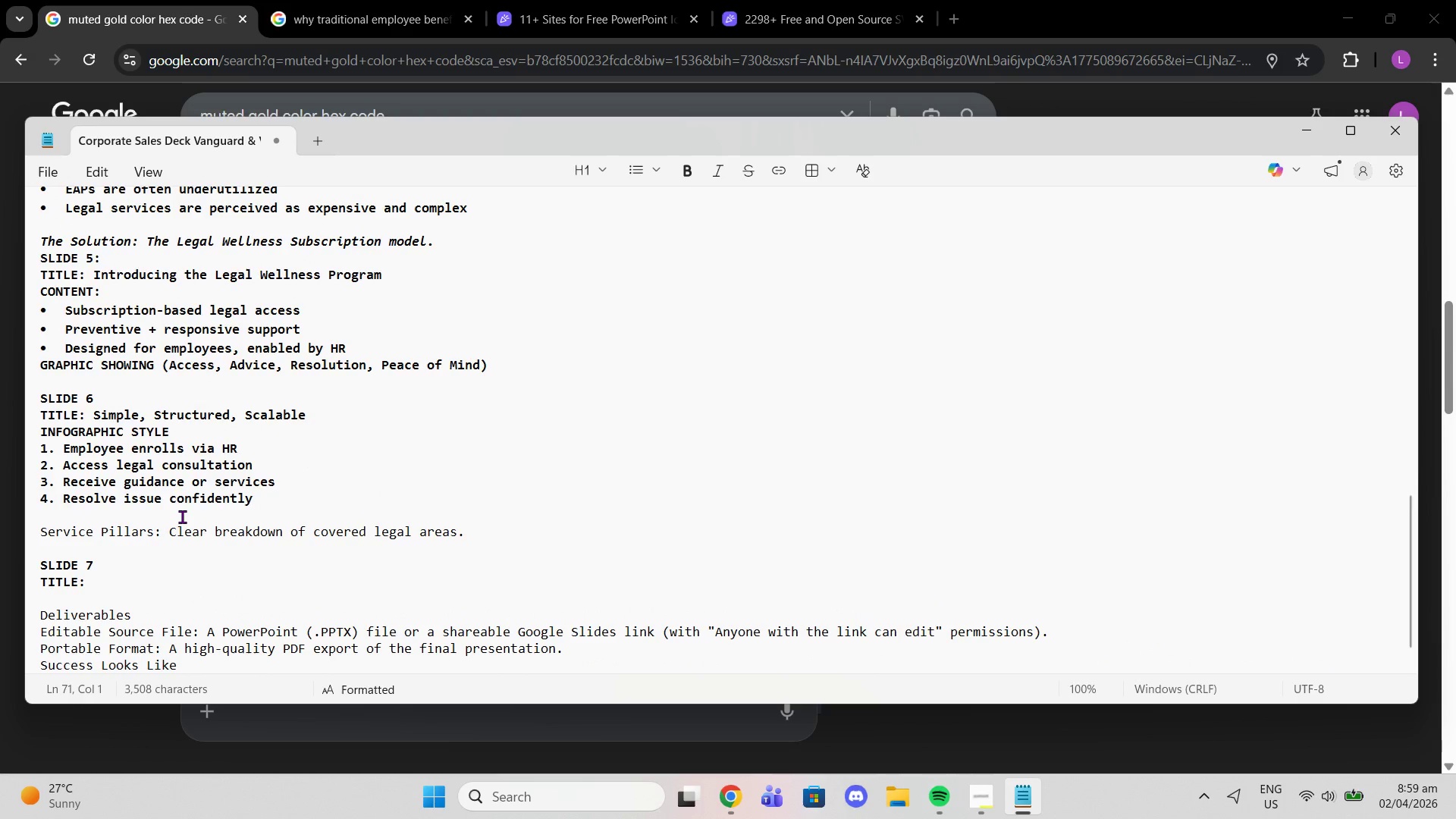 
key(Backspace)
 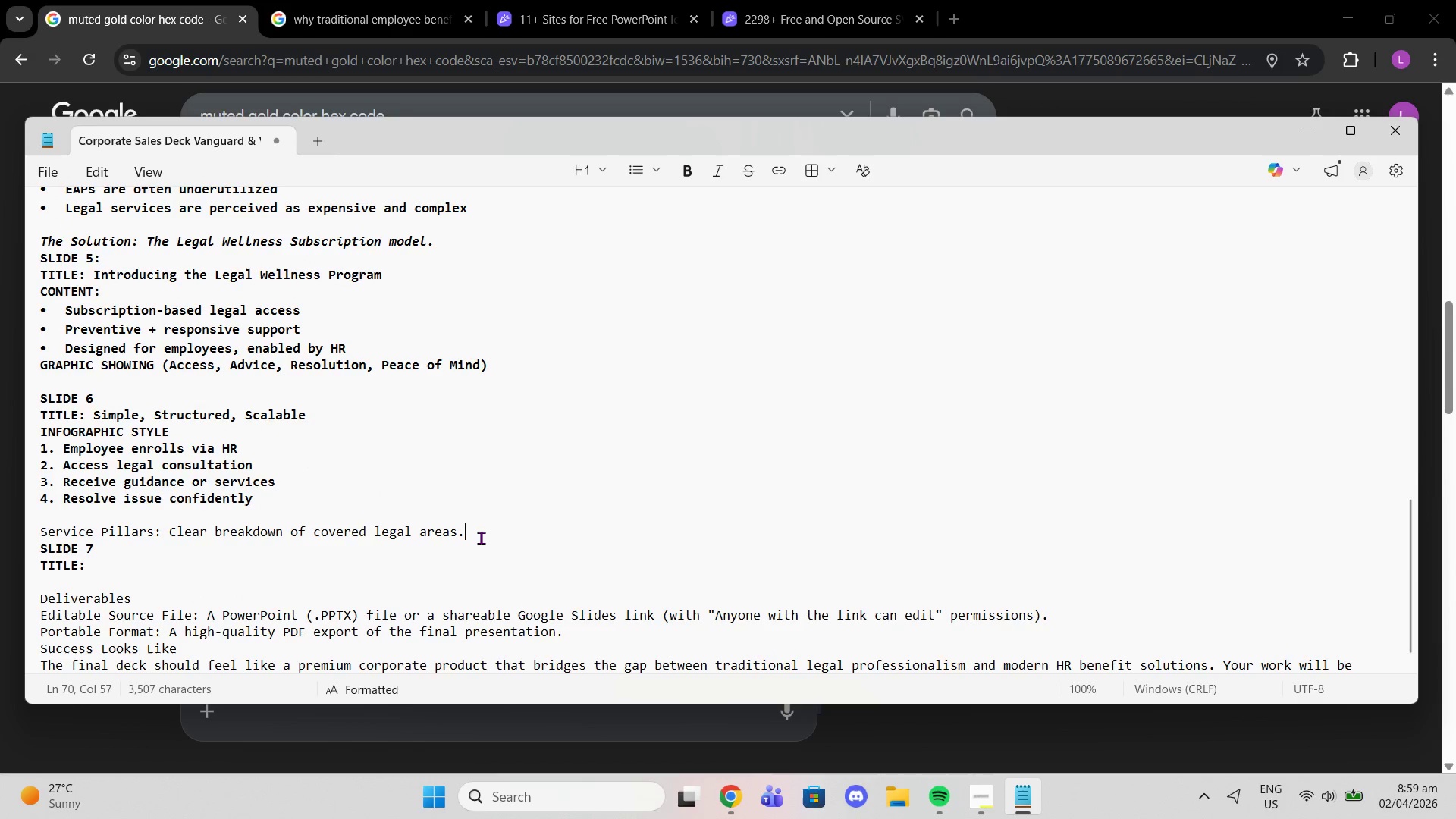 
left_click_drag(start_coordinate=[485, 521], to_coordinate=[26, 535])
 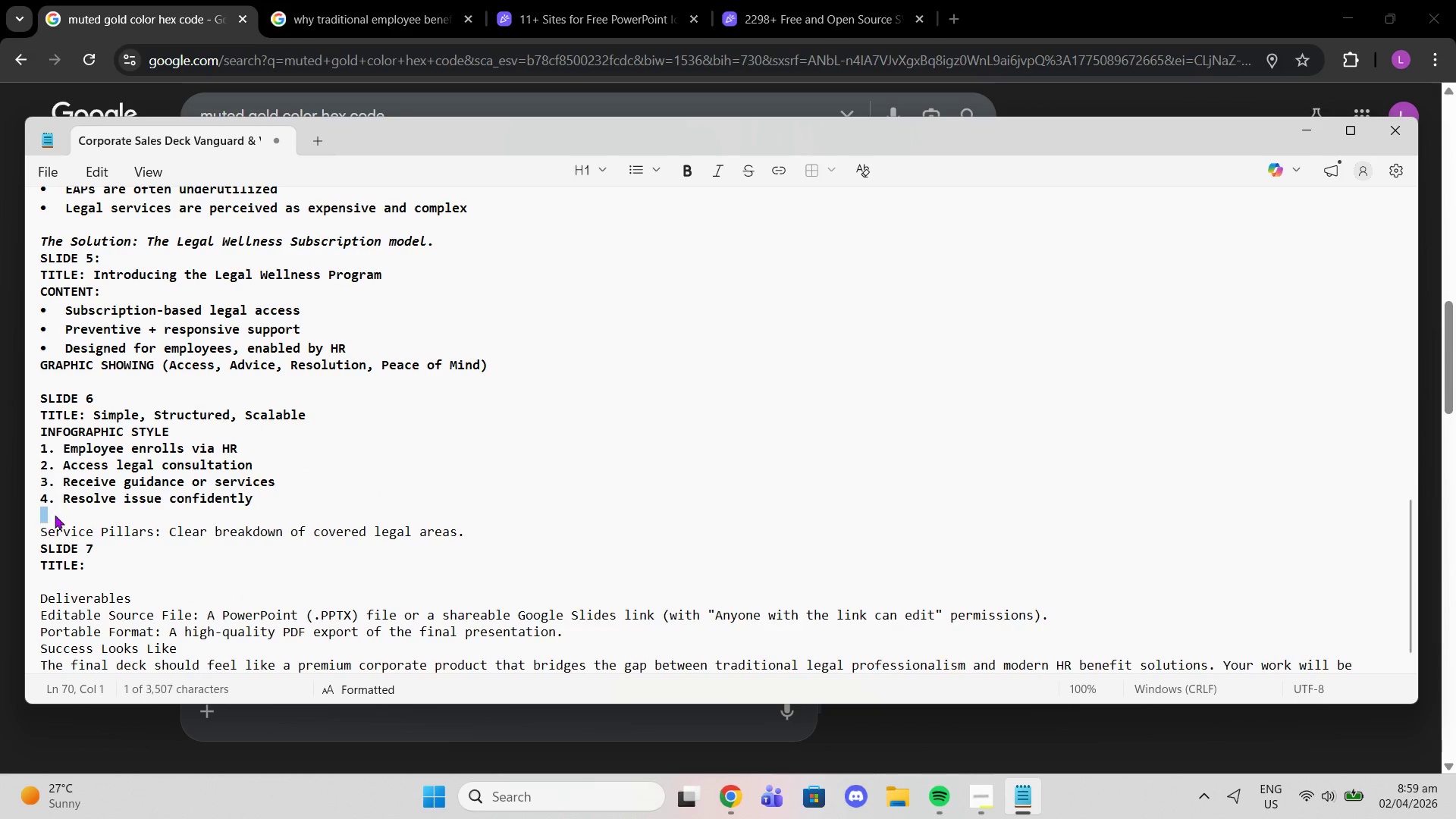 
left_click([55, 515])
 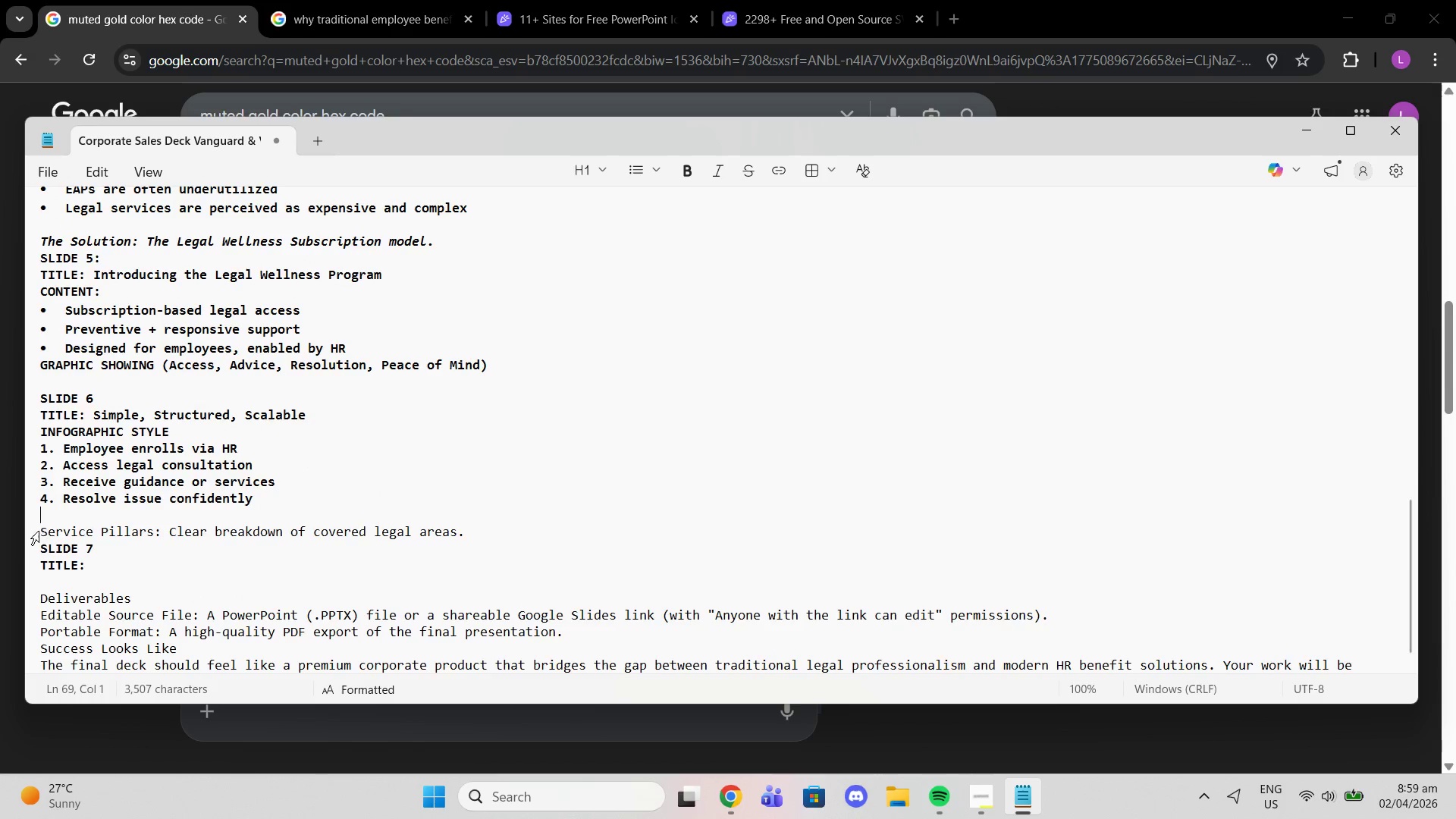 
left_click_drag(start_coordinate=[39, 531], to_coordinate=[61, 531])
 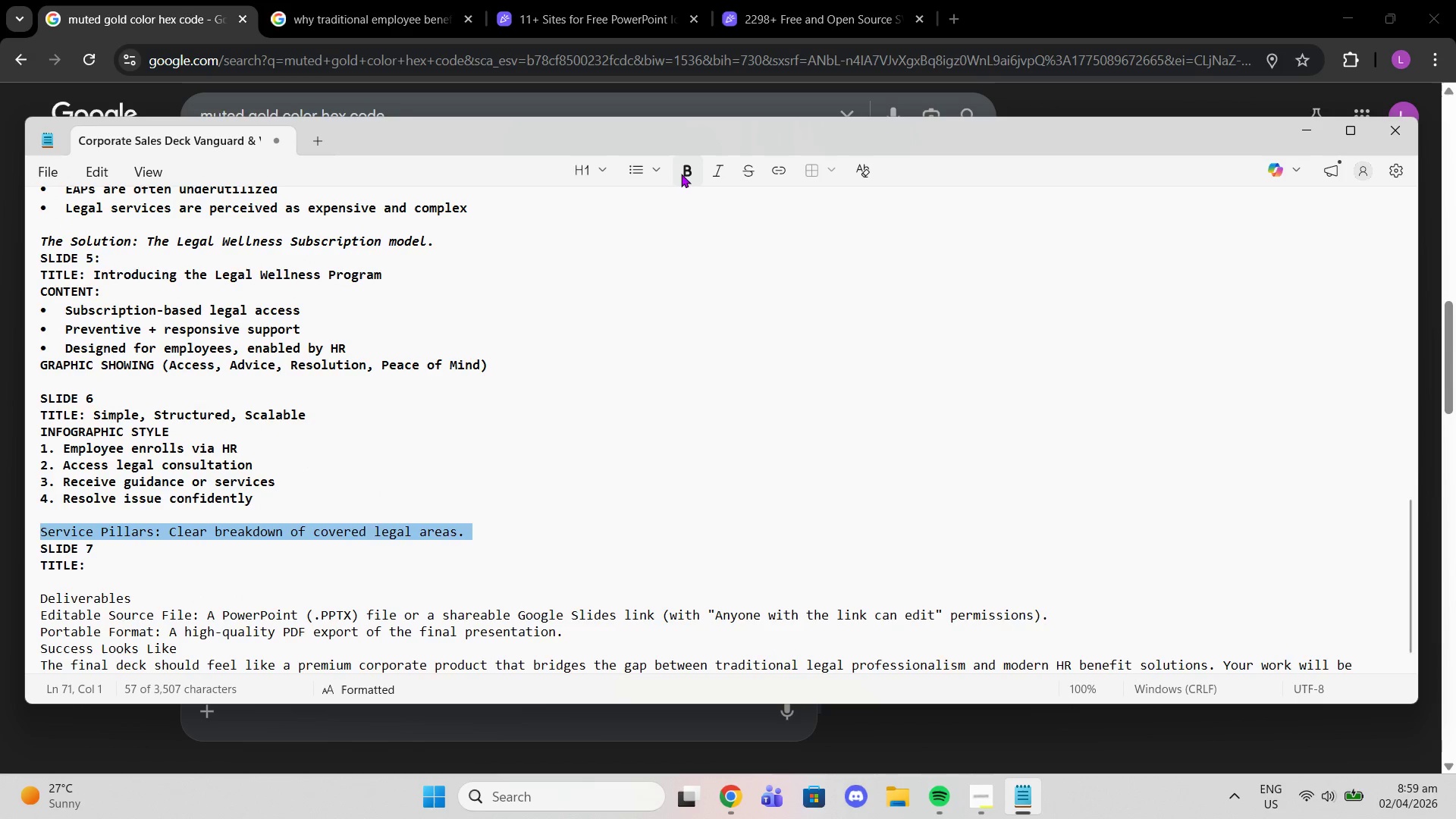 
left_click([681, 174])
 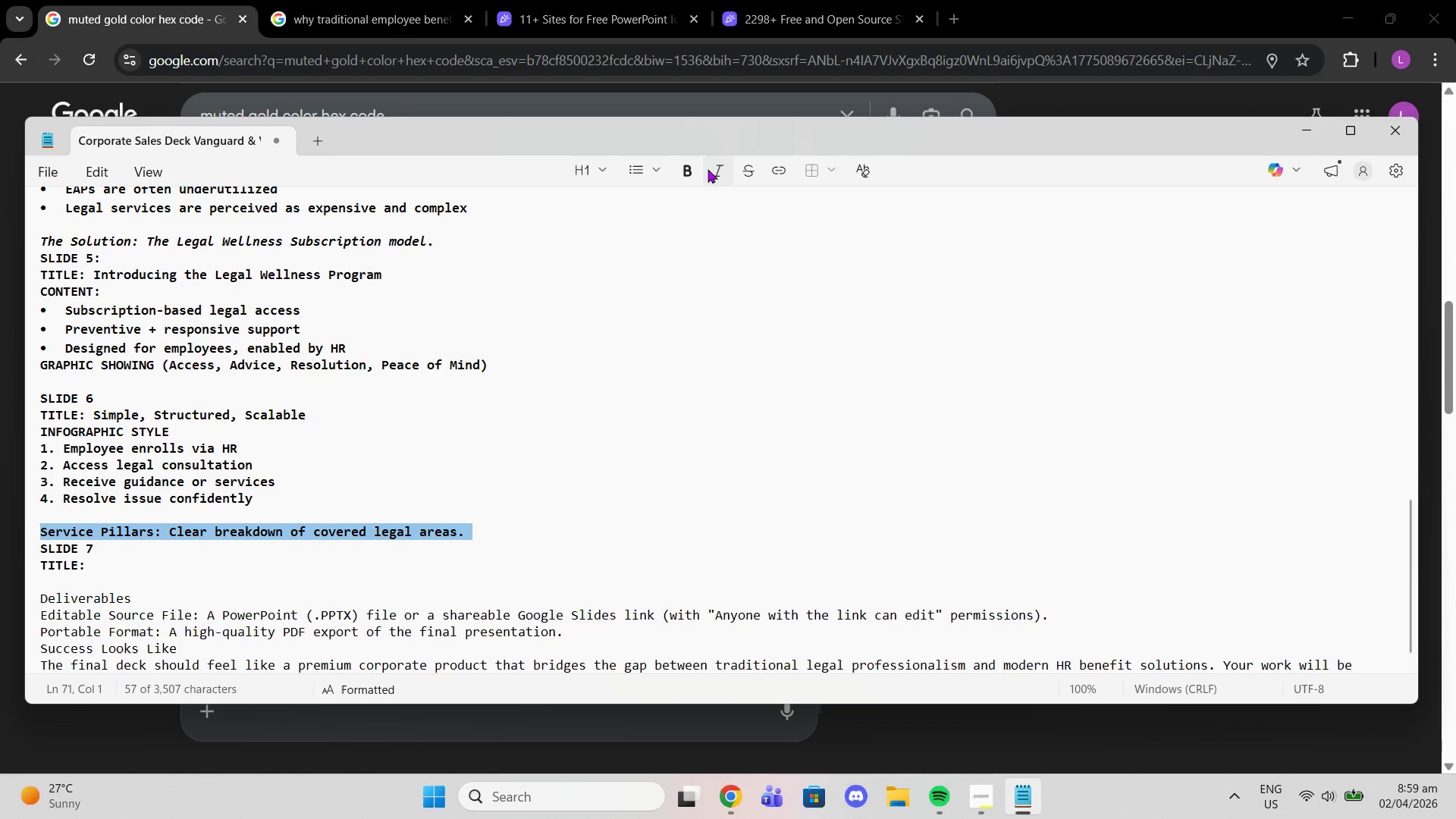 
left_click([708, 169])
 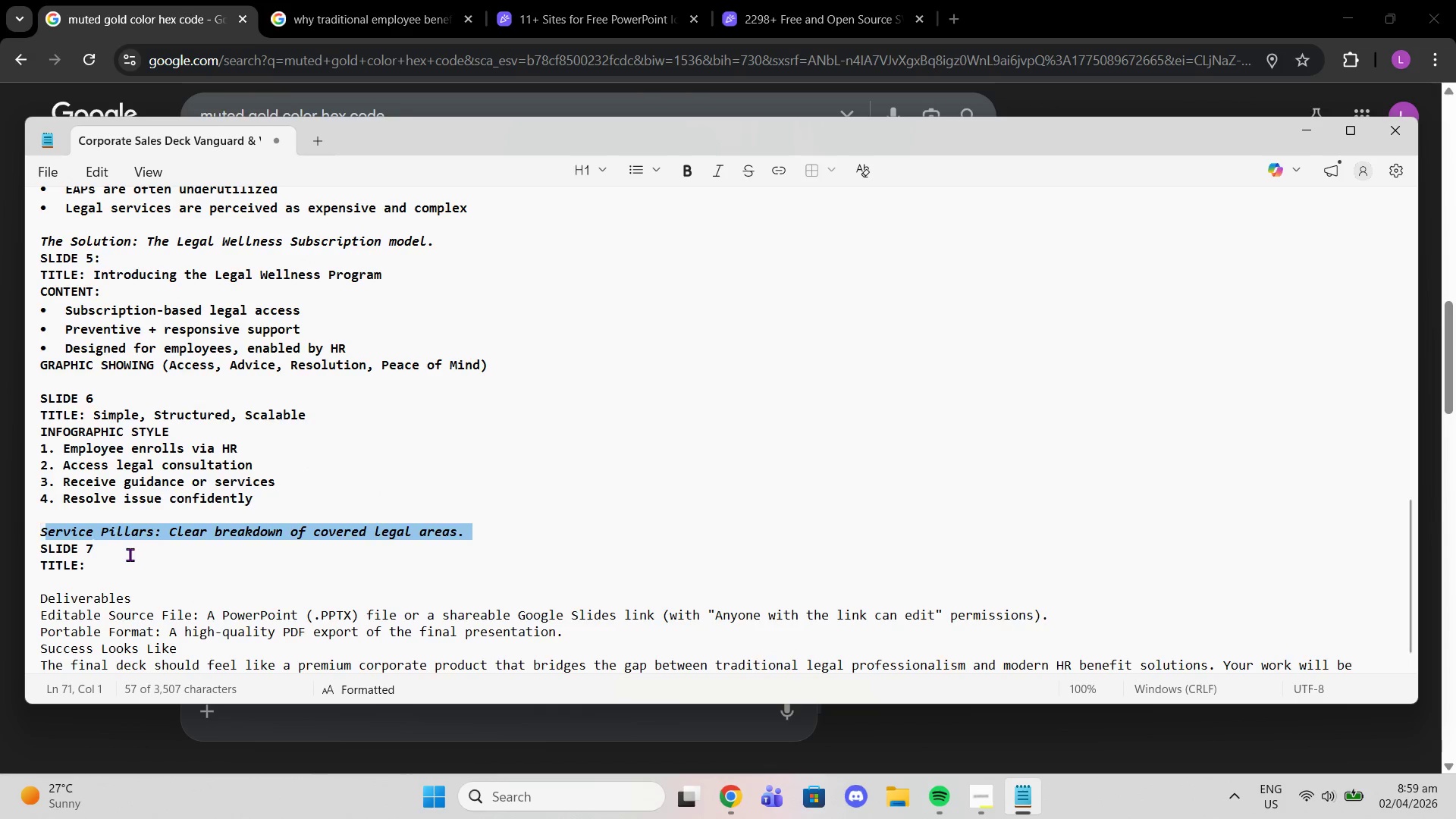 
double_click([133, 573])
 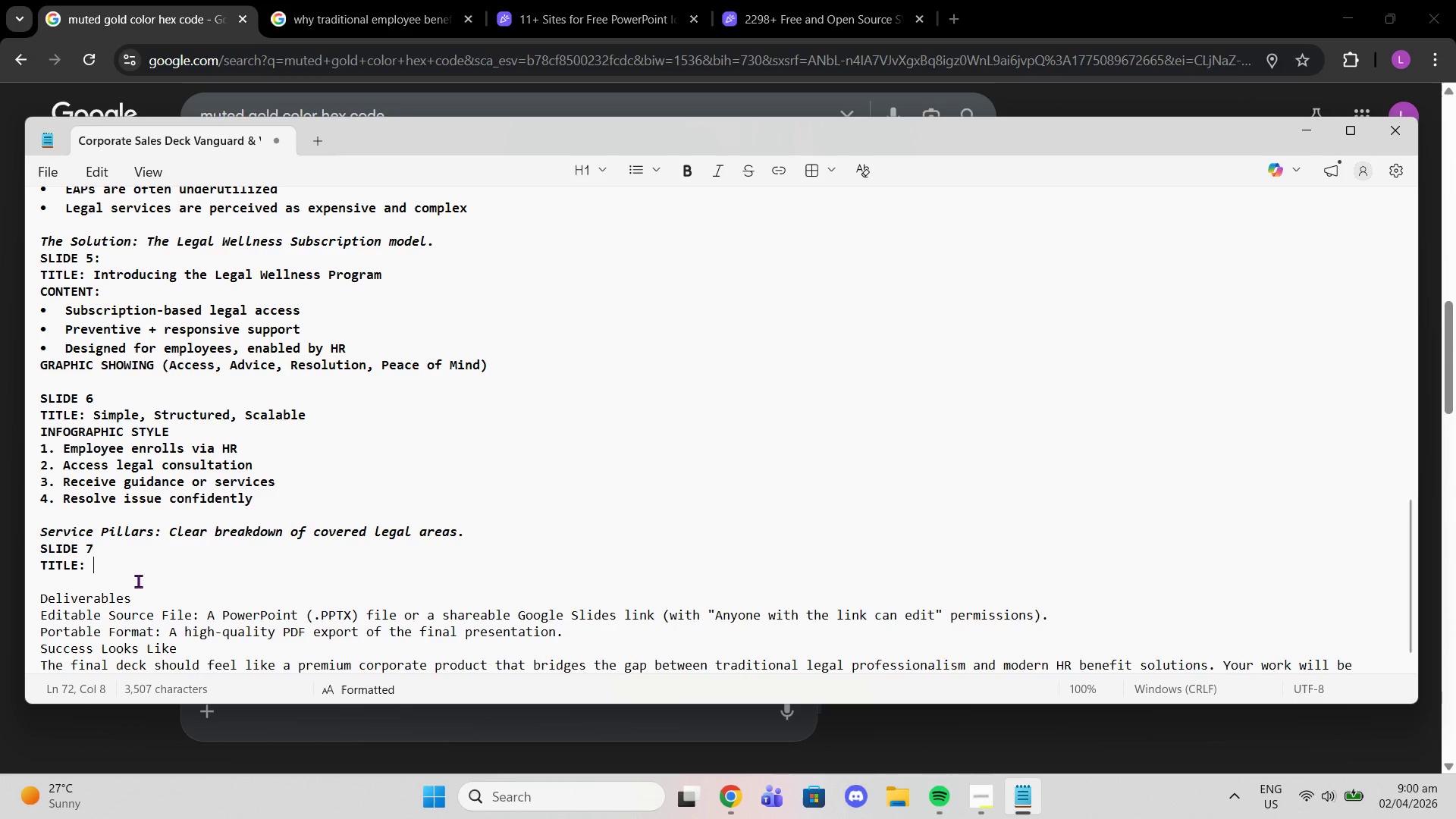 
wait(14.27)
 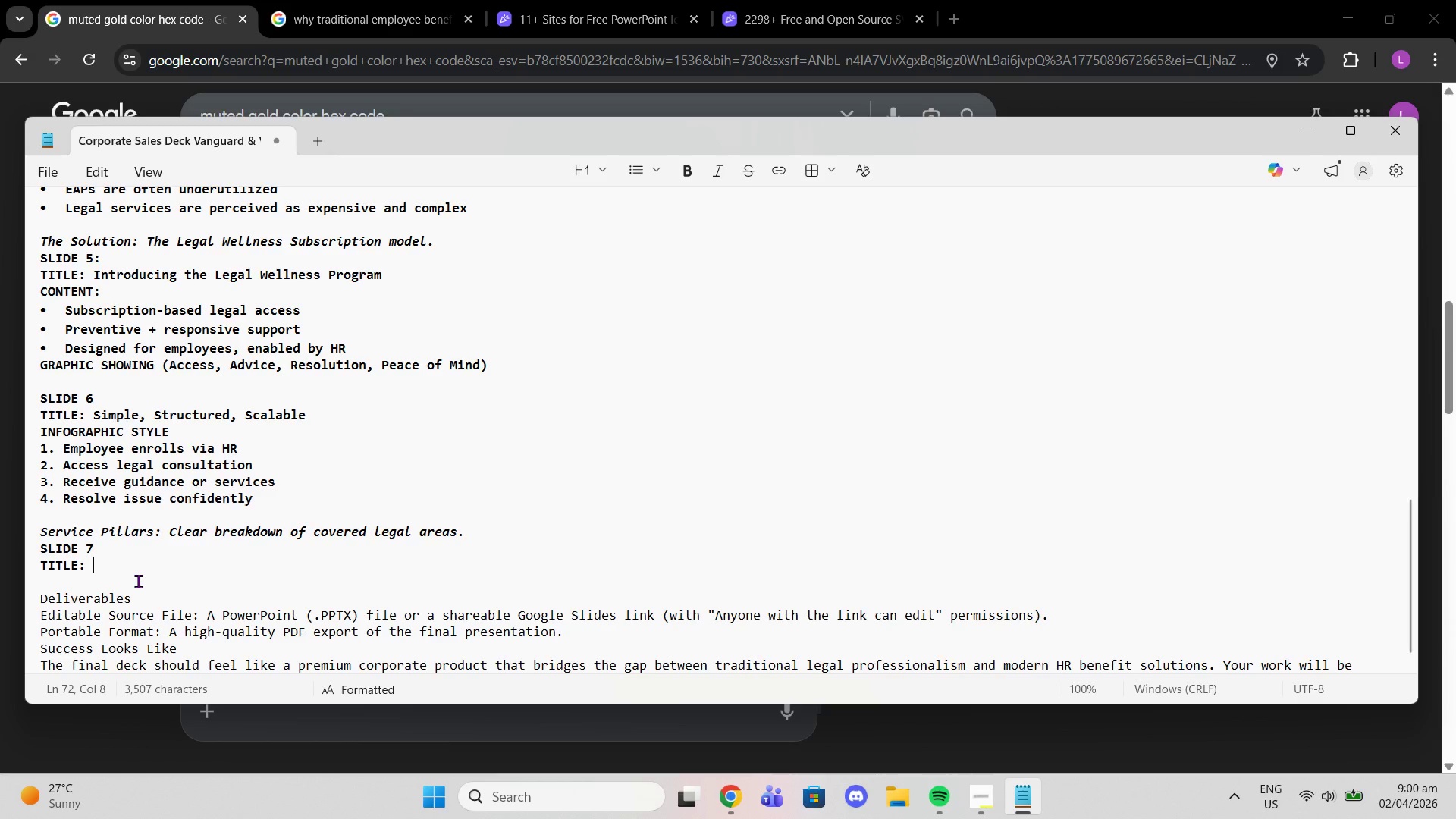 
type(Comprehensic)
key(Backspace)
type(ve LEgal)
key(Backspace)
key(Backspace)
key(Backspace)
key(Backspace)
type(egal Coverage)
 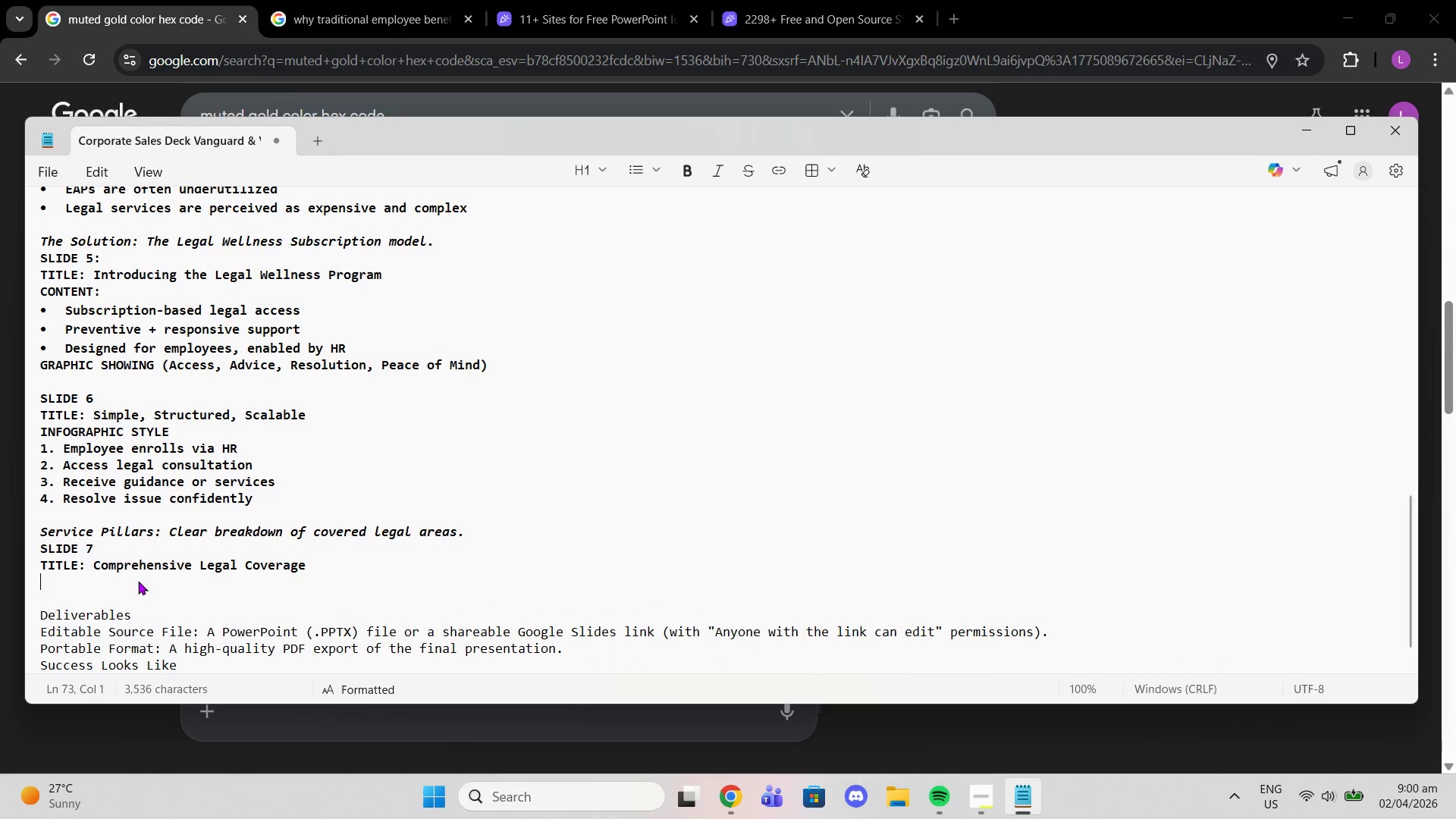 
 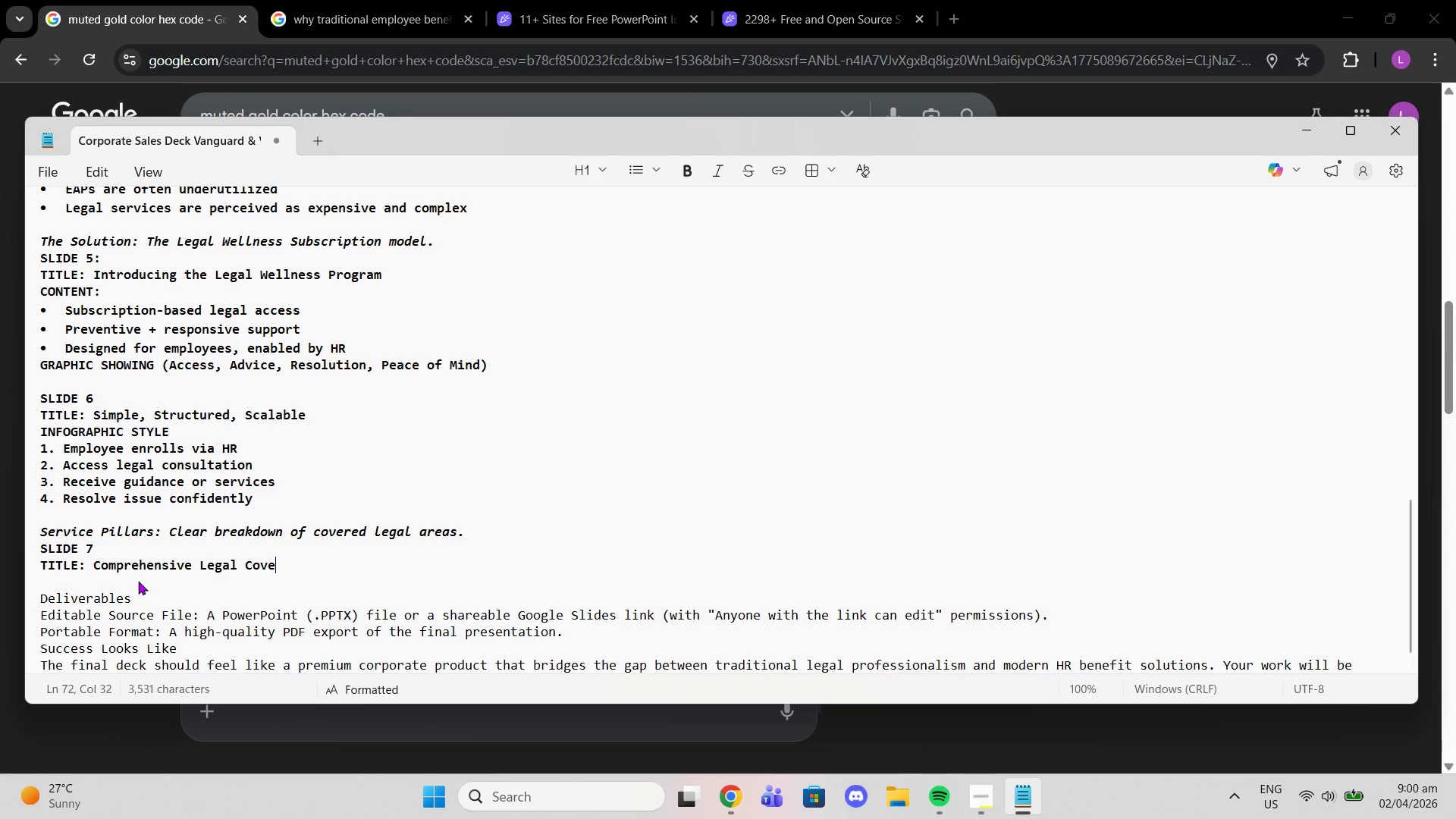 
key(Enter)
 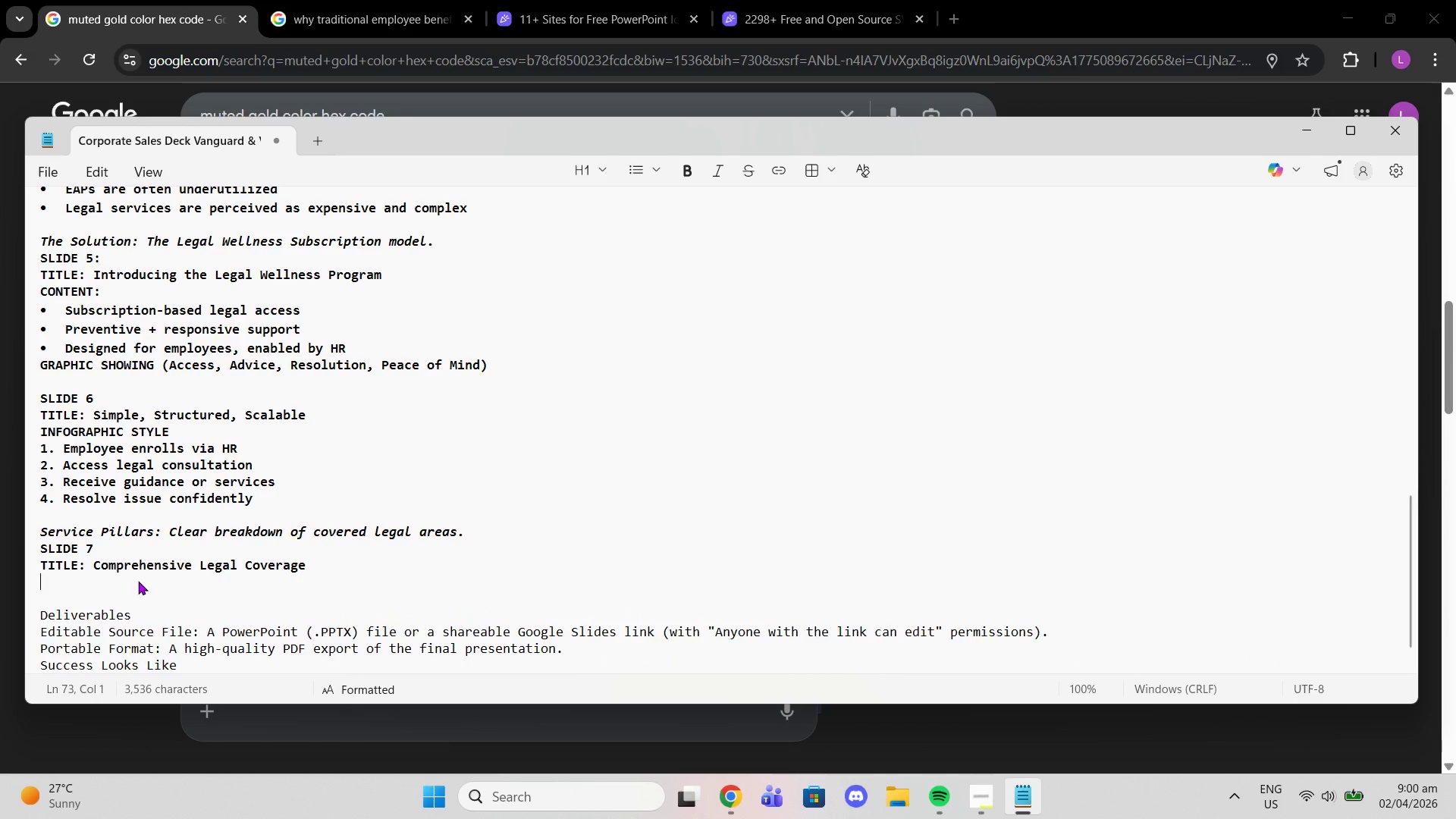 
hold_key(key=ShiftLeft, duration=1.3)
 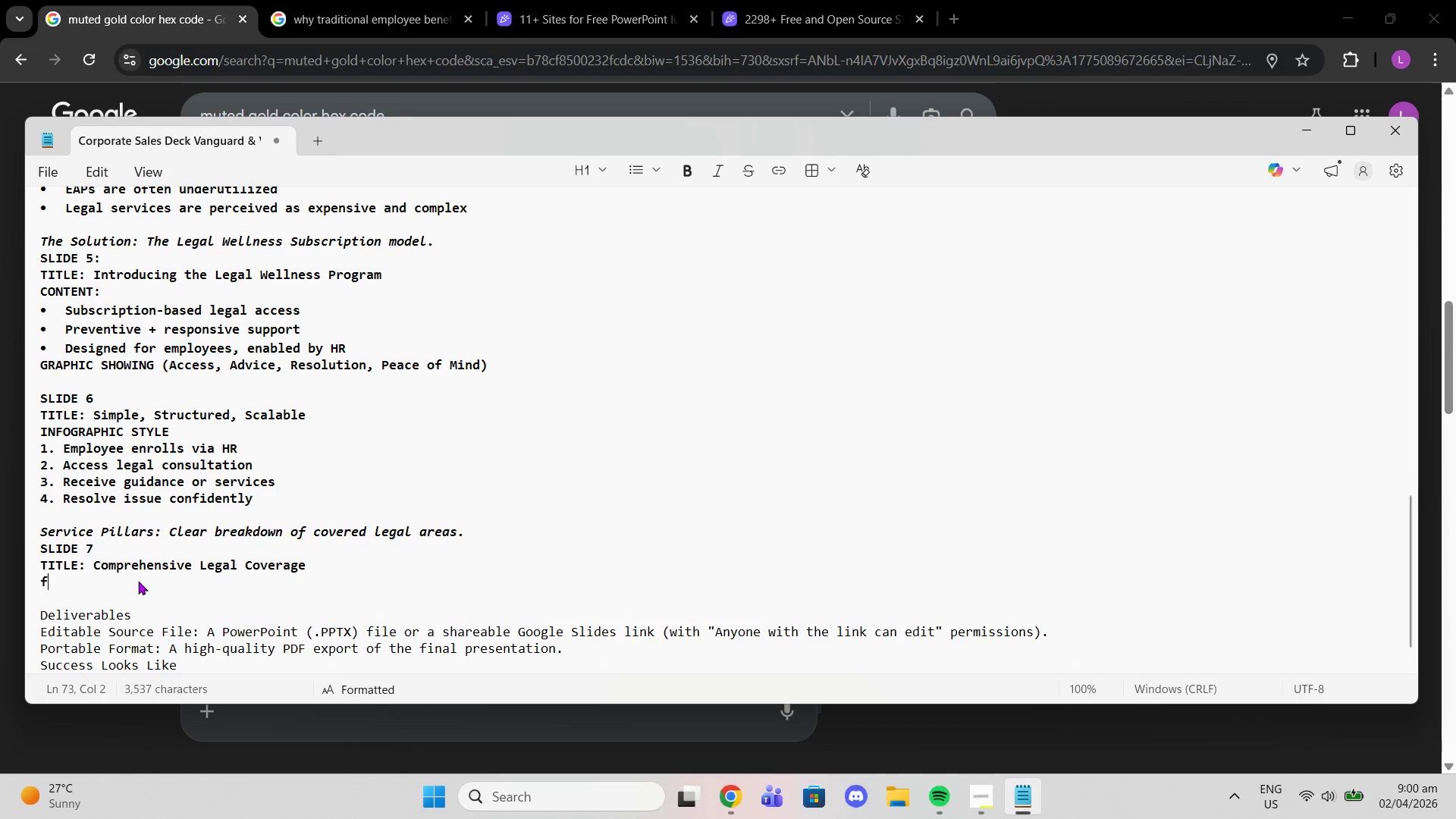 
type(fo)
key(Backspace)
key(Backspace)
type(Four Pillars)
 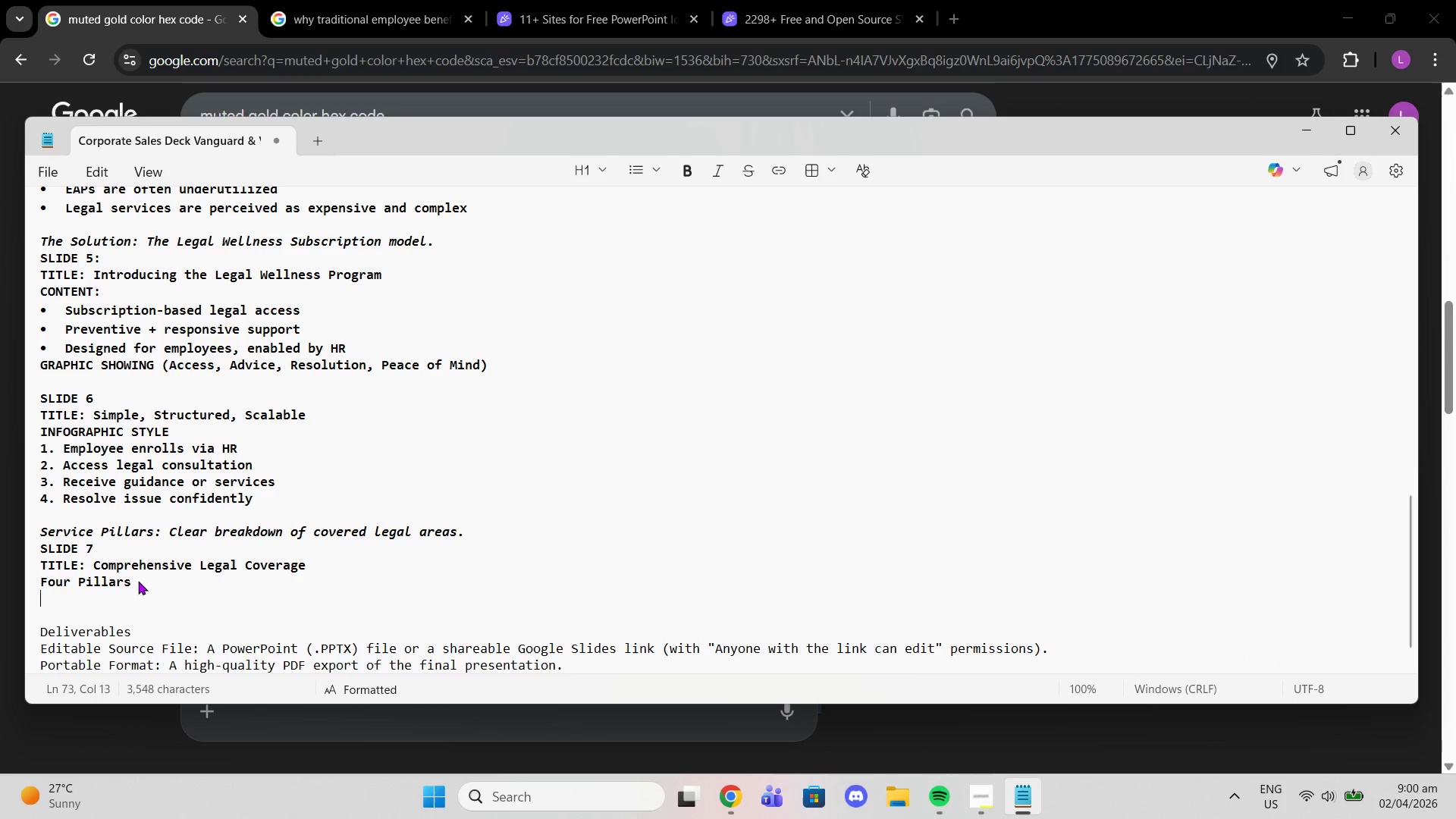 
key(Enter)
 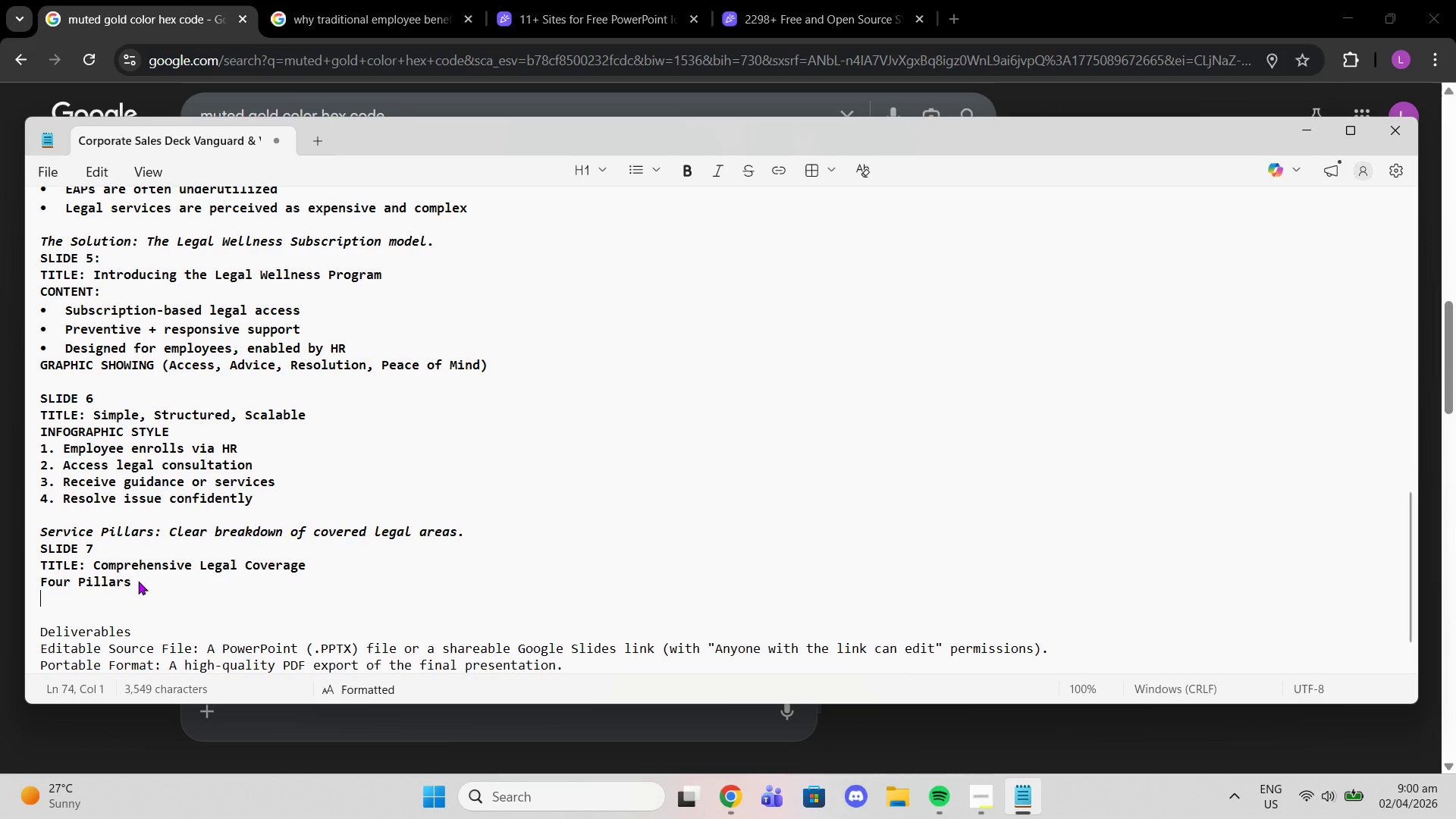 
type(Estate Planning - Wills, asset protection)
 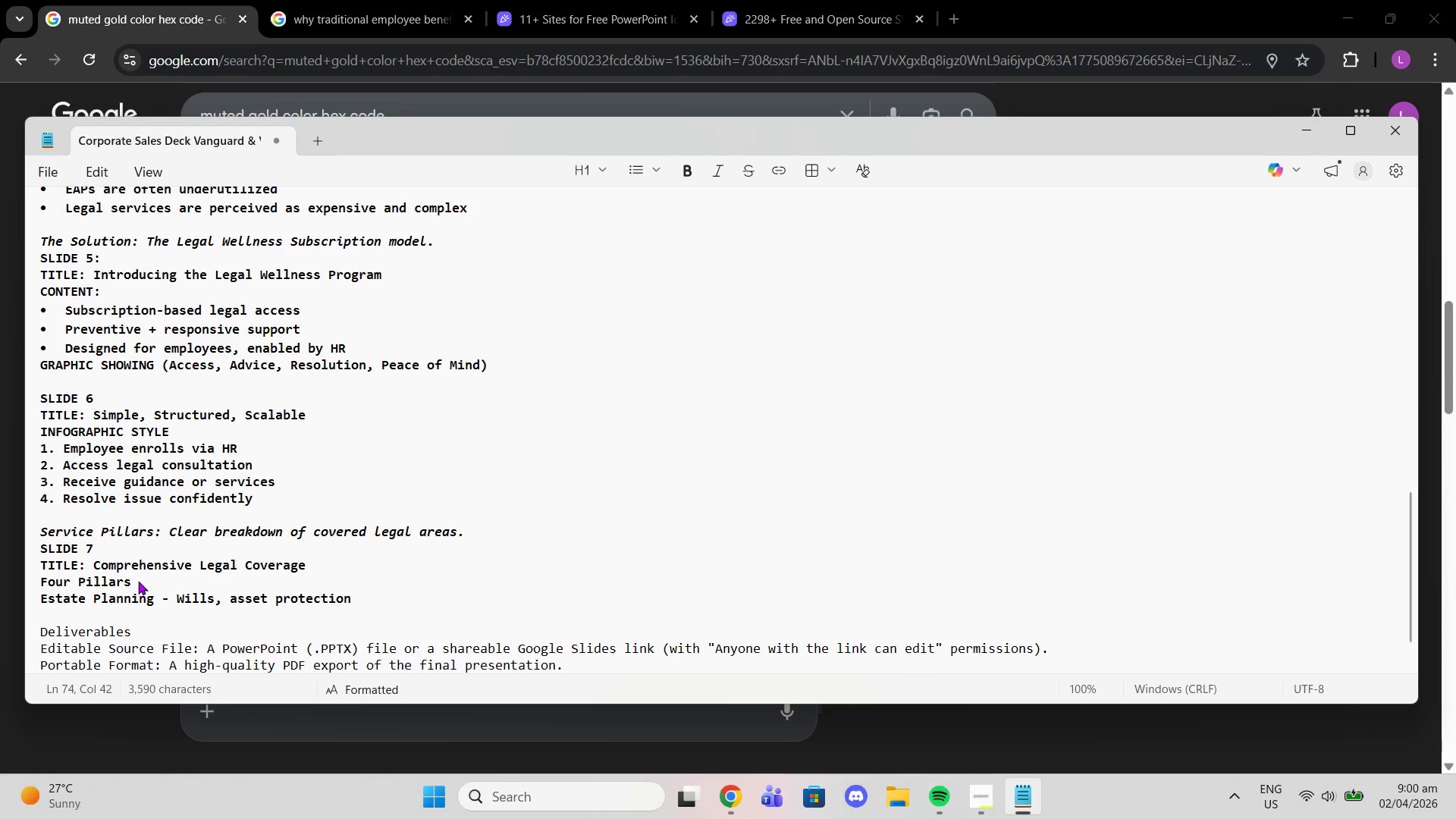 
key(Enter)
 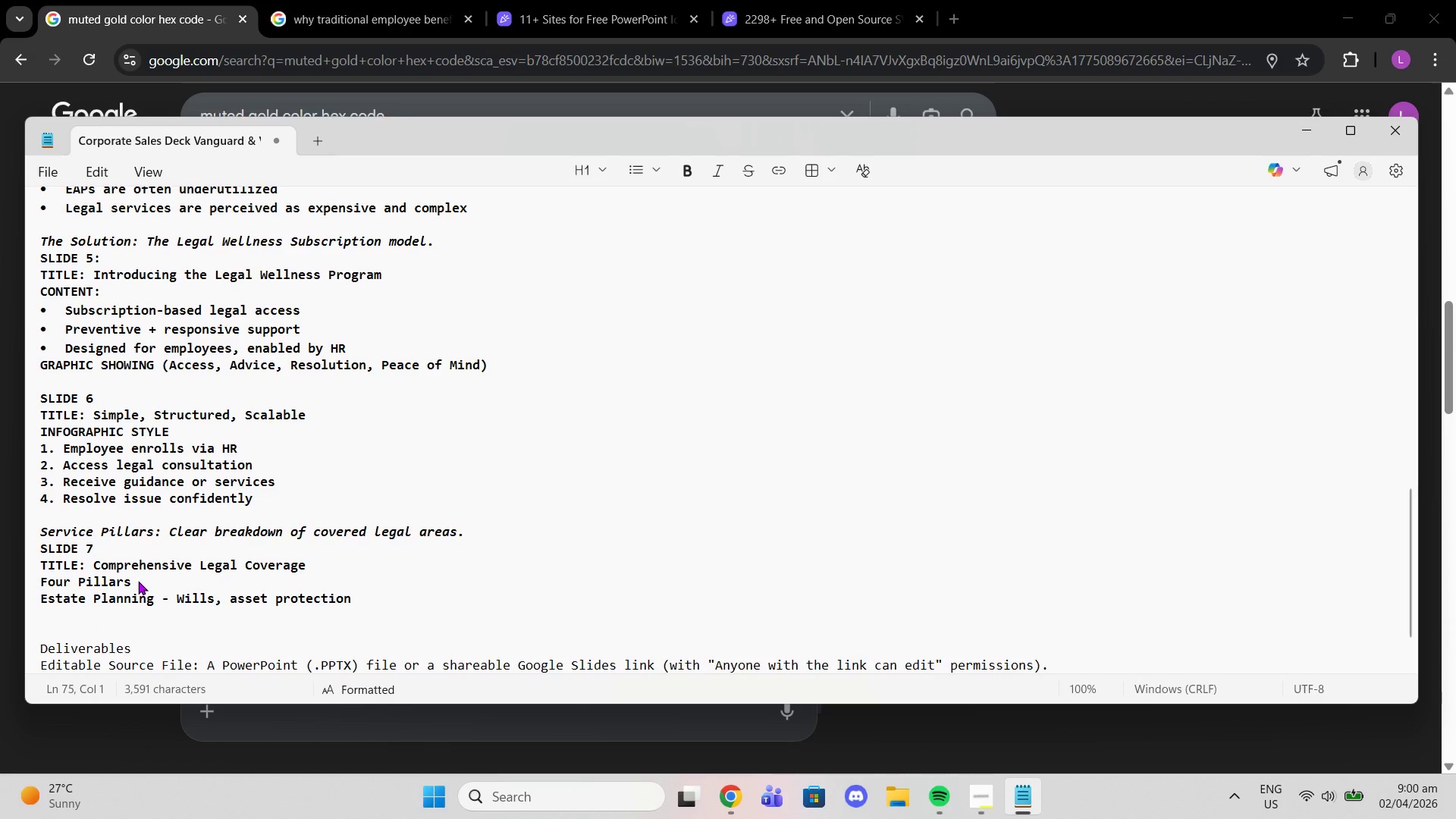 
type(Family Law - Seperation, )
key(Backspace)
key(Backspace)
key(Backspace)
key(Backspace)
key(Backspace)
key(Backspace)
key(Backspace)
key(Backspace)
key(Backspace)
type(aration, custody guidance)
 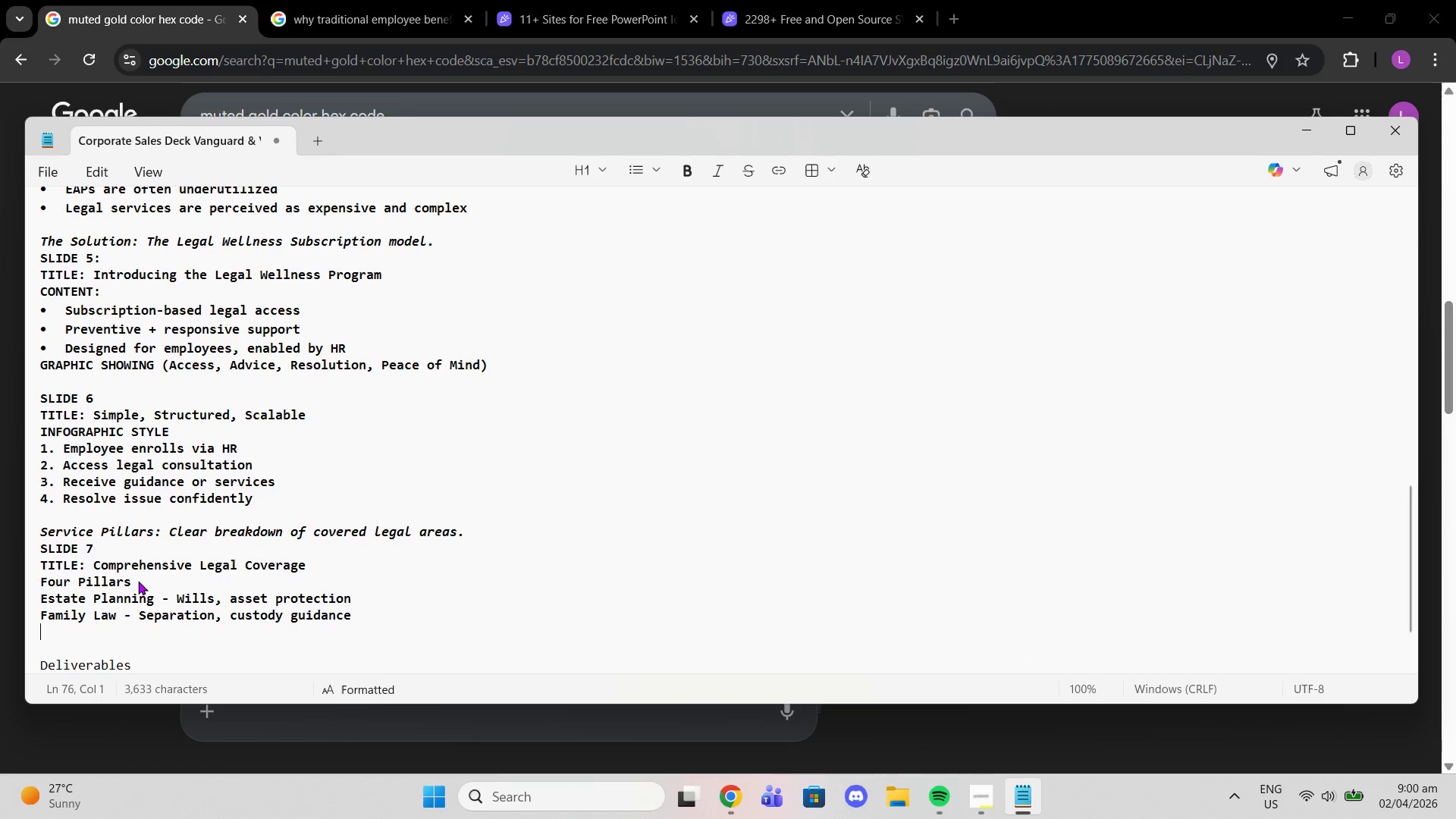 
 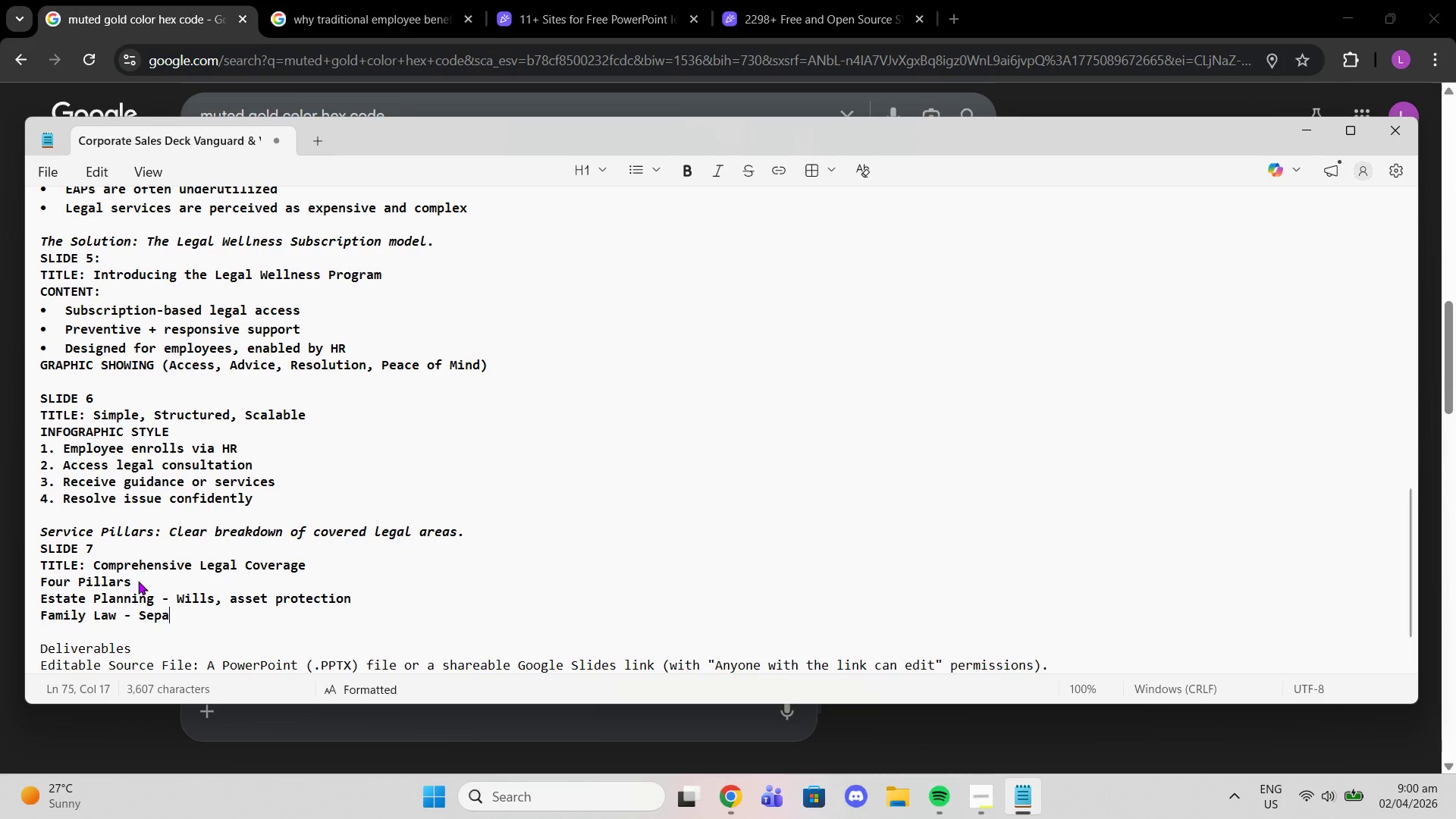 
key(Enter)
 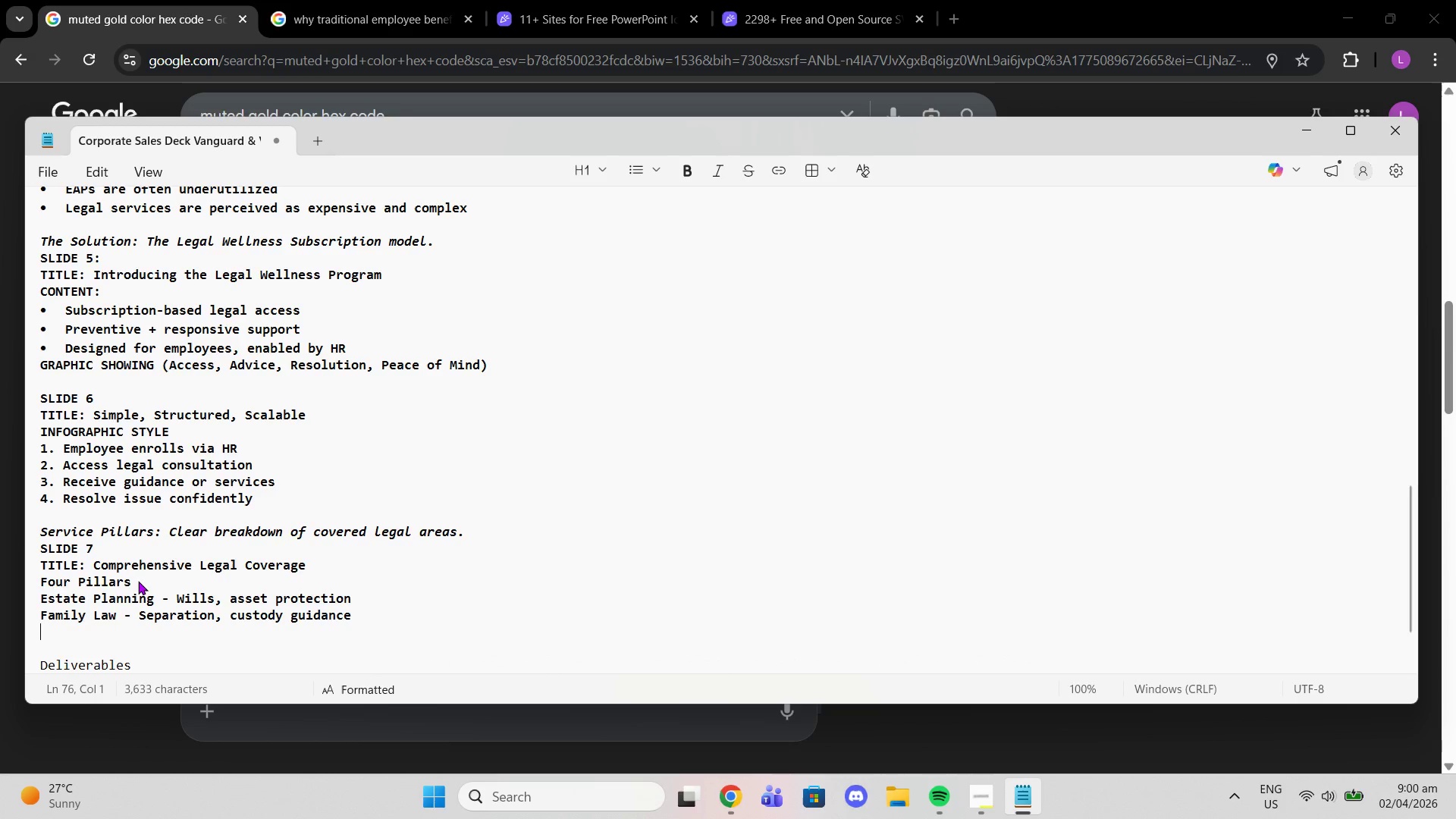 
type(Immigration - Work permits, documentation)
 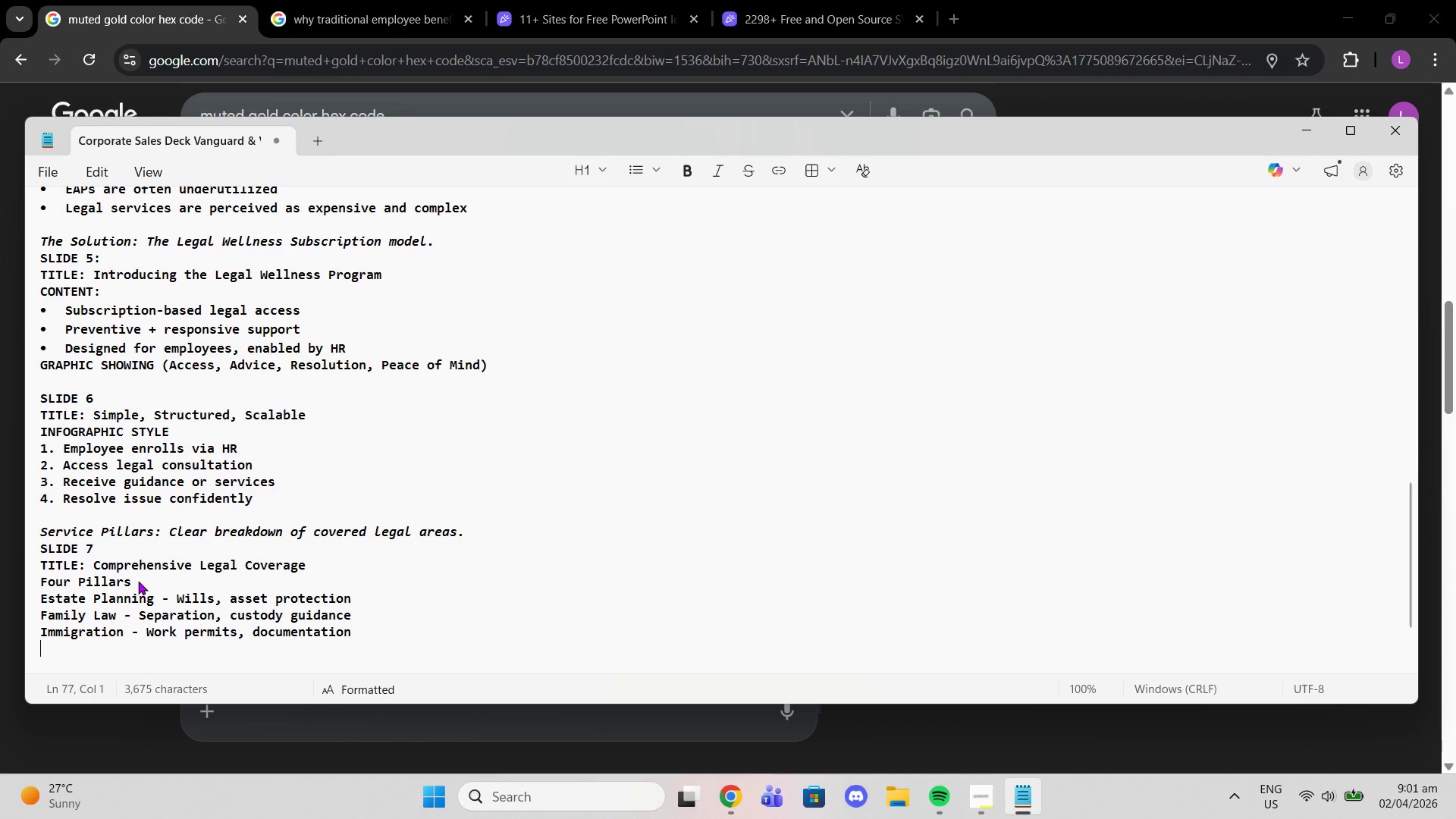 
 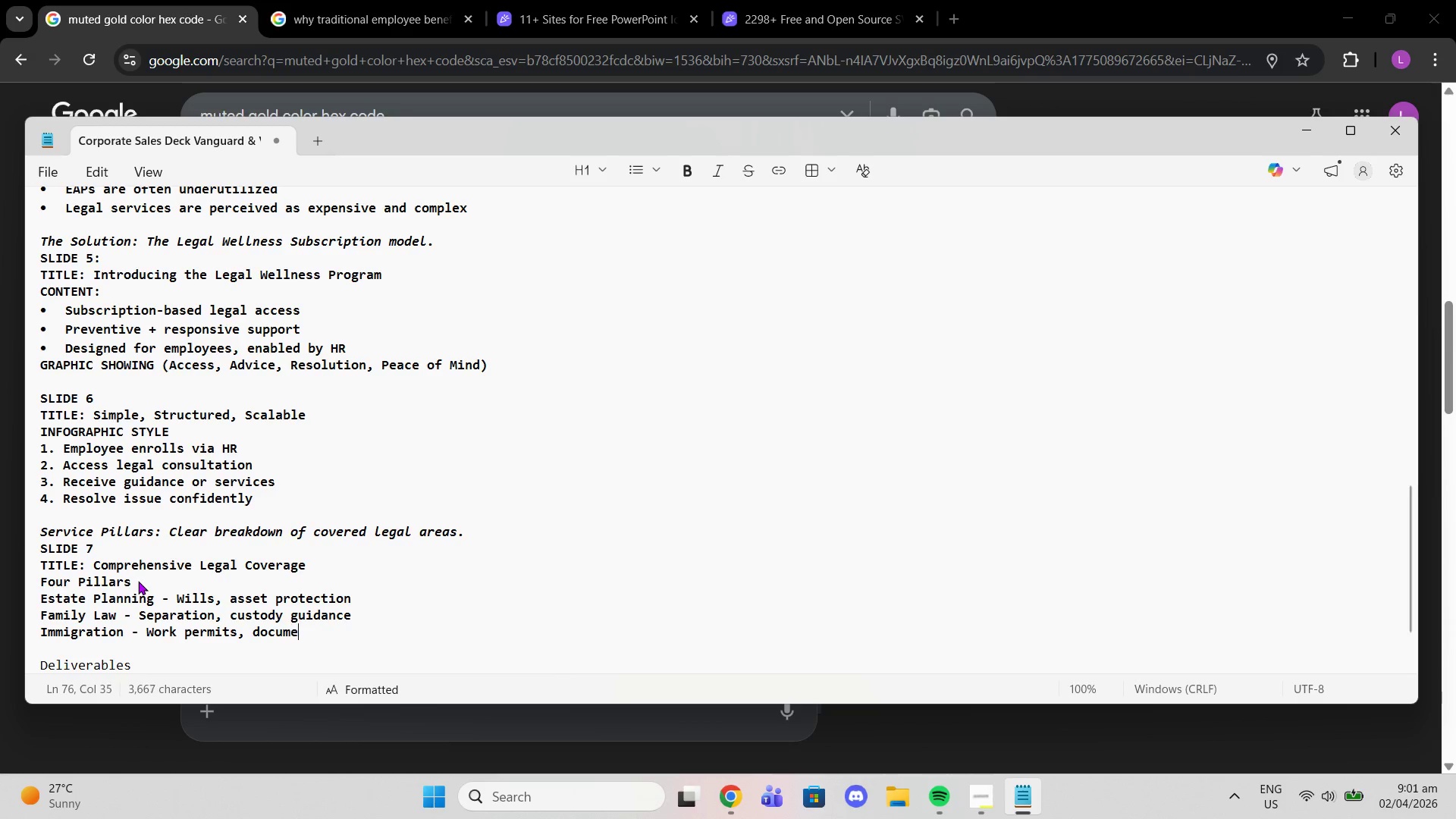 
key(Enter)
 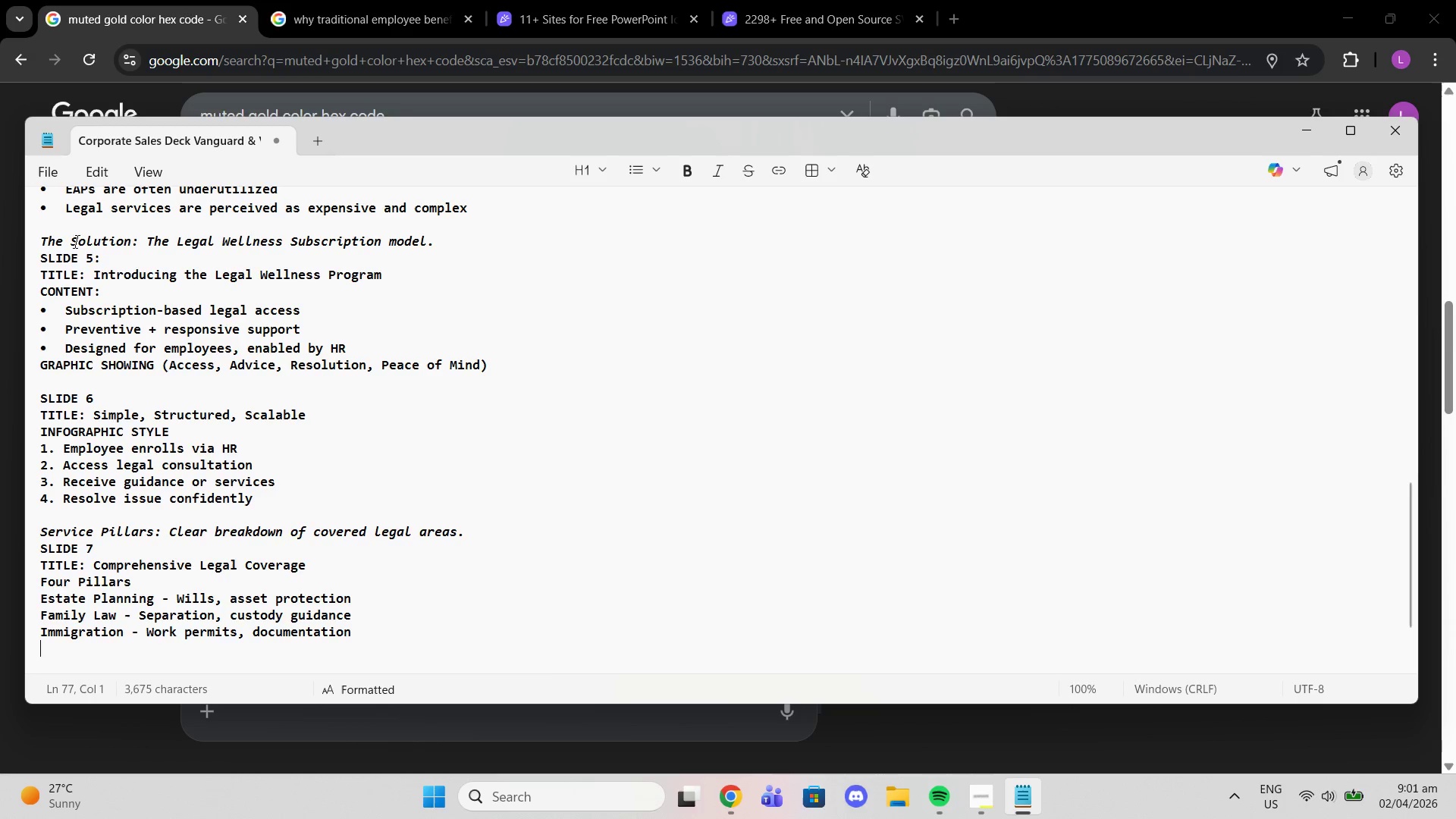 
scroll: coordinate [411, 401], scroll_direction: up, amount: 14.0
 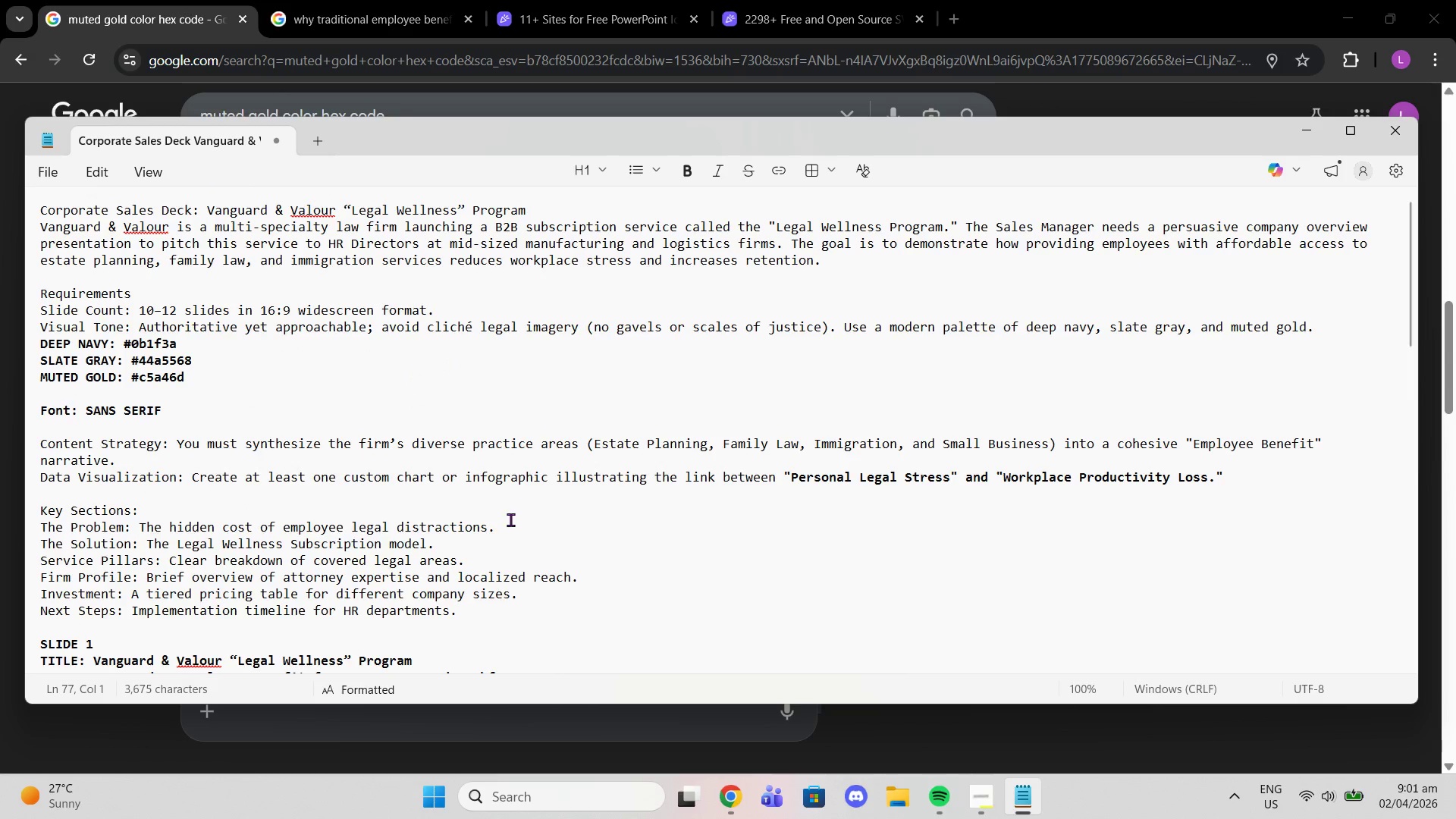 
scroll: coordinate [510, 480], scroll_direction: down, amount: 2.0
 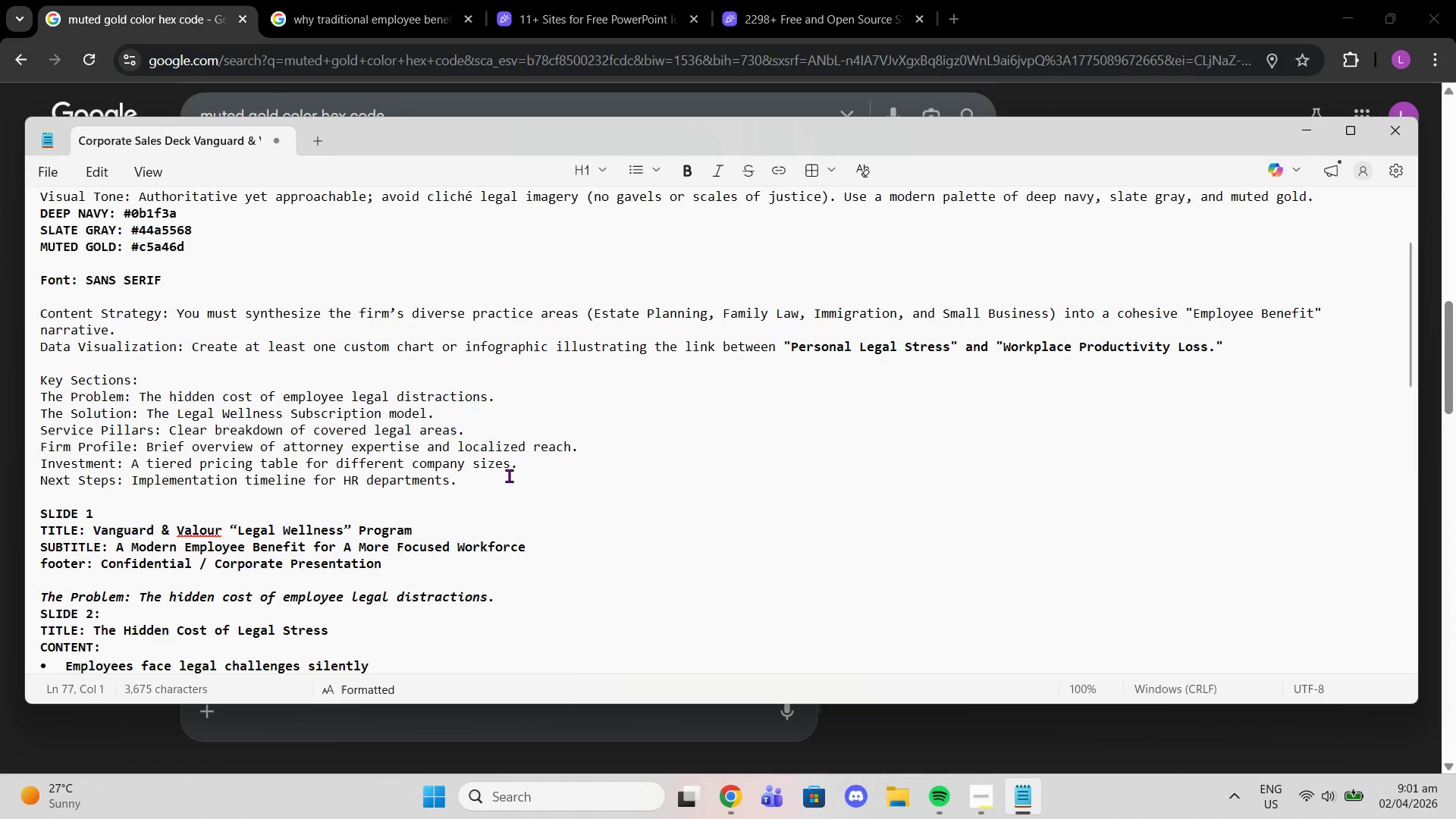 
mouse_move([509, 463])
 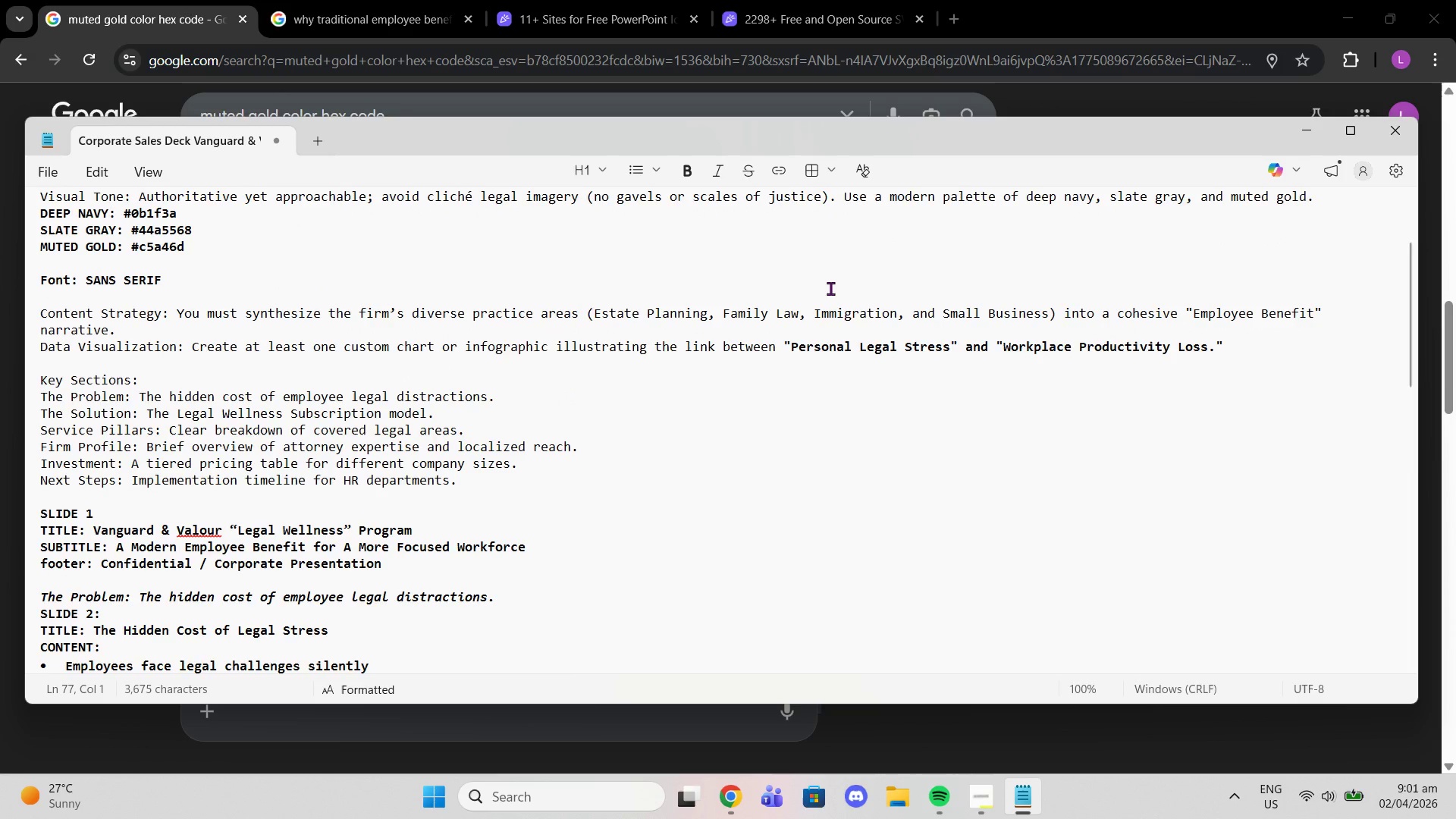 
scroll: coordinate [486, 531], scroll_direction: down, amount: 13.0
 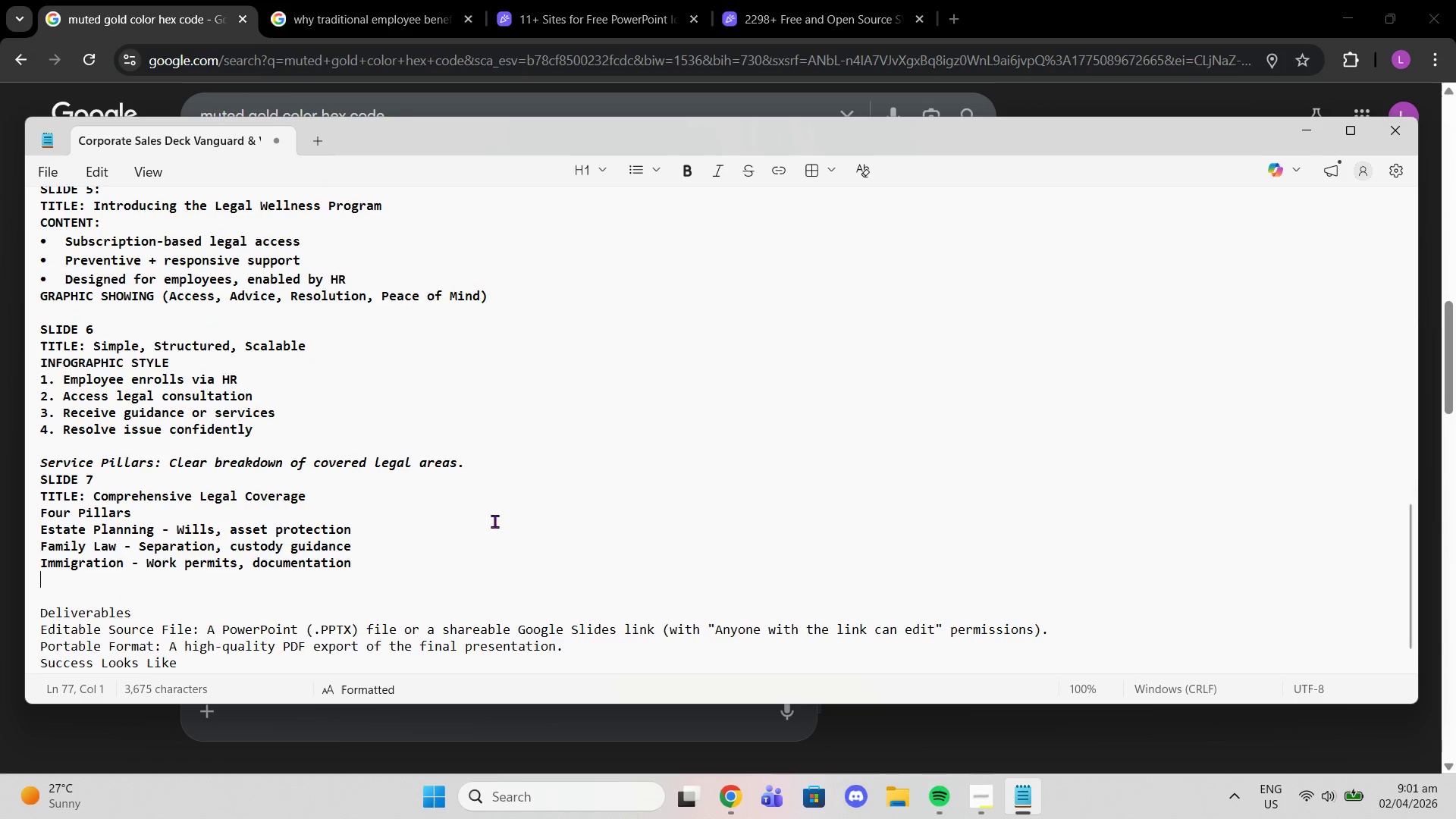 
scroll: coordinate [479, 500], scroll_direction: up, amount: 13.0
 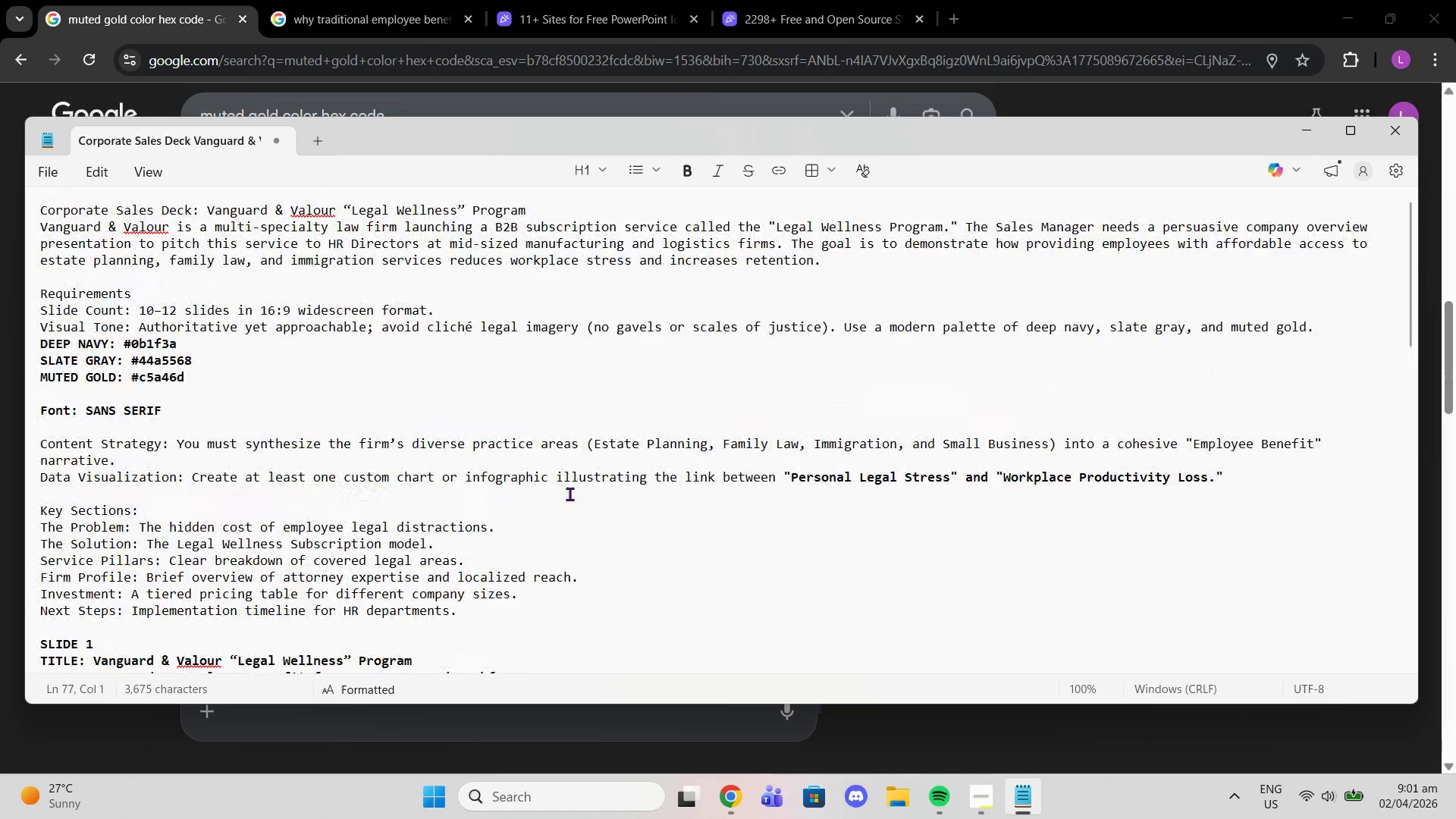 
scroll: coordinate [573, 510], scroll_direction: down, amount: 10.0
 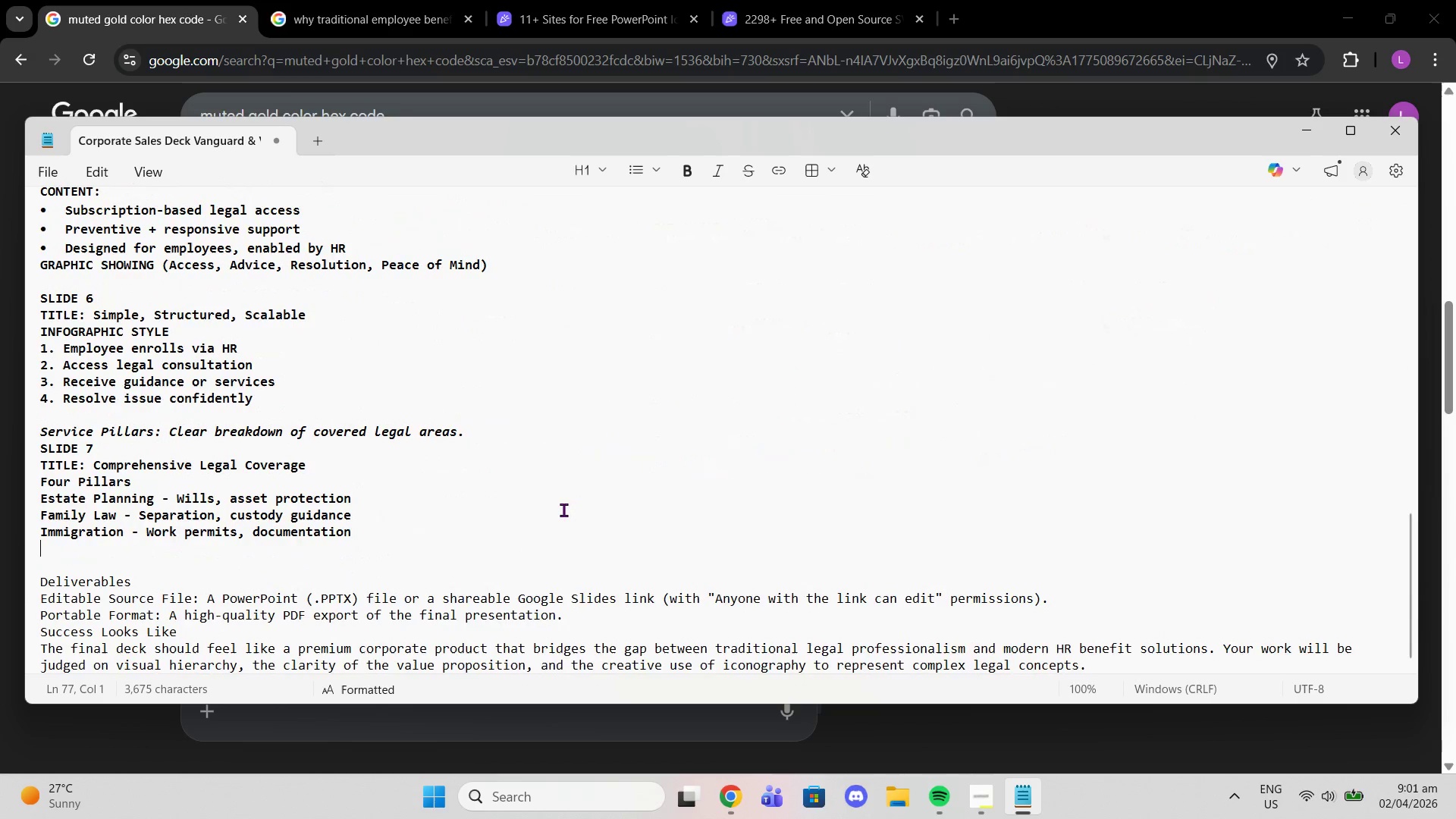 
type(Small Business)
 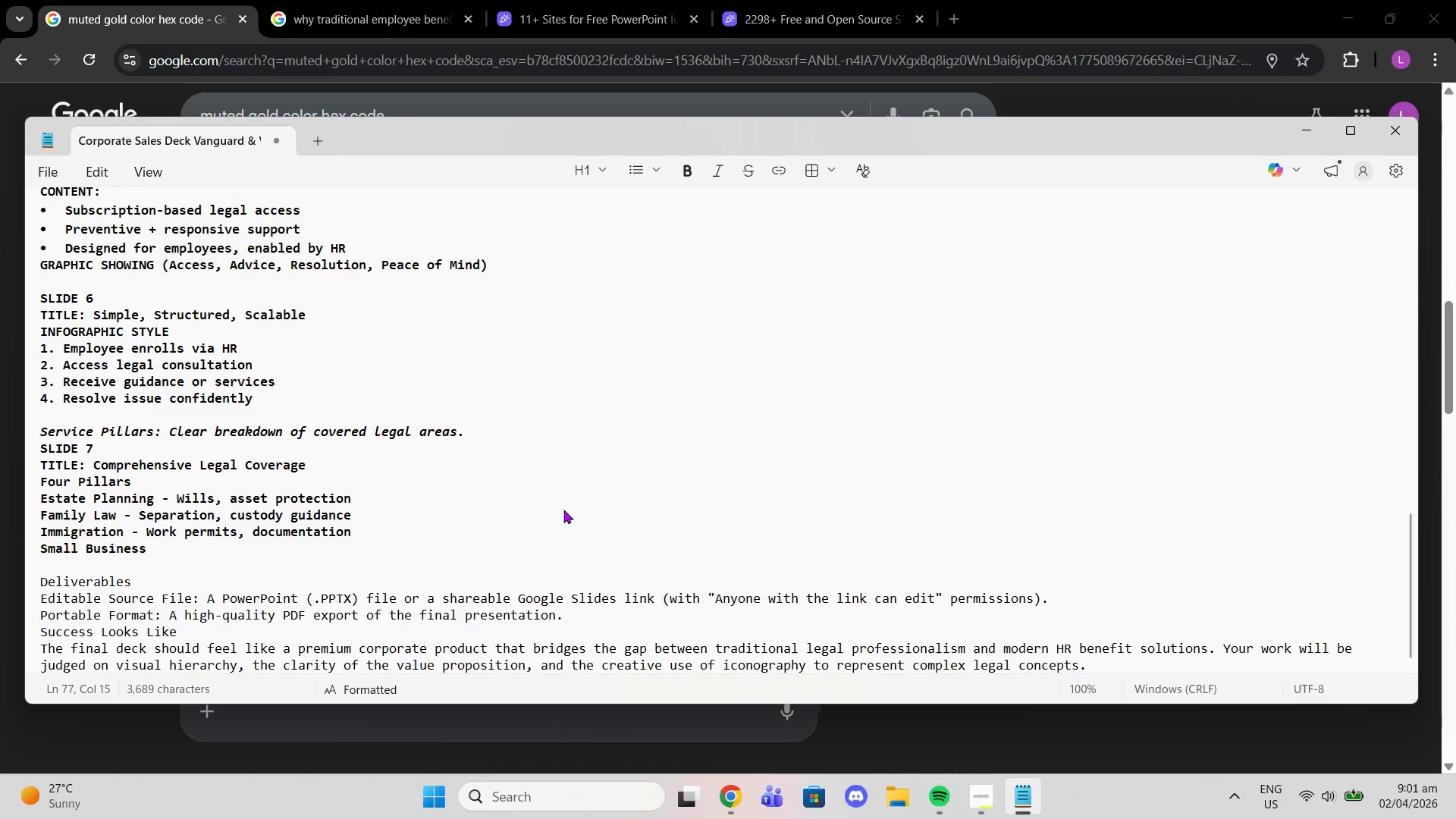 
type( - Side hustle legal de-husl)
key(Backspace)
type(tle legal support)
 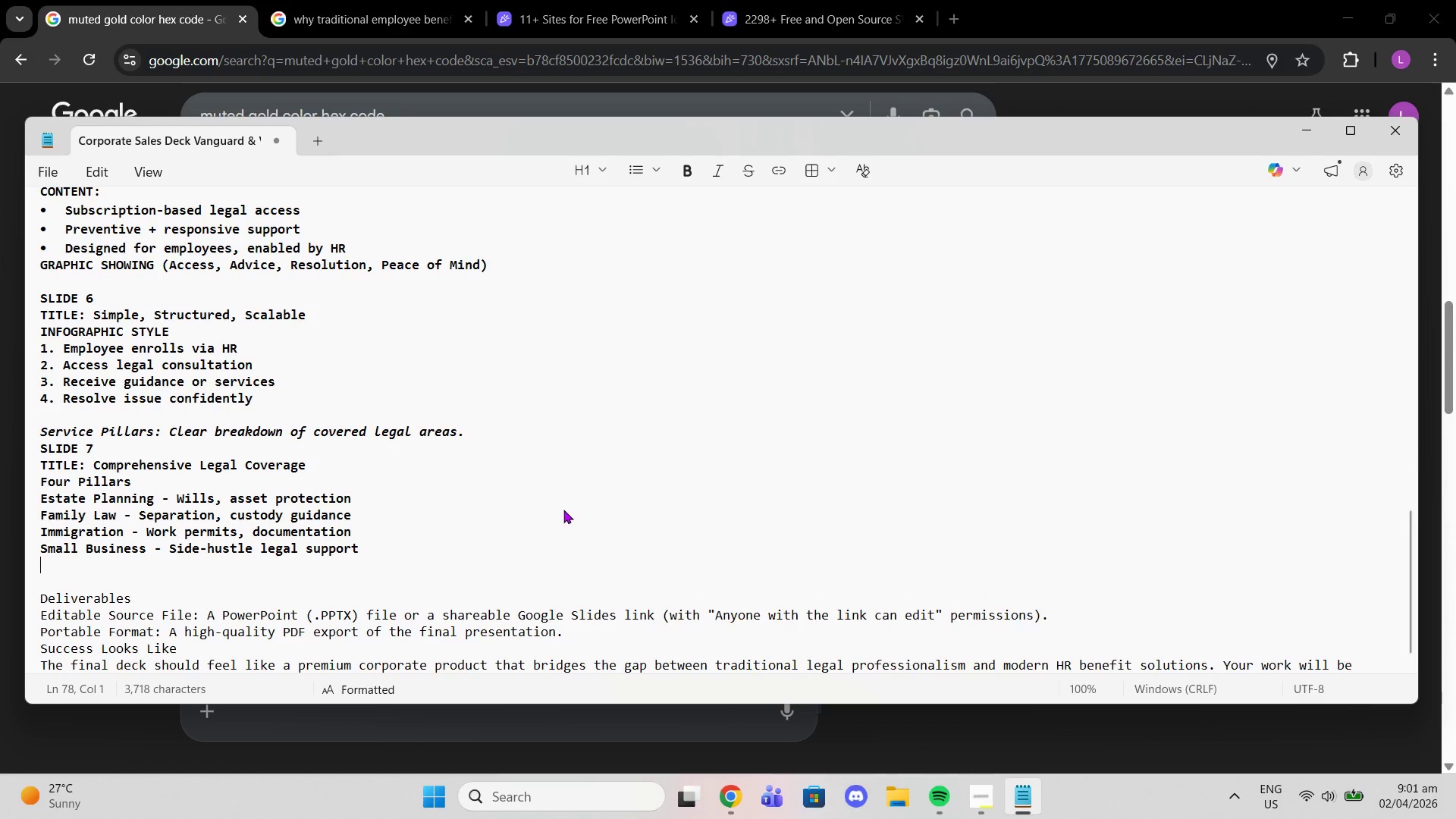 
key(Enter)
 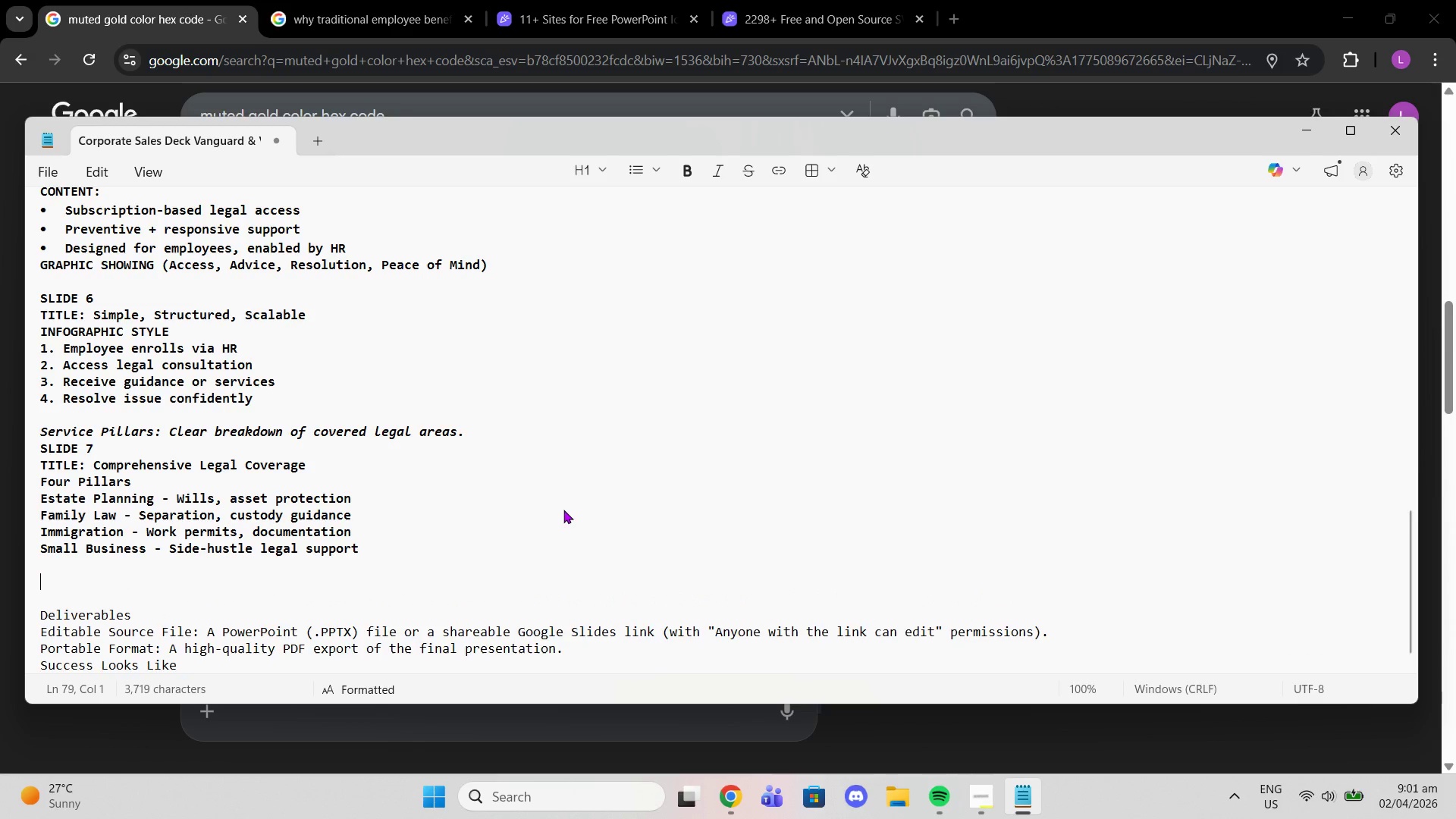 
key(Enter)
 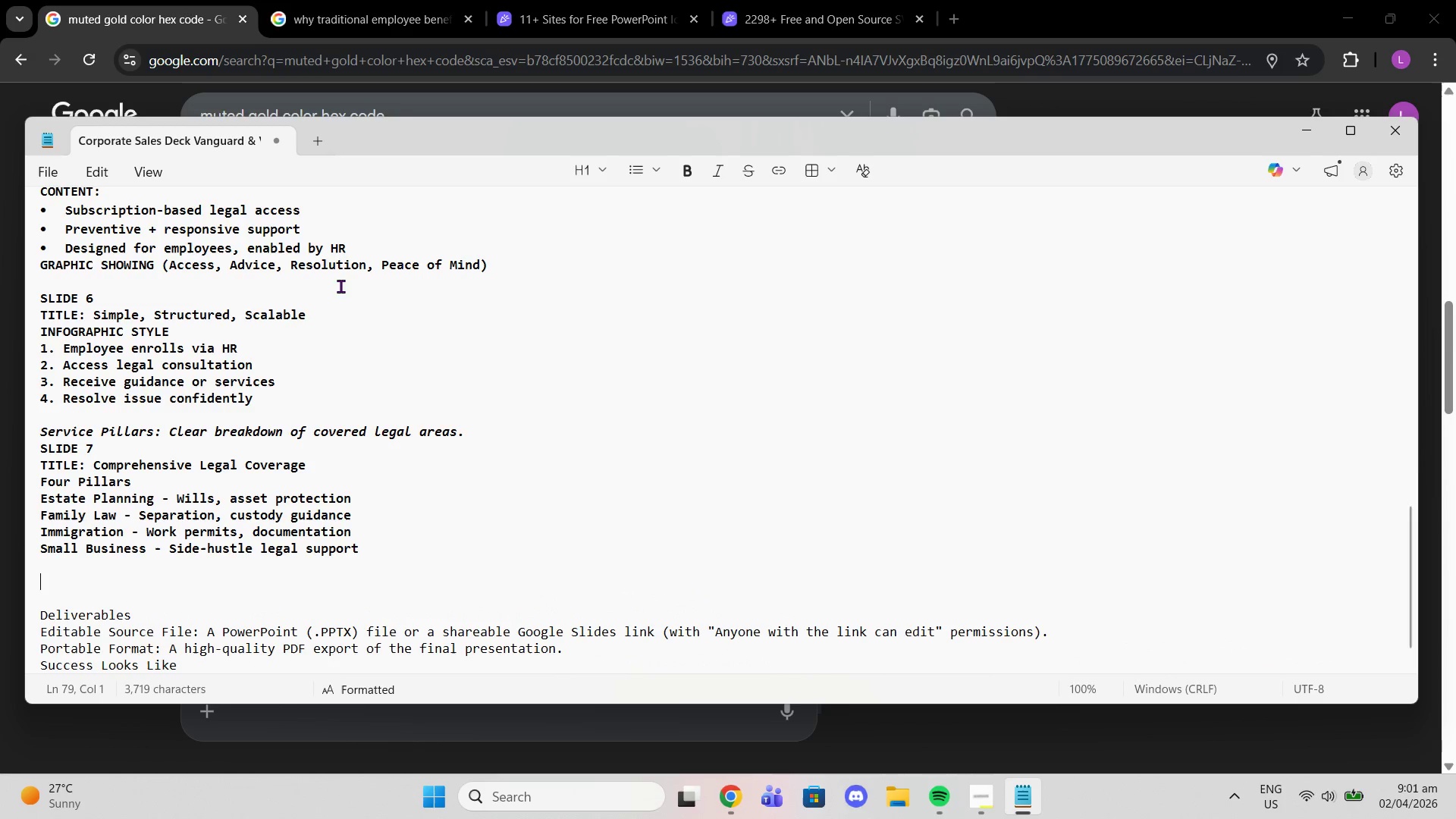 
scroll: coordinate [330, 400], scroll_direction: down, amount: 1.0
 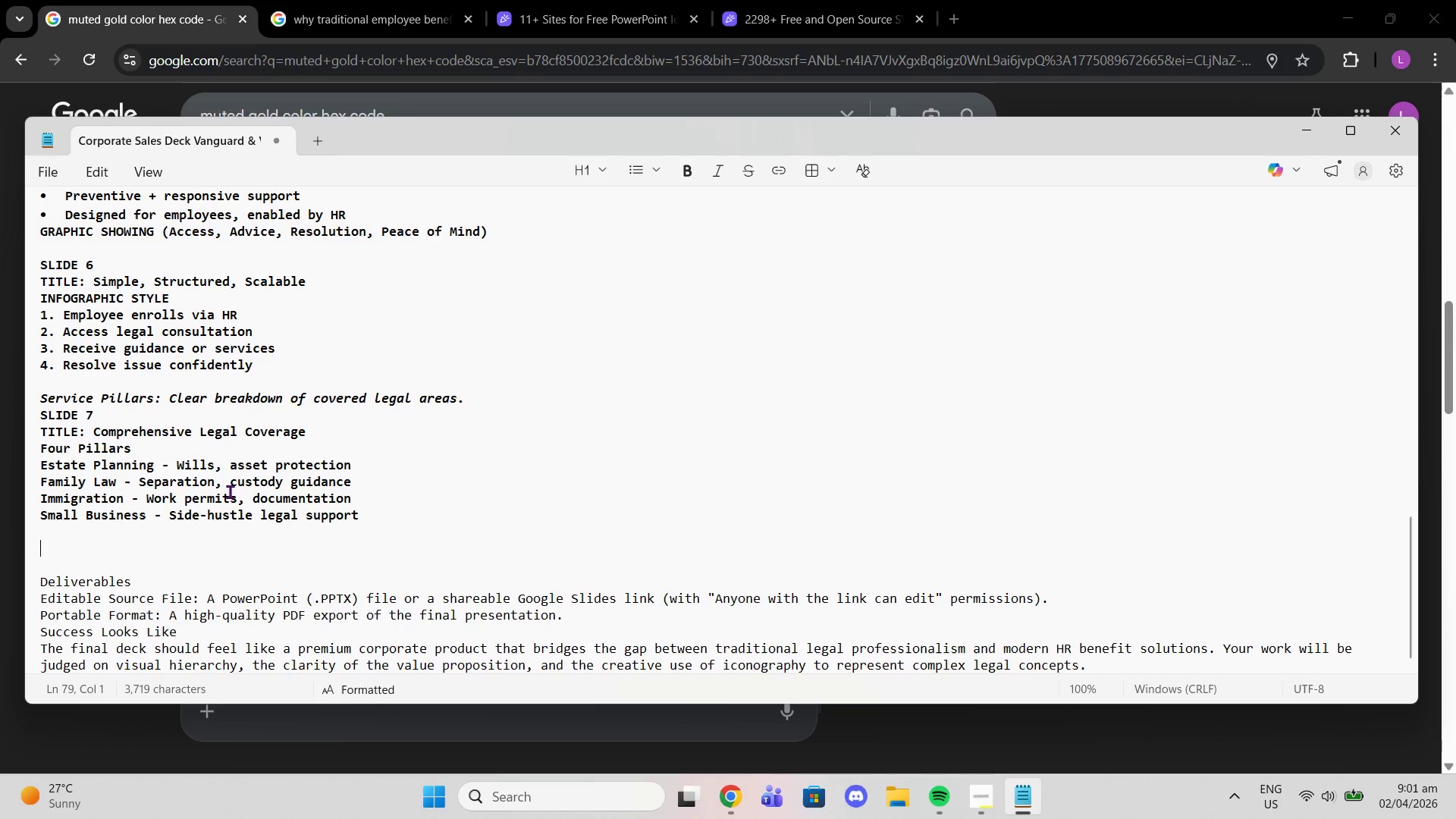 
wait(7.58)
 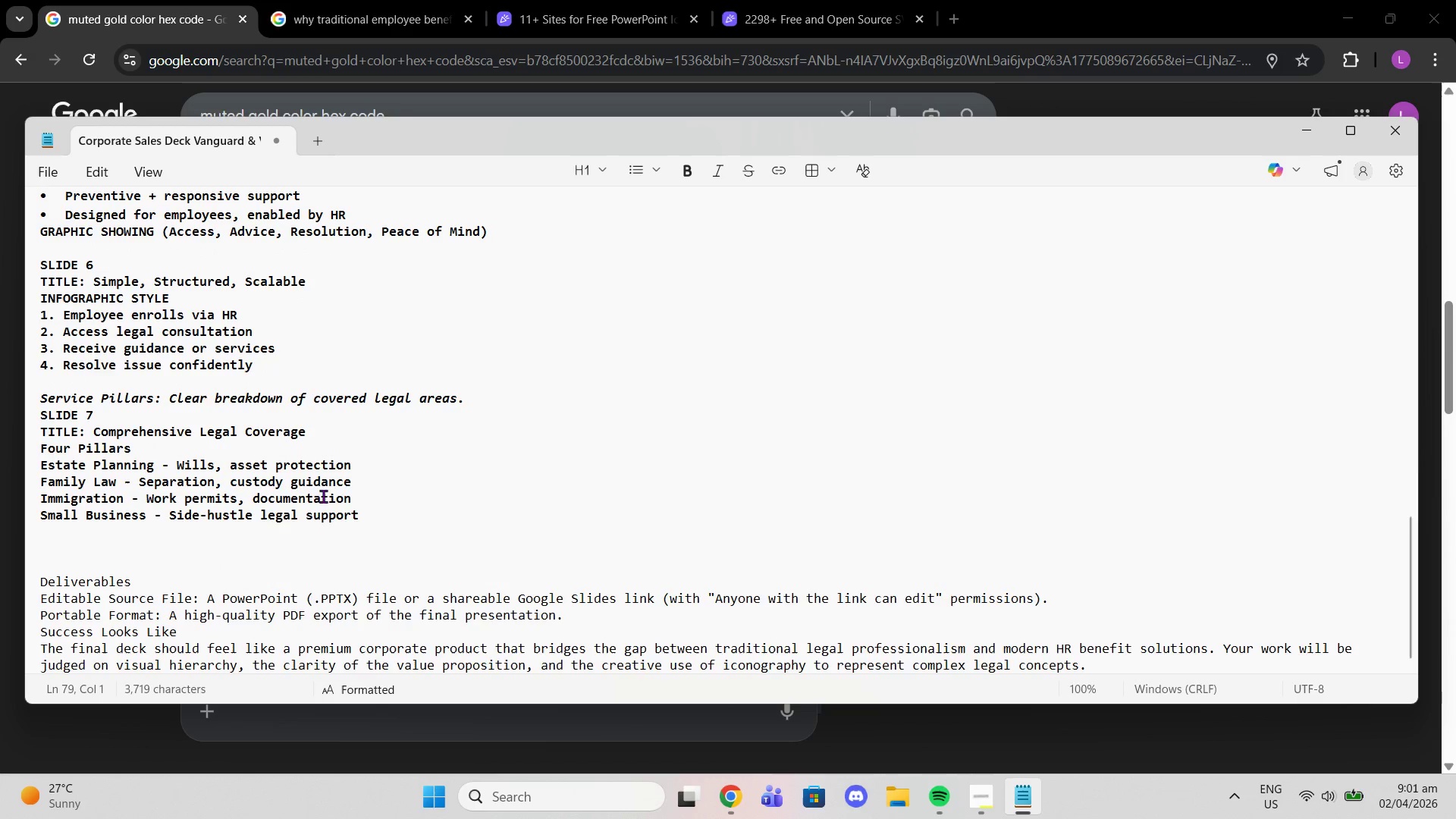 
type(SLIDE * )
key(Backspace)
key(Backspace)
type(8)
key(Backspace)
key(Backspace)
key(Backspace)
key(Backspace)
 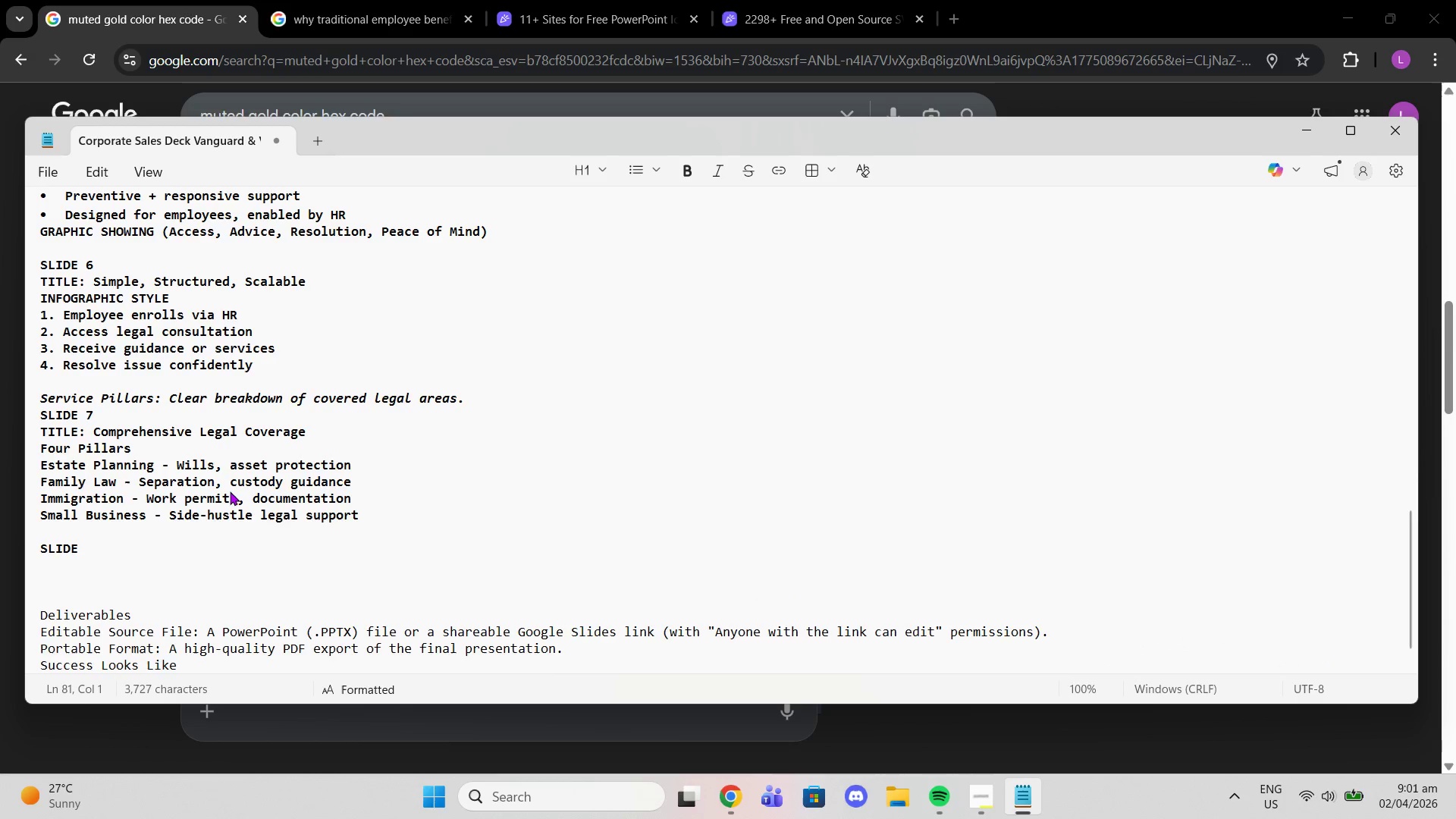 
hold_key(key=Enter, duration=0.94)
 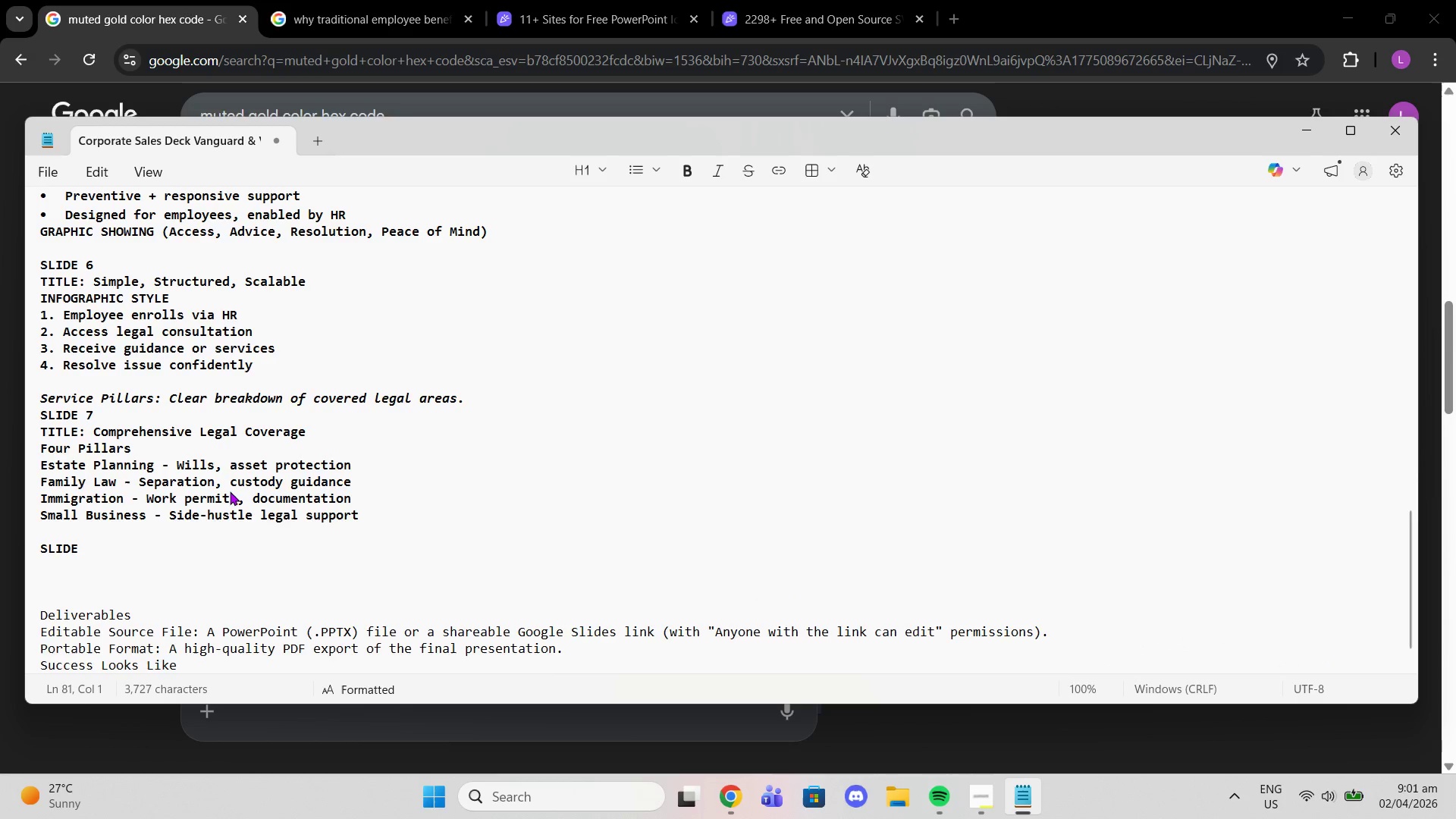 
key(ArrowUp)
 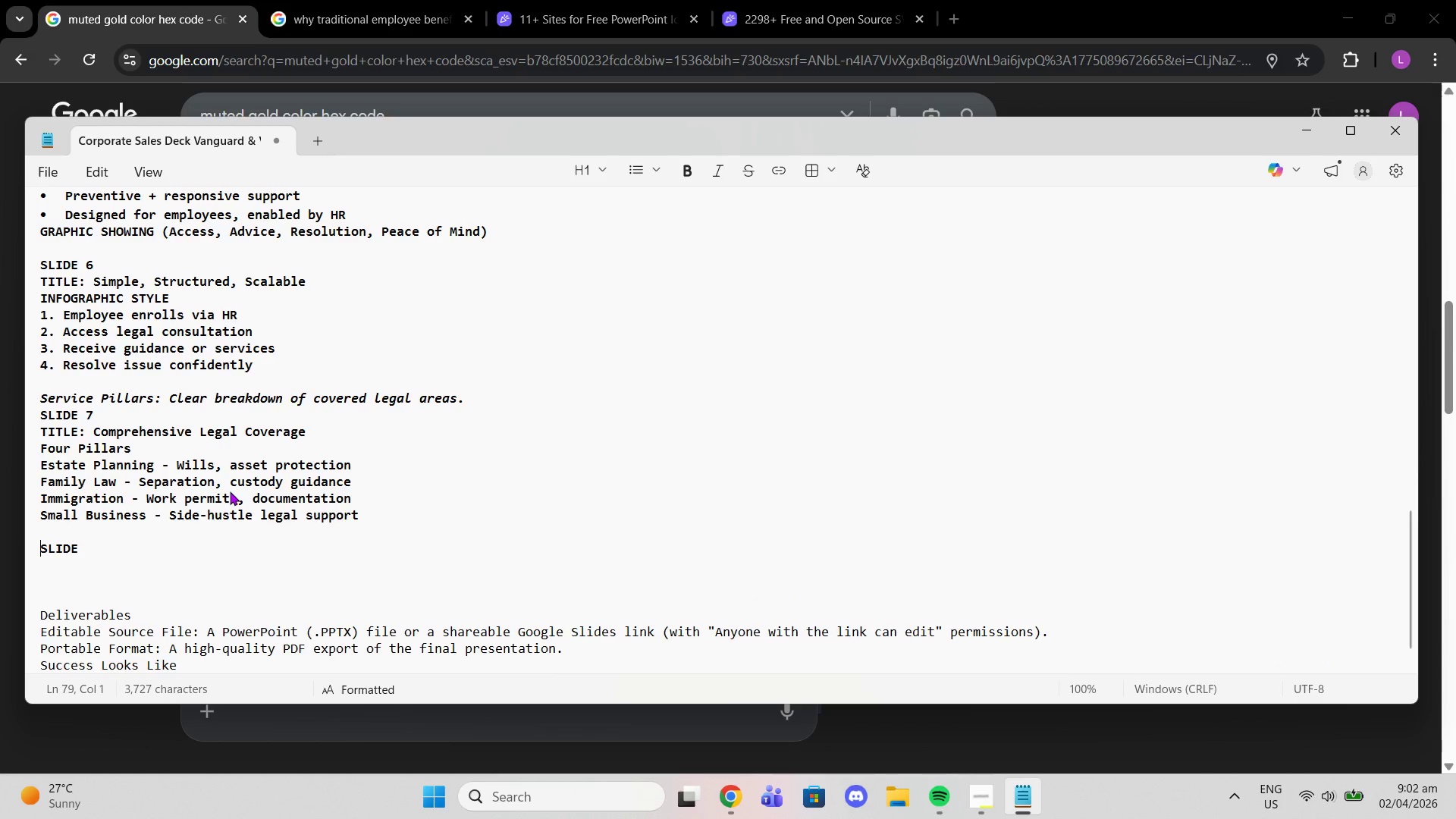 
key(ArrowUp)
 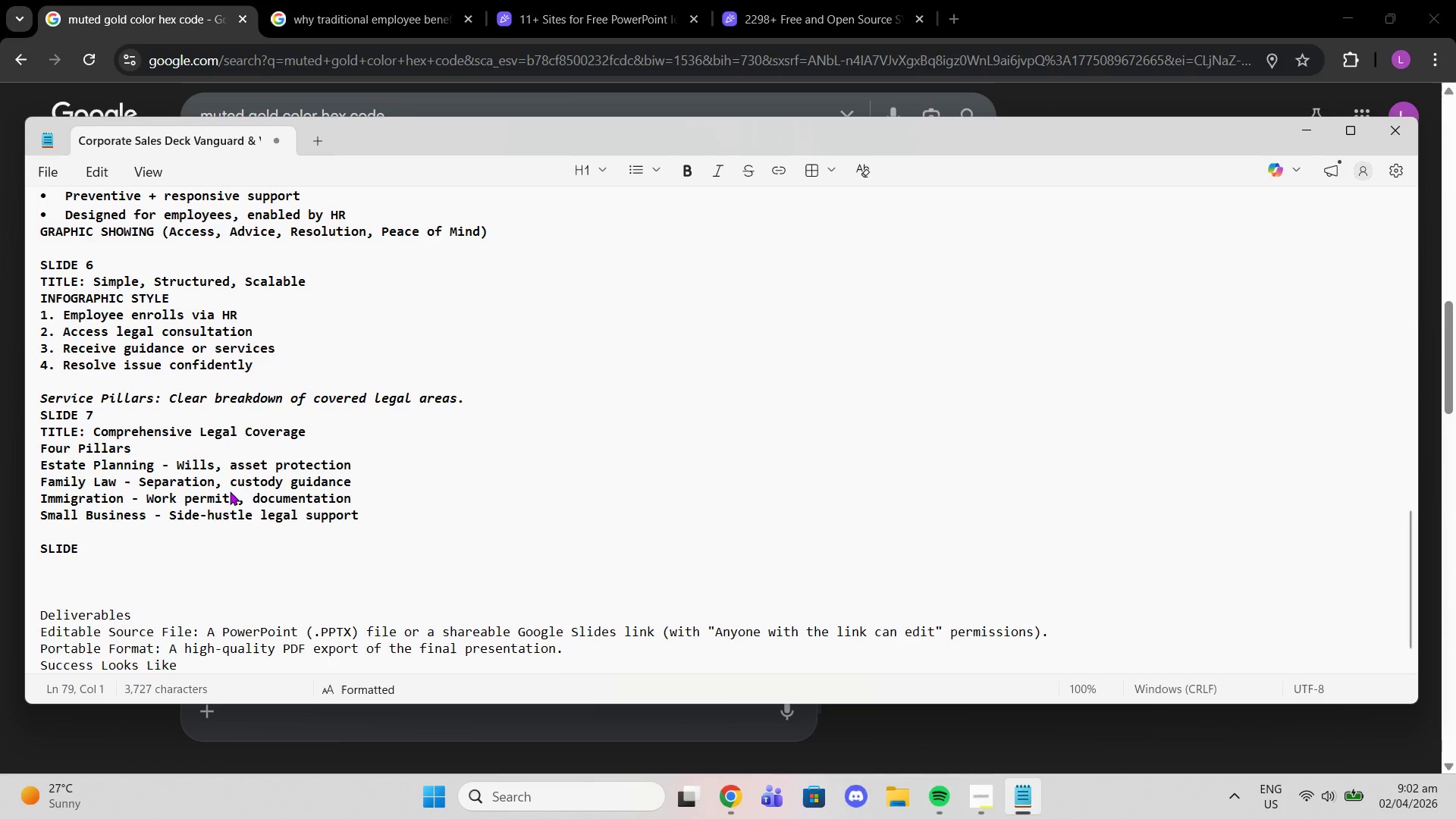 
key(ArrowLeft)
 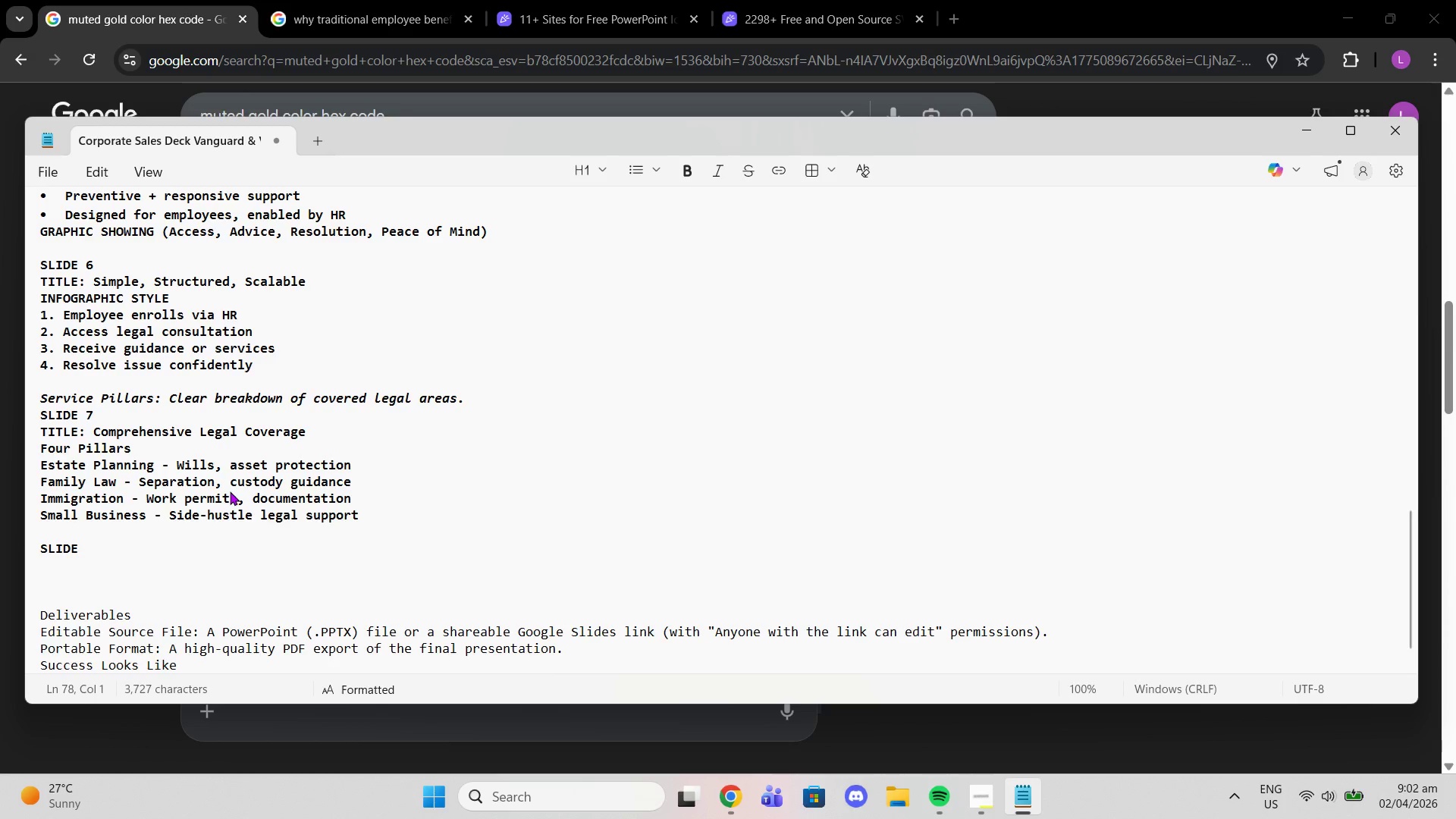 
key(ArrowDown)
 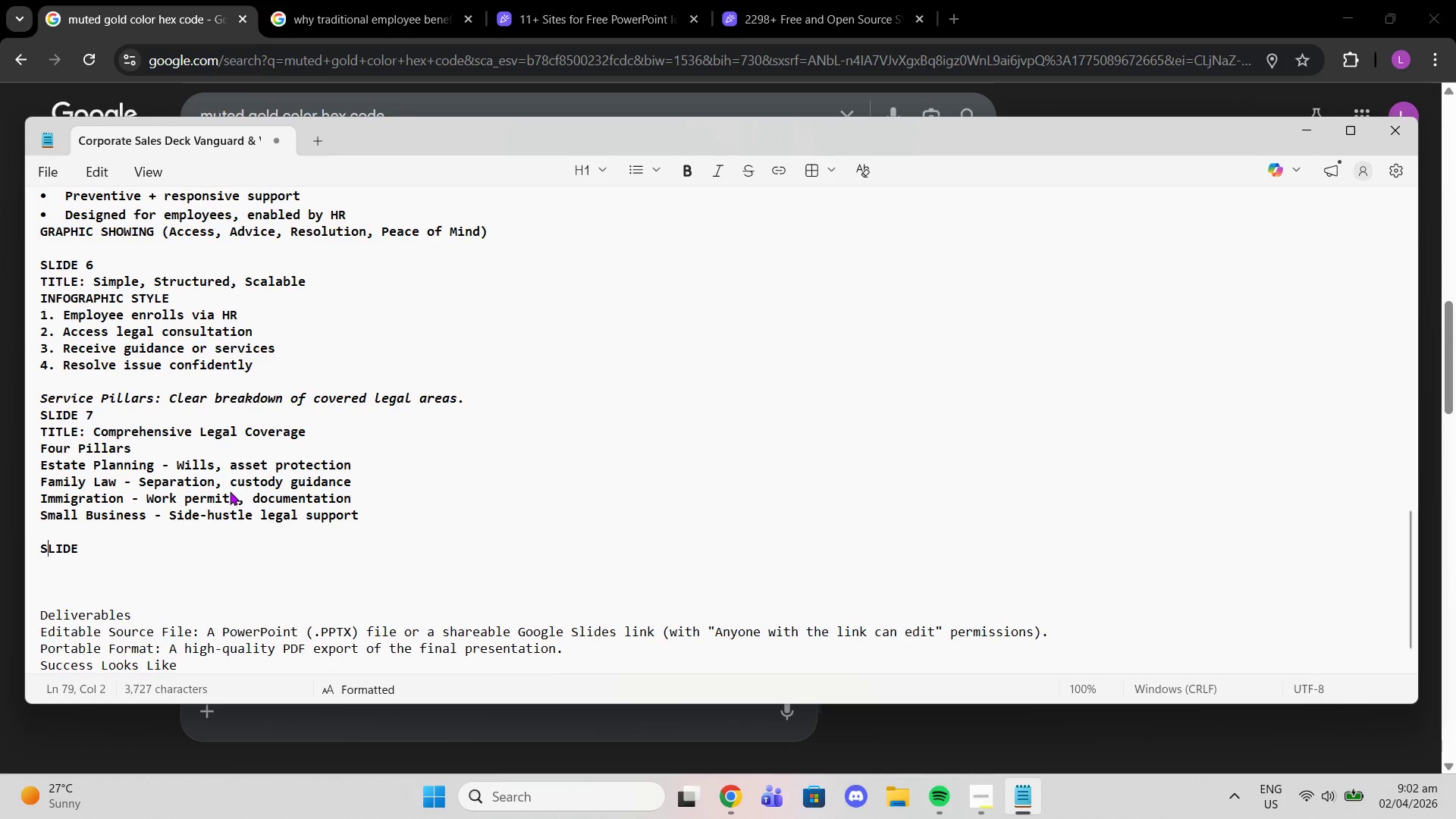 
key(ArrowRight)
 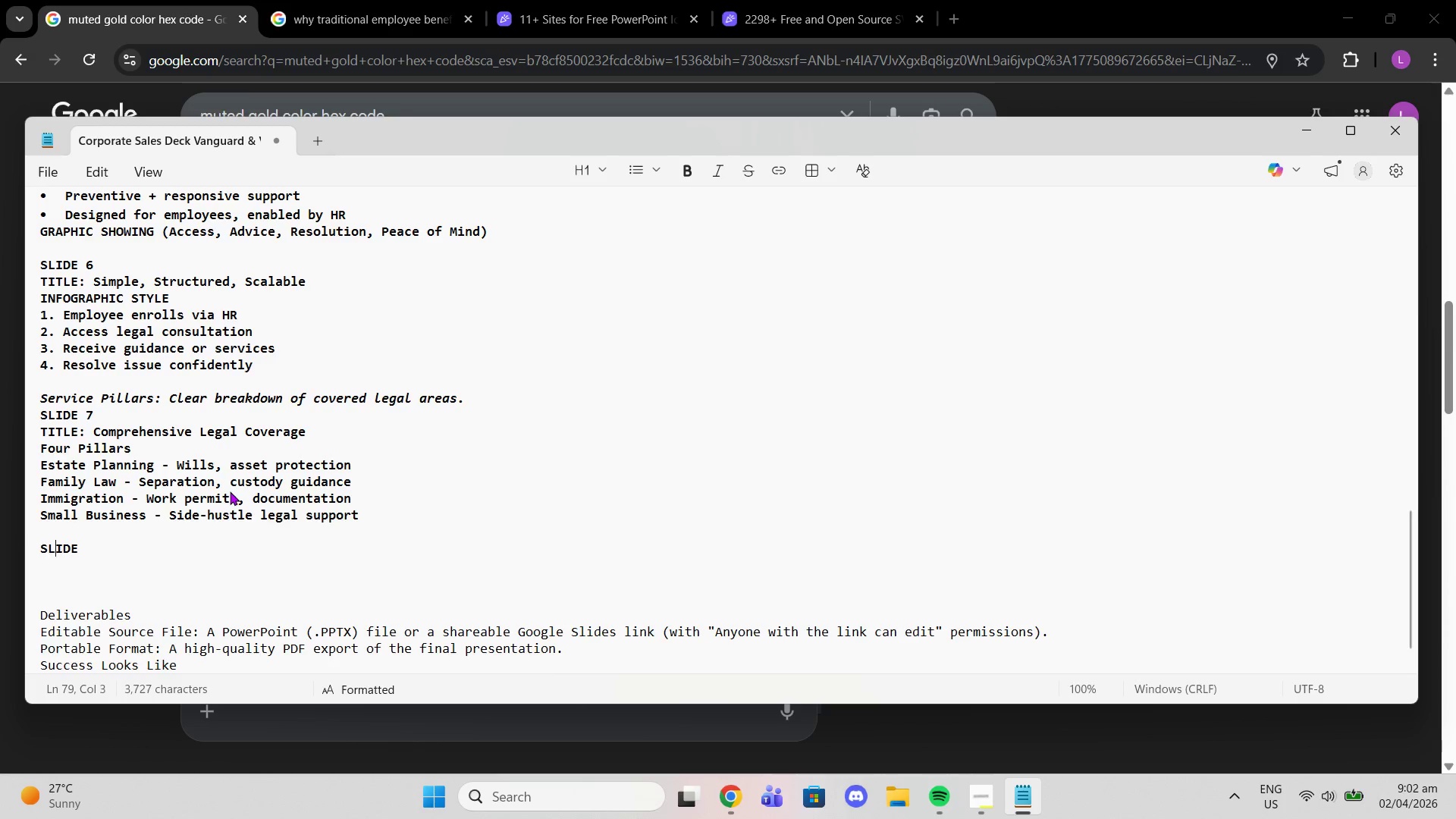 
key(ArrowRight)
 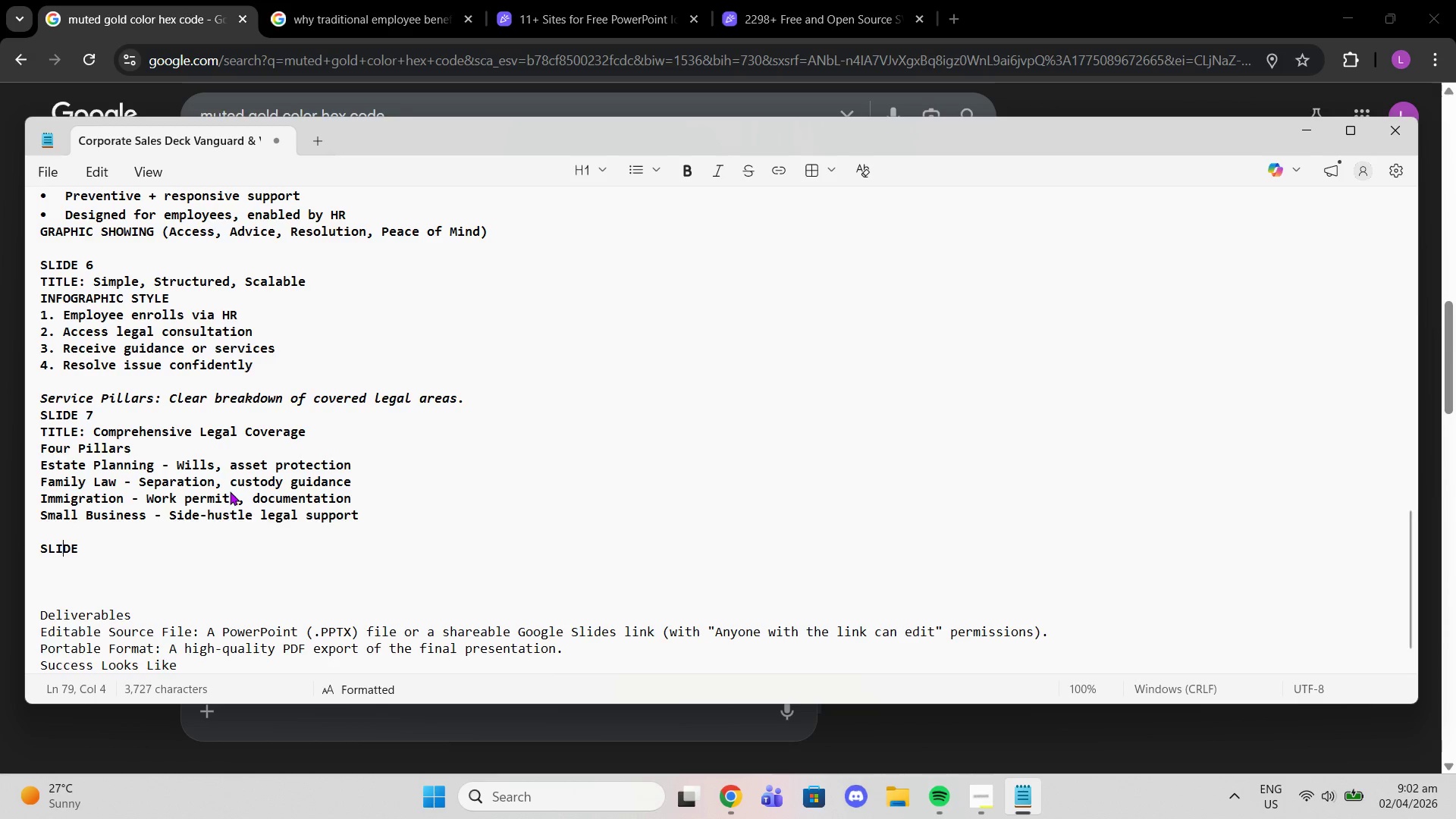 
key(ArrowRight)
 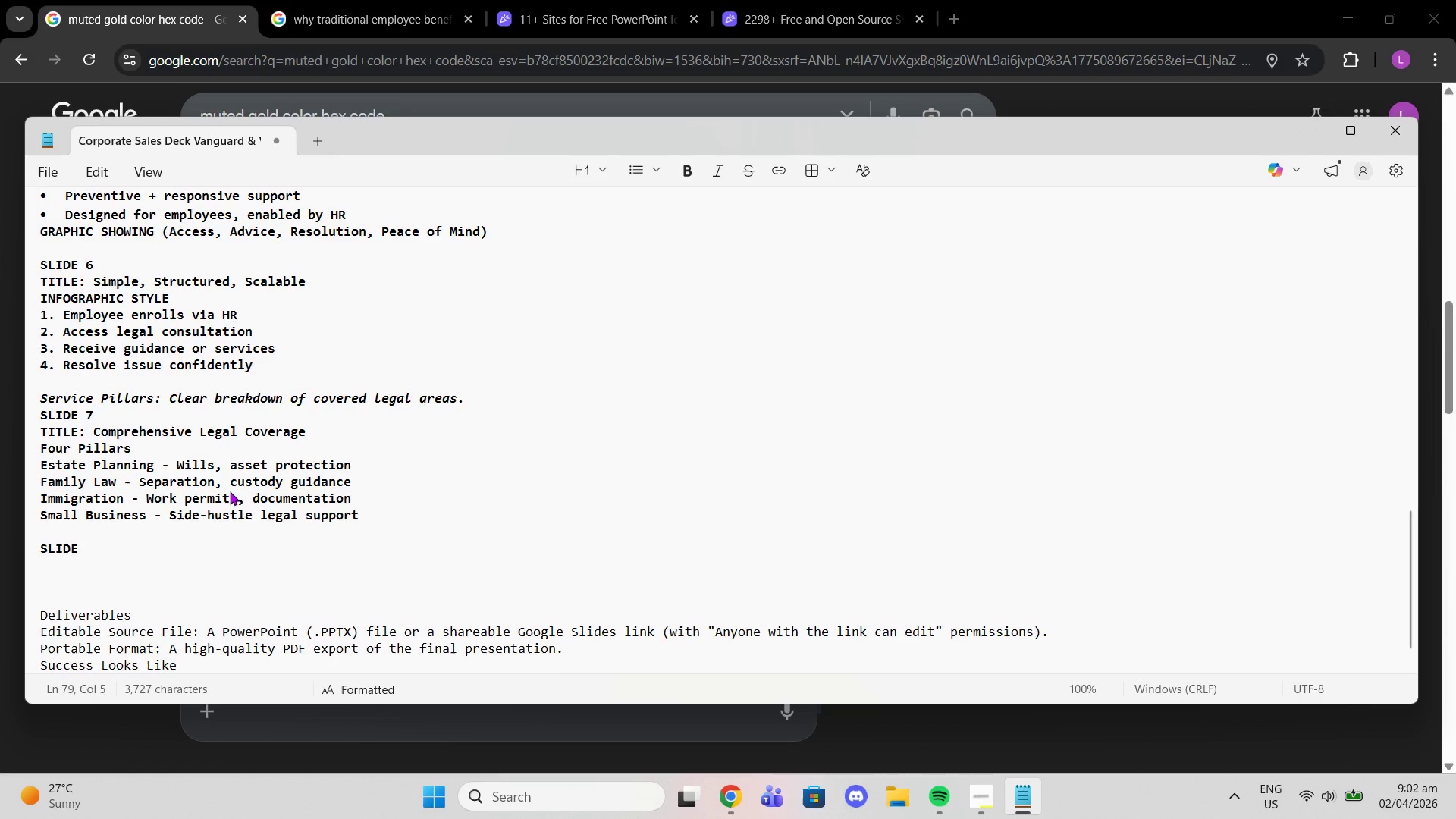 
key(ArrowRight)
 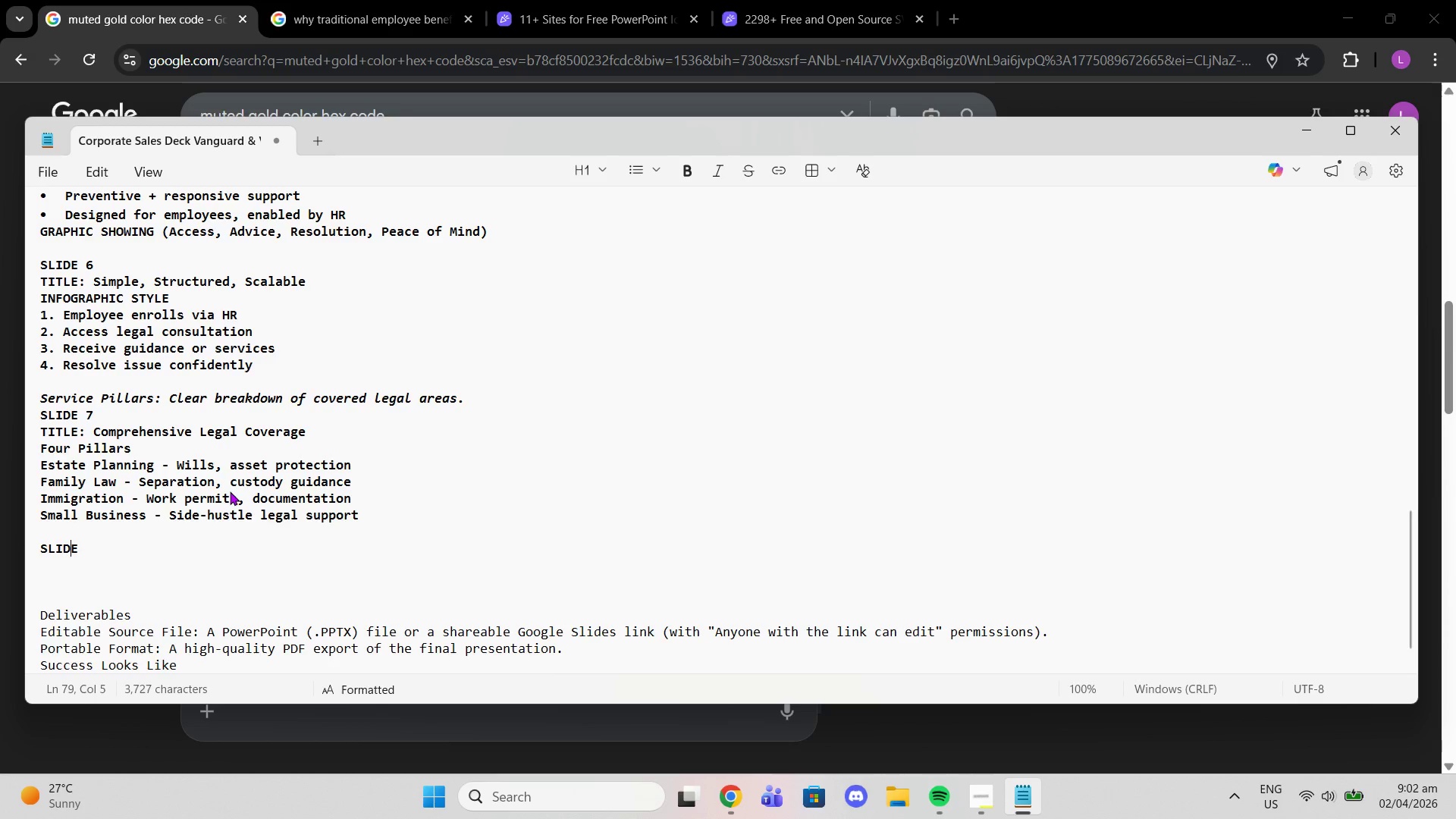 
key(ArrowRight)
 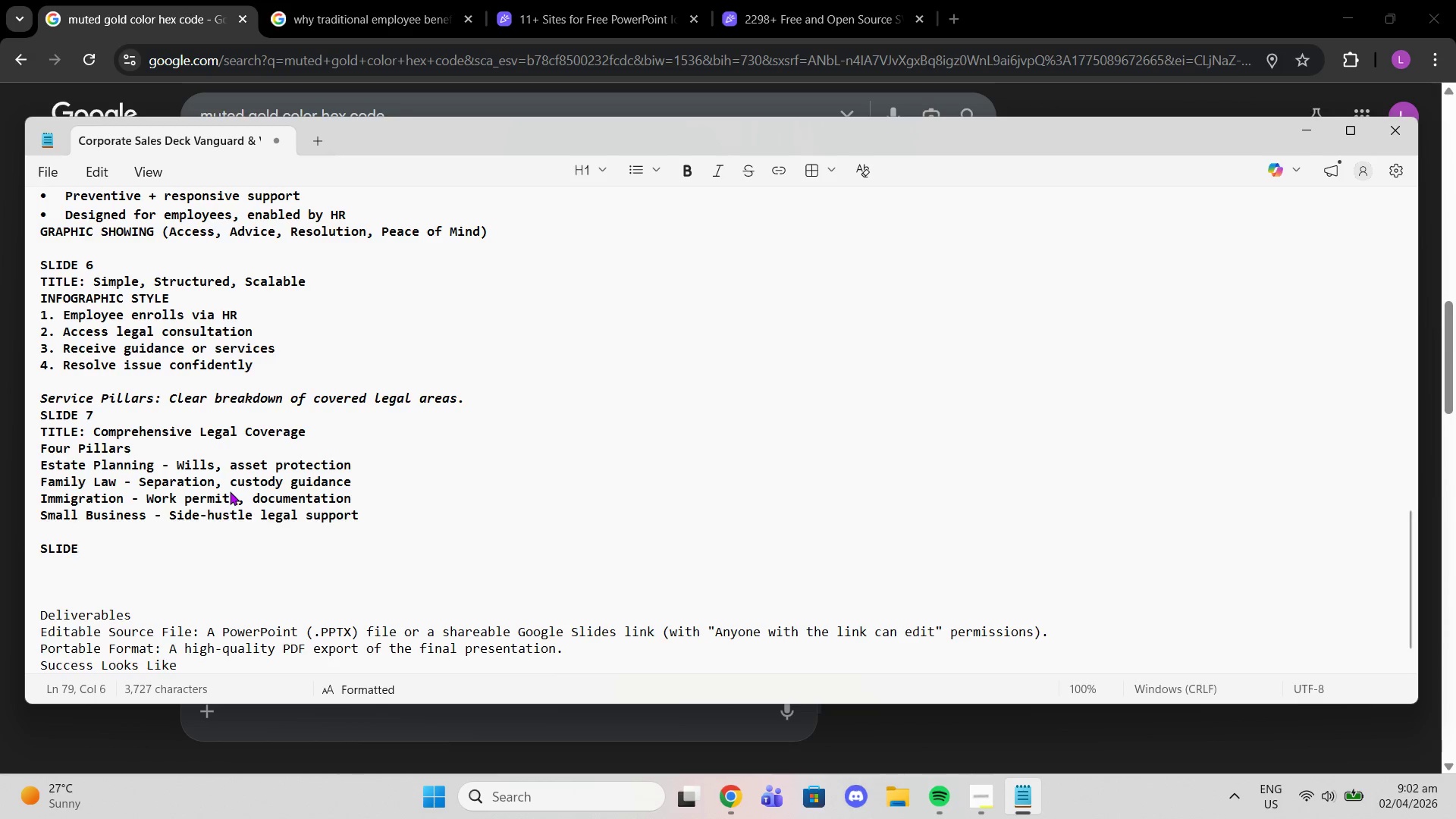 
key(Shift+8)
 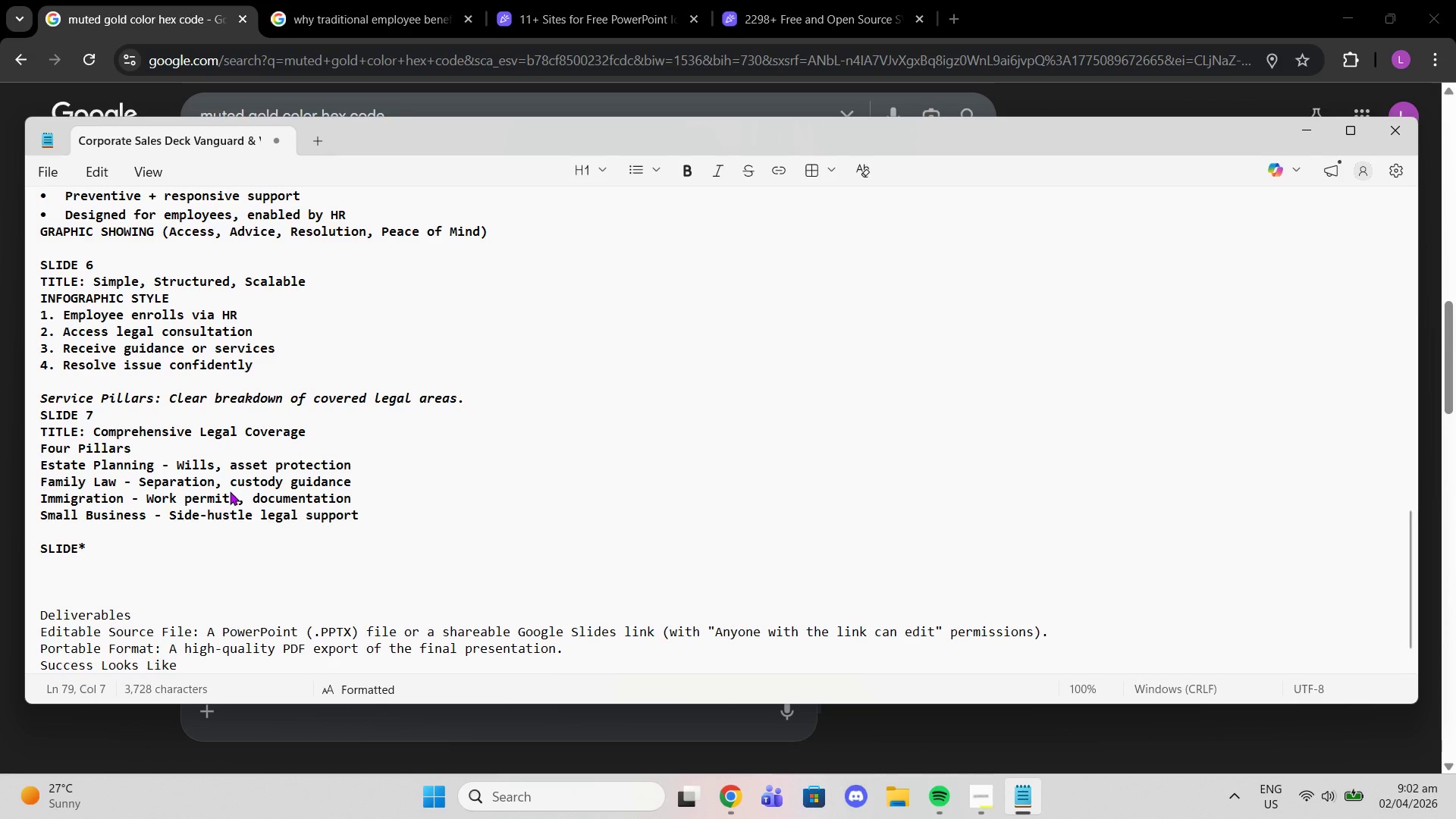 
key(Backspace)
 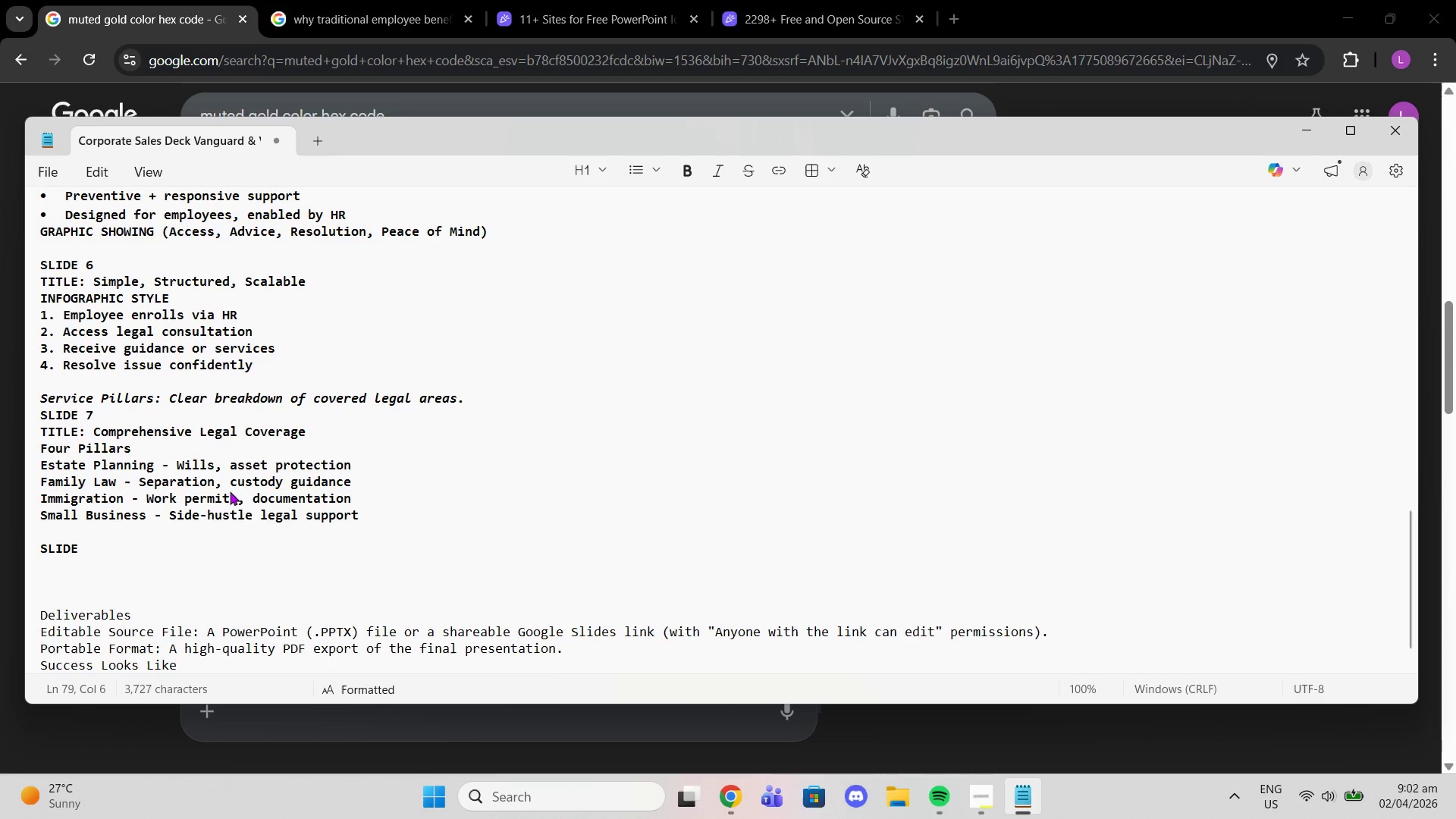 
key(Space)
 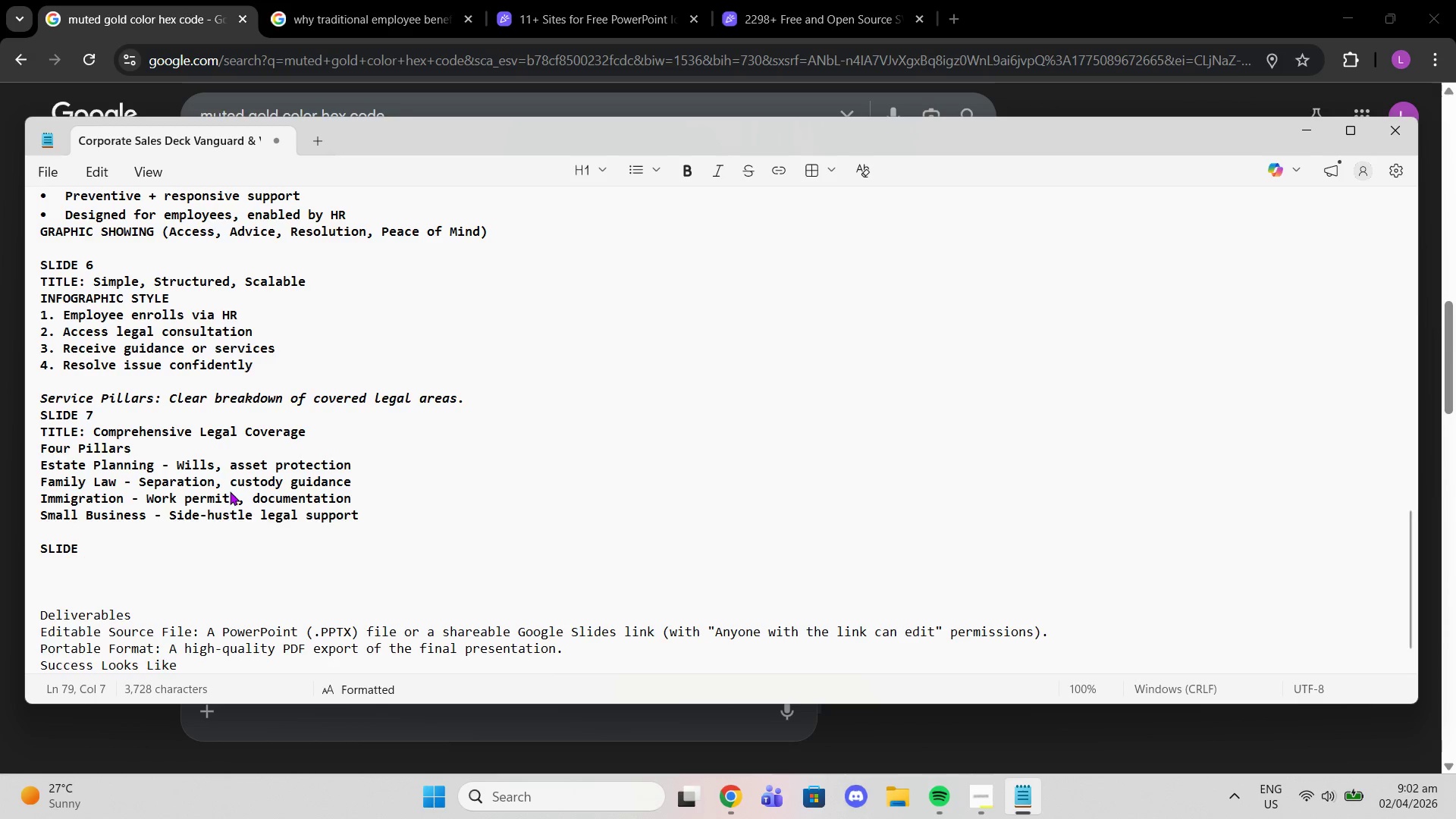 
key(8)
 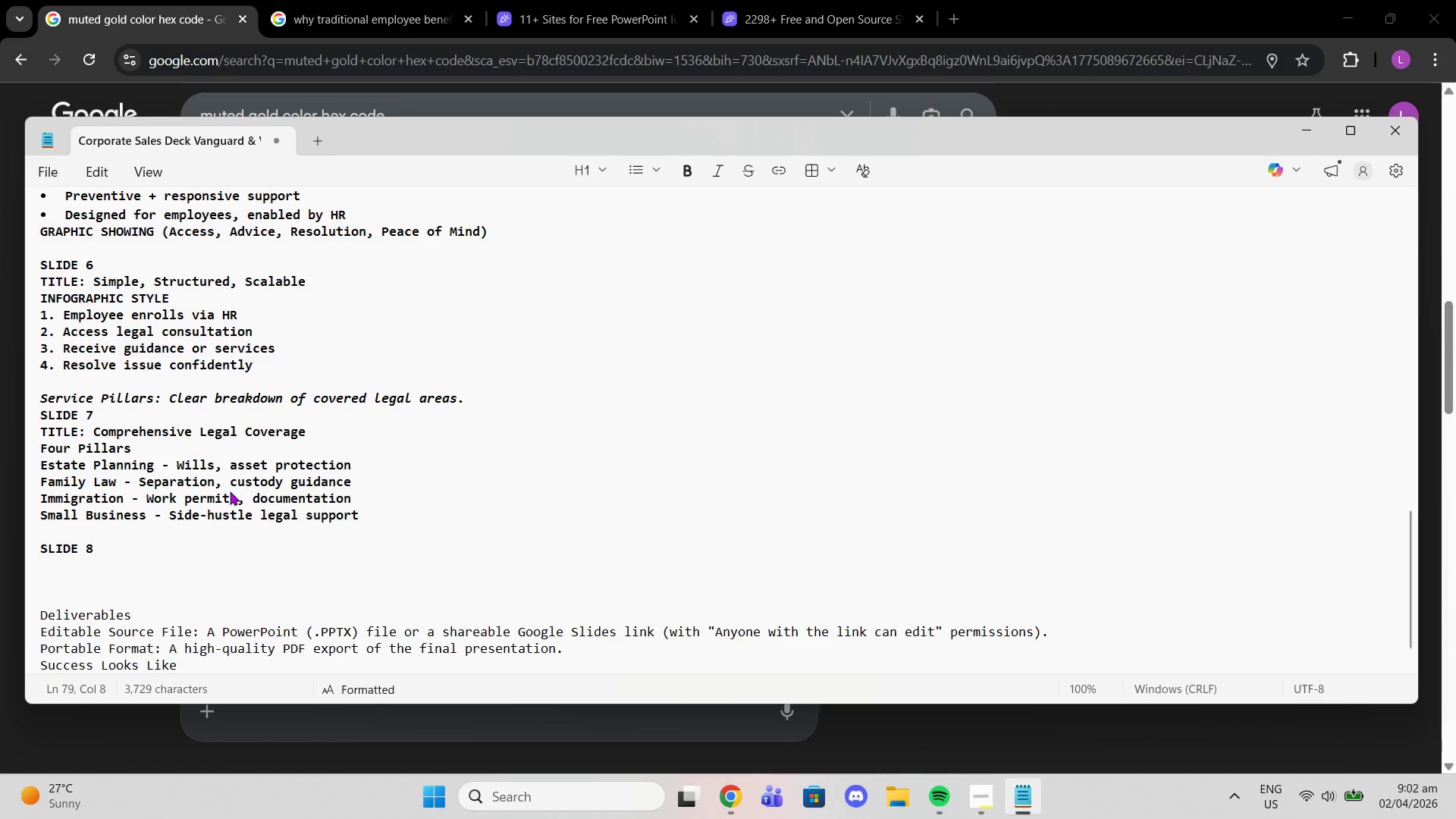 
key(Enter)
 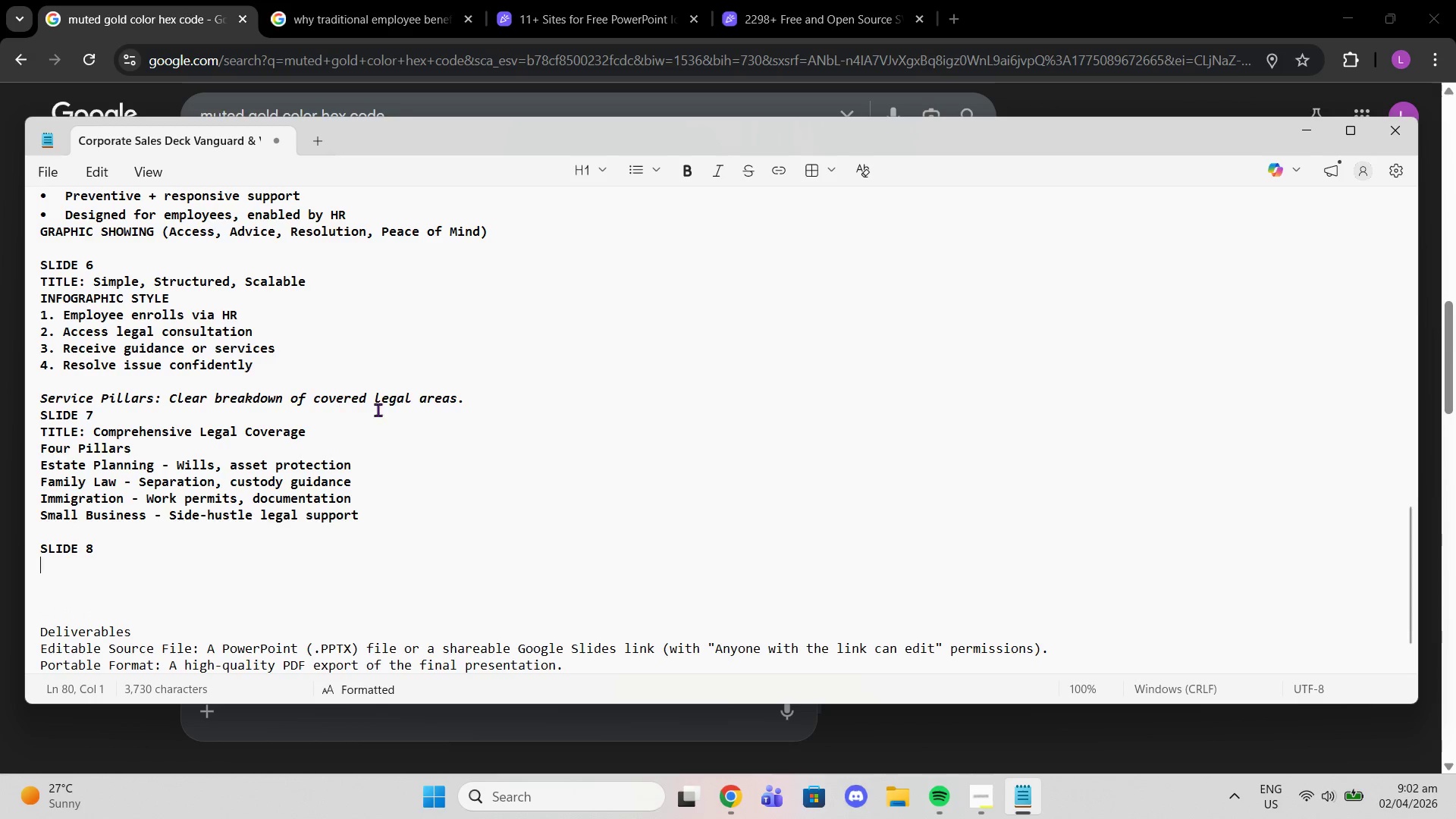 
scroll: coordinate [417, 368], scroll_direction: up, amount: 17.0
 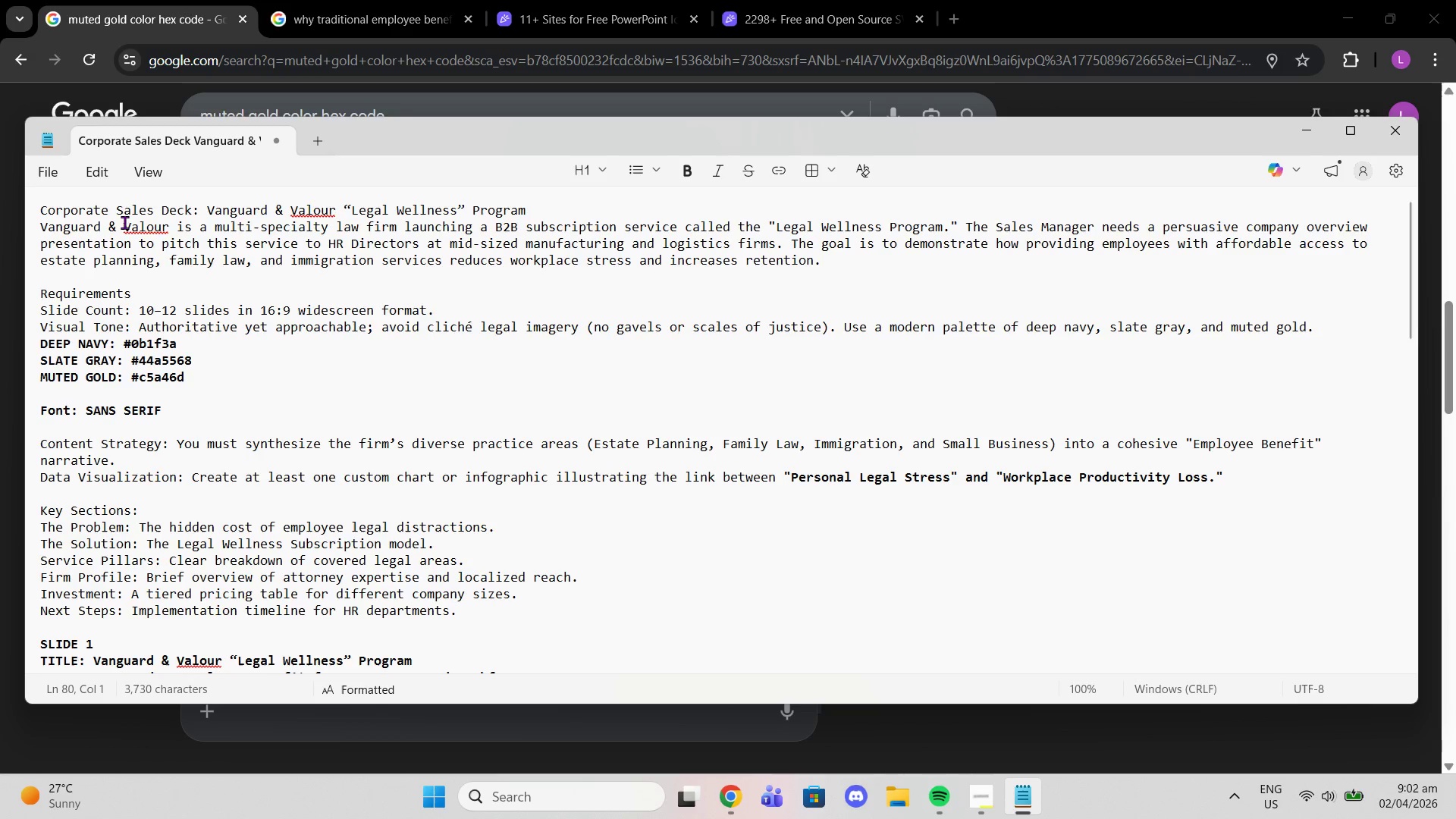 
wait(28.84)
 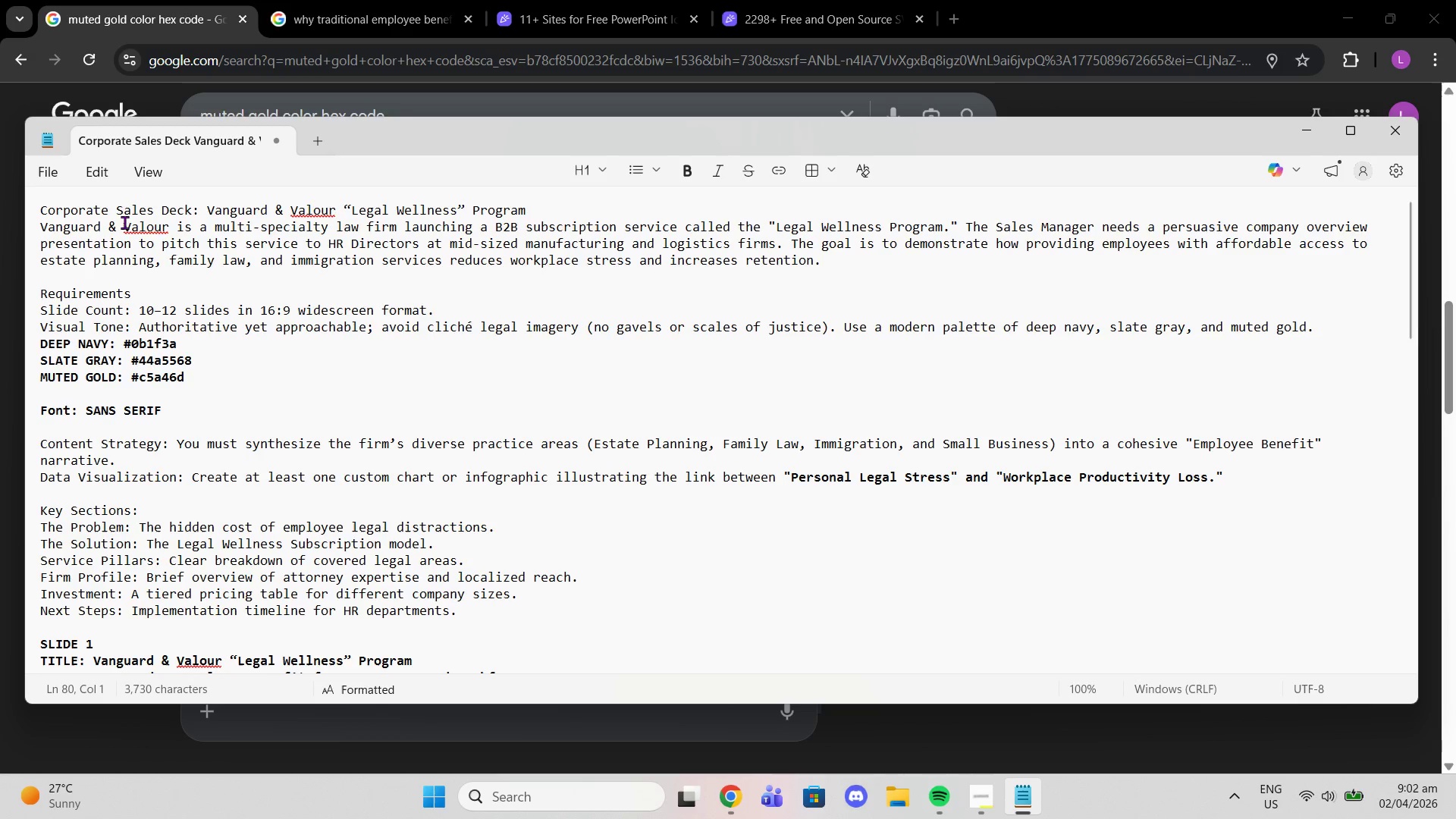 
scroll: coordinate [449, 441], scroll_direction: down, amount: 5.0
 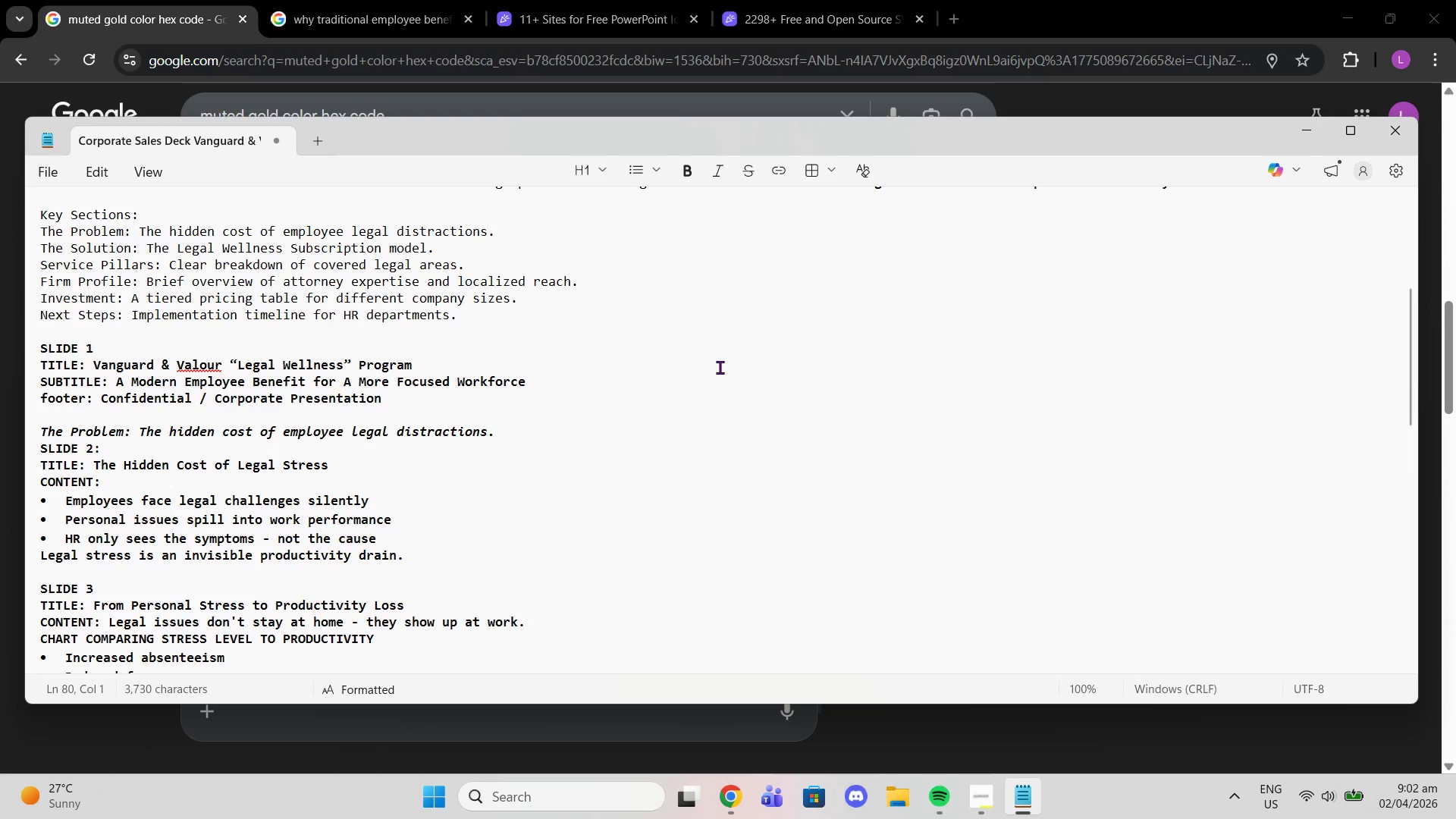 
scroll: coordinate [726, 366], scroll_direction: up, amount: 5.0
 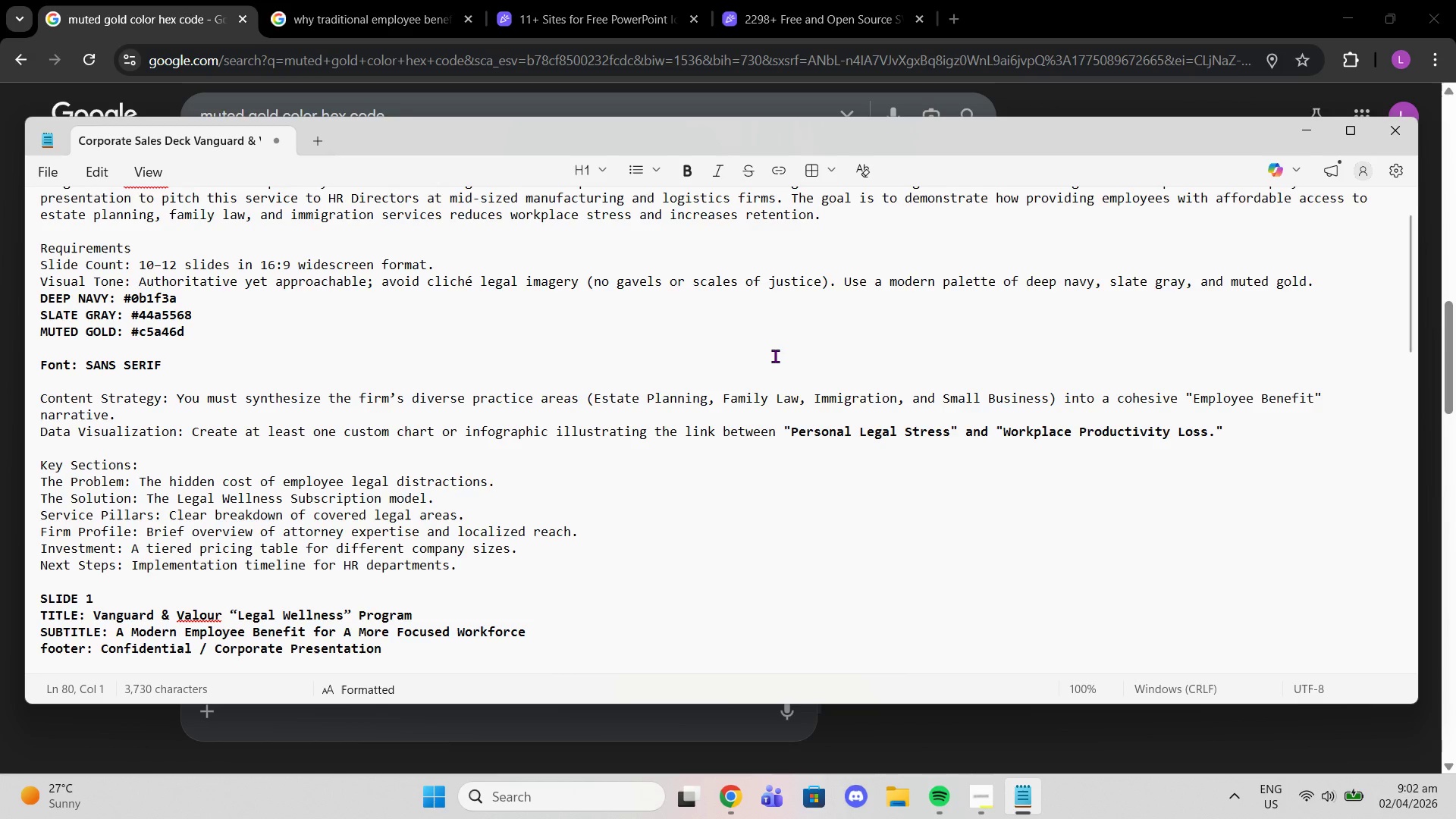 
wait(20.98)
 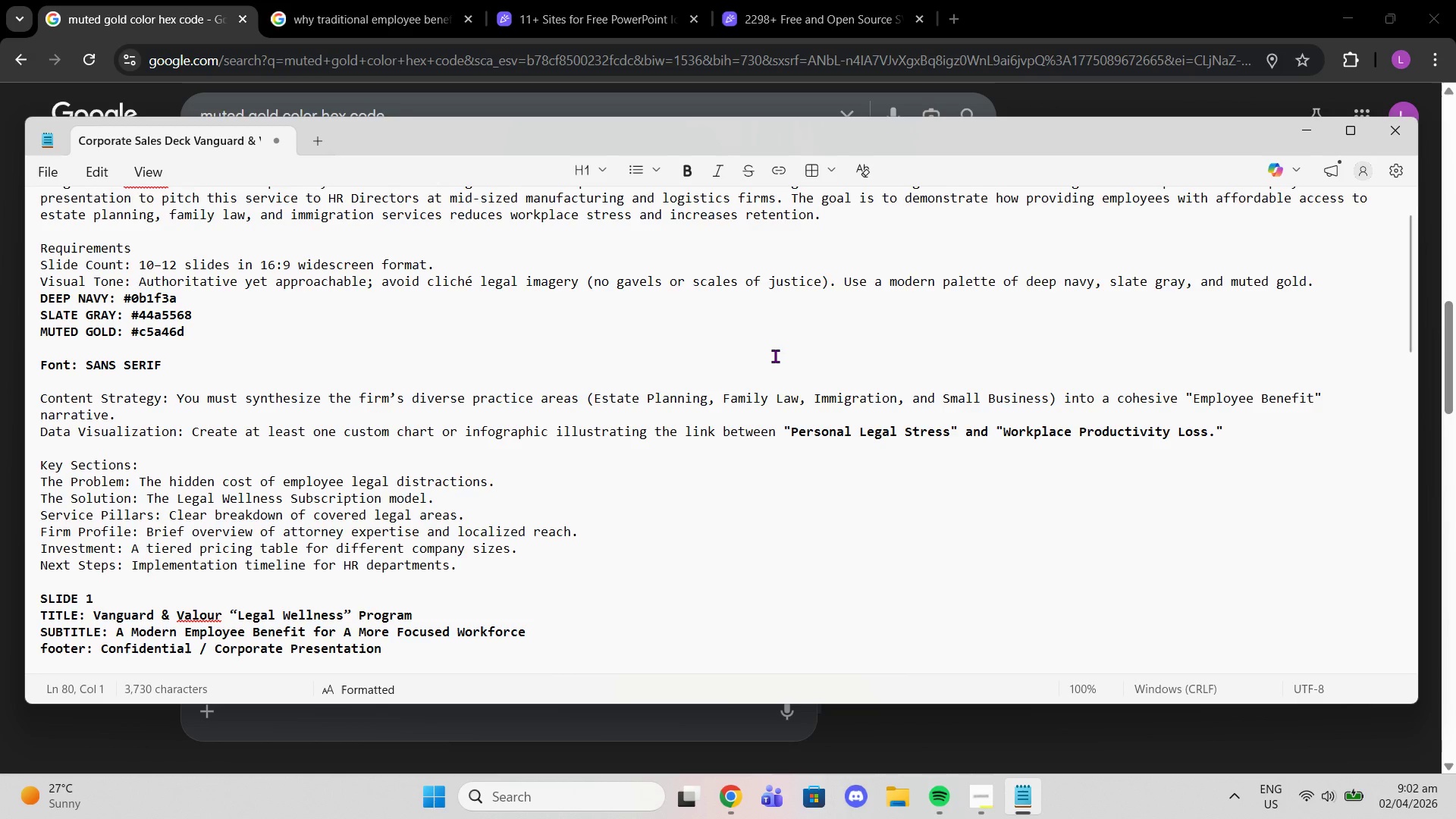 
scroll: coordinate [708, 531], scroll_direction: down, amount: 11.0
 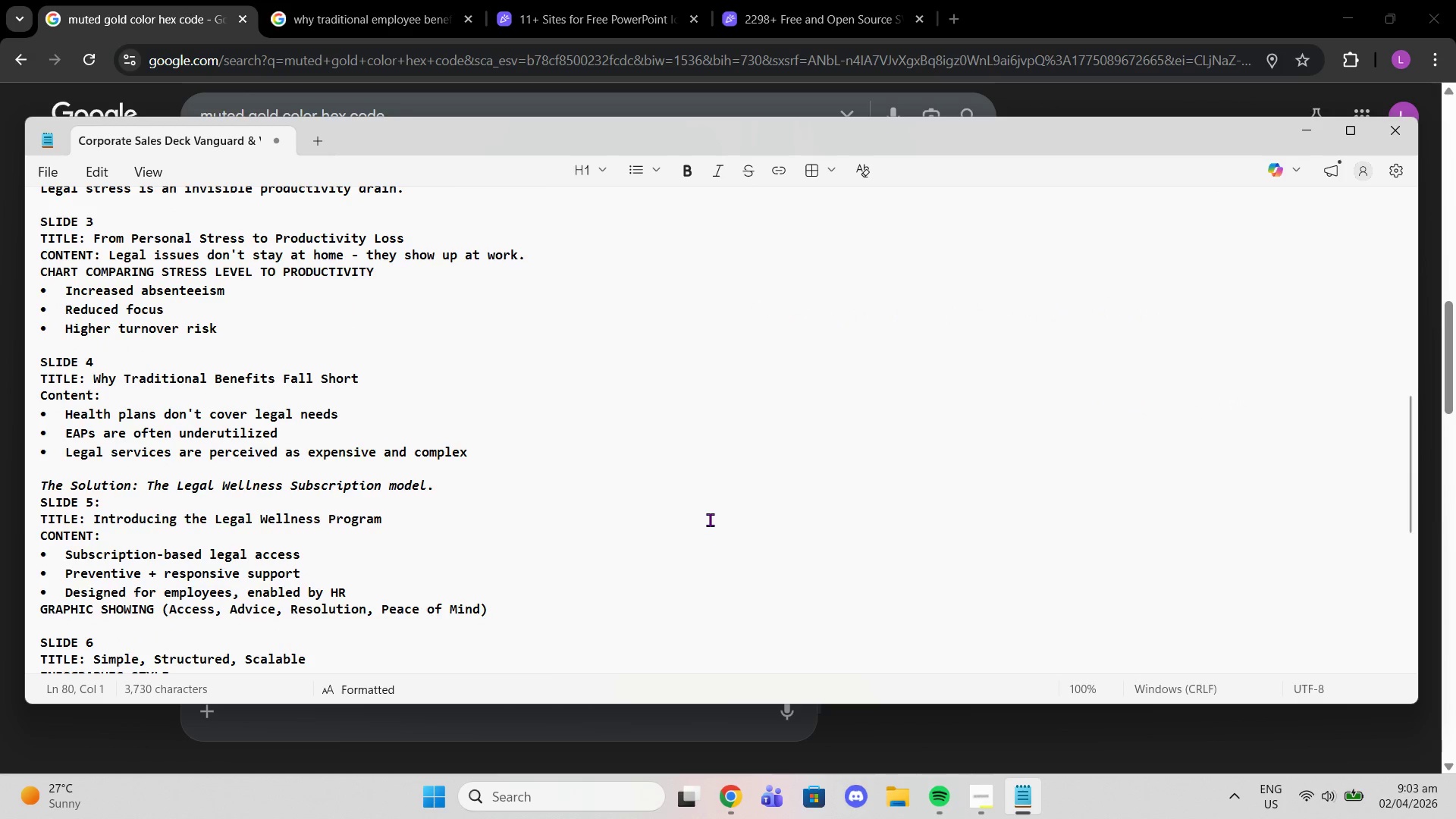 
scroll: coordinate [712, 517], scroll_direction: up, amount: 11.0
 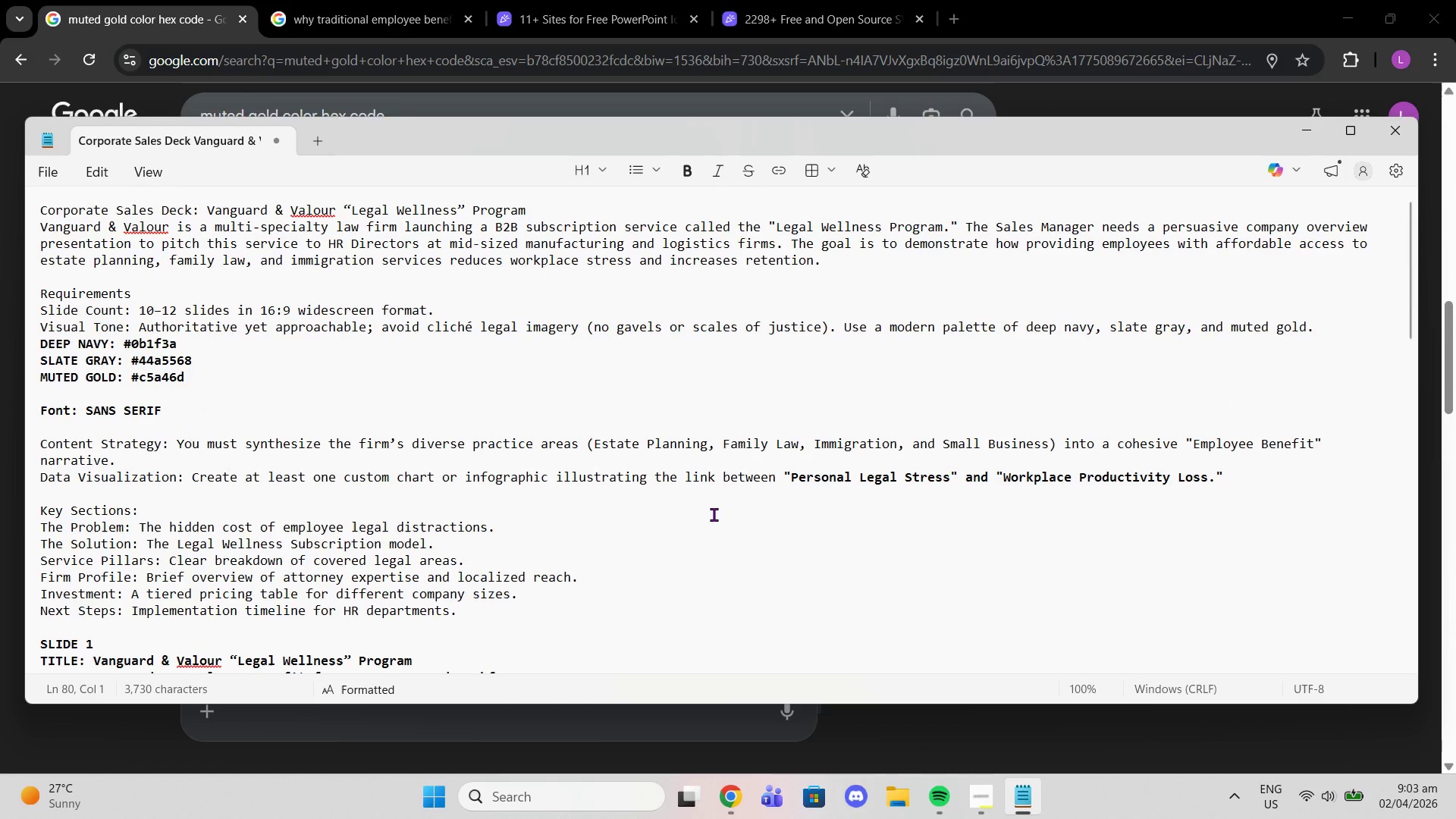 
scroll: coordinate [714, 516], scroll_direction: down, amount: 21.0
 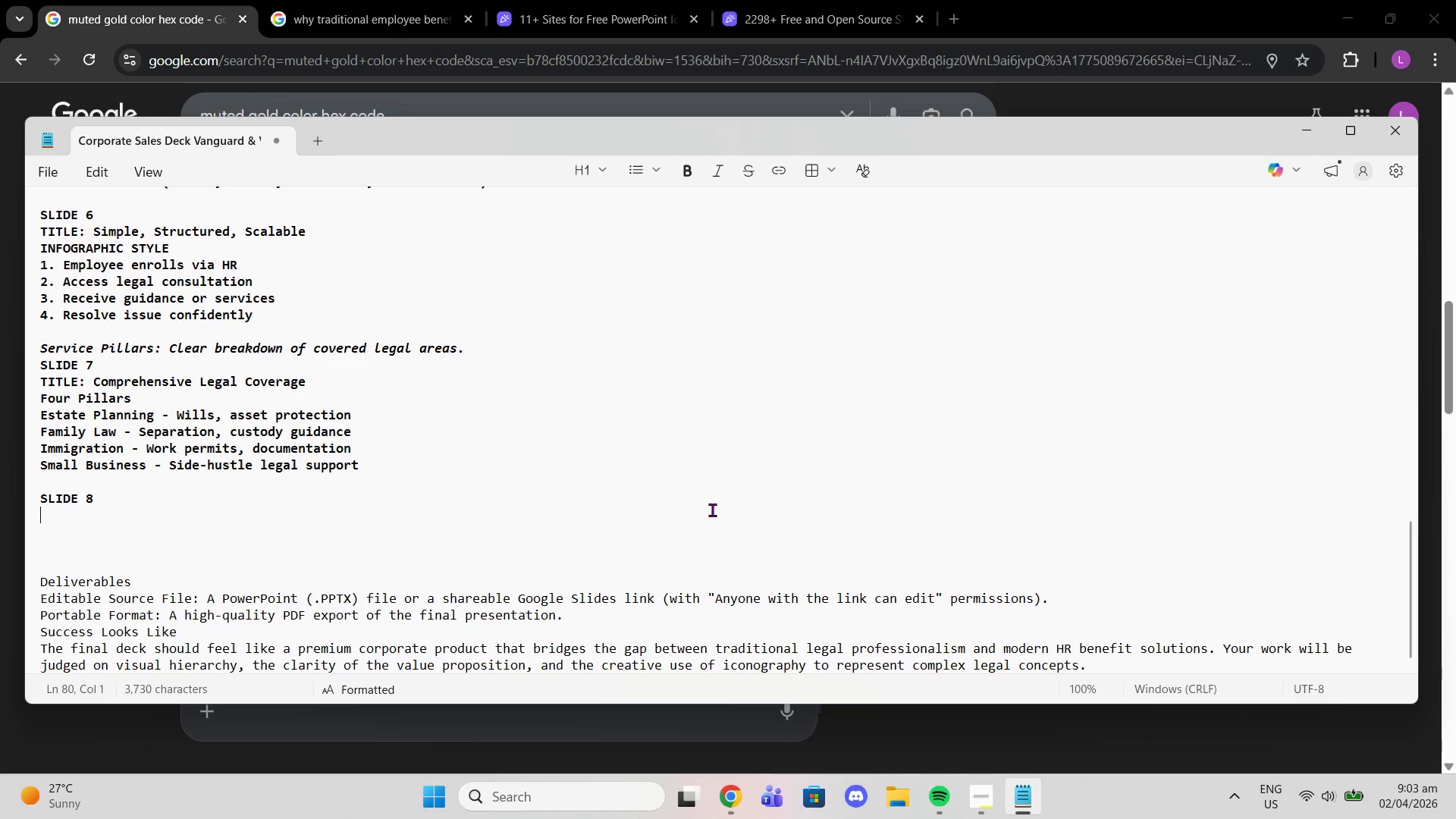 
type(tut)
key(Backspace)
key(Backspace)
key(Backspace)
type(TITLE; )
key(Backspace)
key(Backspace)
type(l)
key(Backspace)
type(: iMPACT hr )
key(Backspace)
key(Backspace)
key(Backspace)
key(Backspace)
key(Backspace)
key(Backspace)
key(Backspace)
key(Backspace)
key(Backspace)
key(Backspace)
type(Impact That HRT)
key(Backspace)
type( Can MEas)
key(Backspace)
key(Backspace)
key(Backspace)
type(easure)
 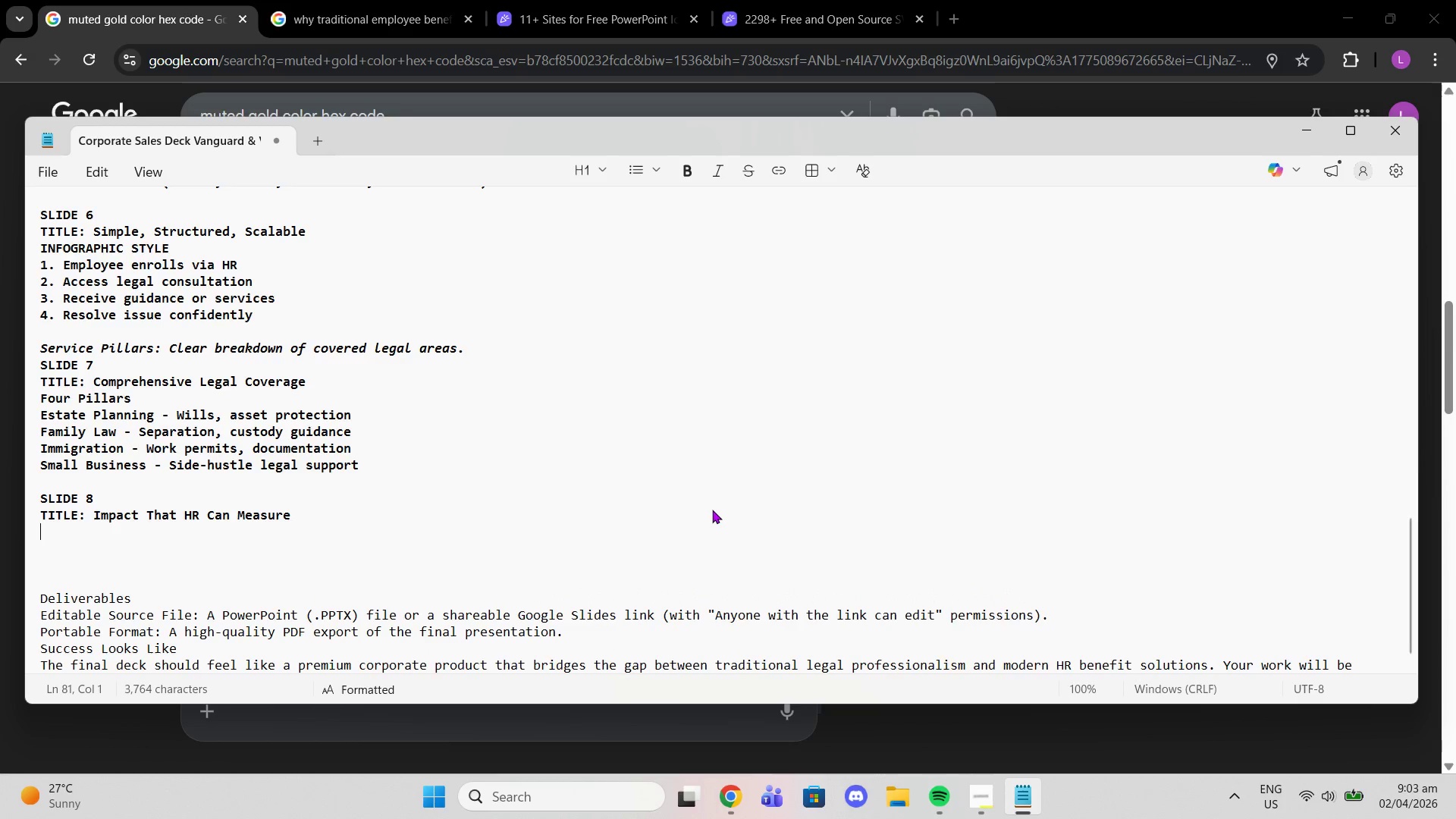 
 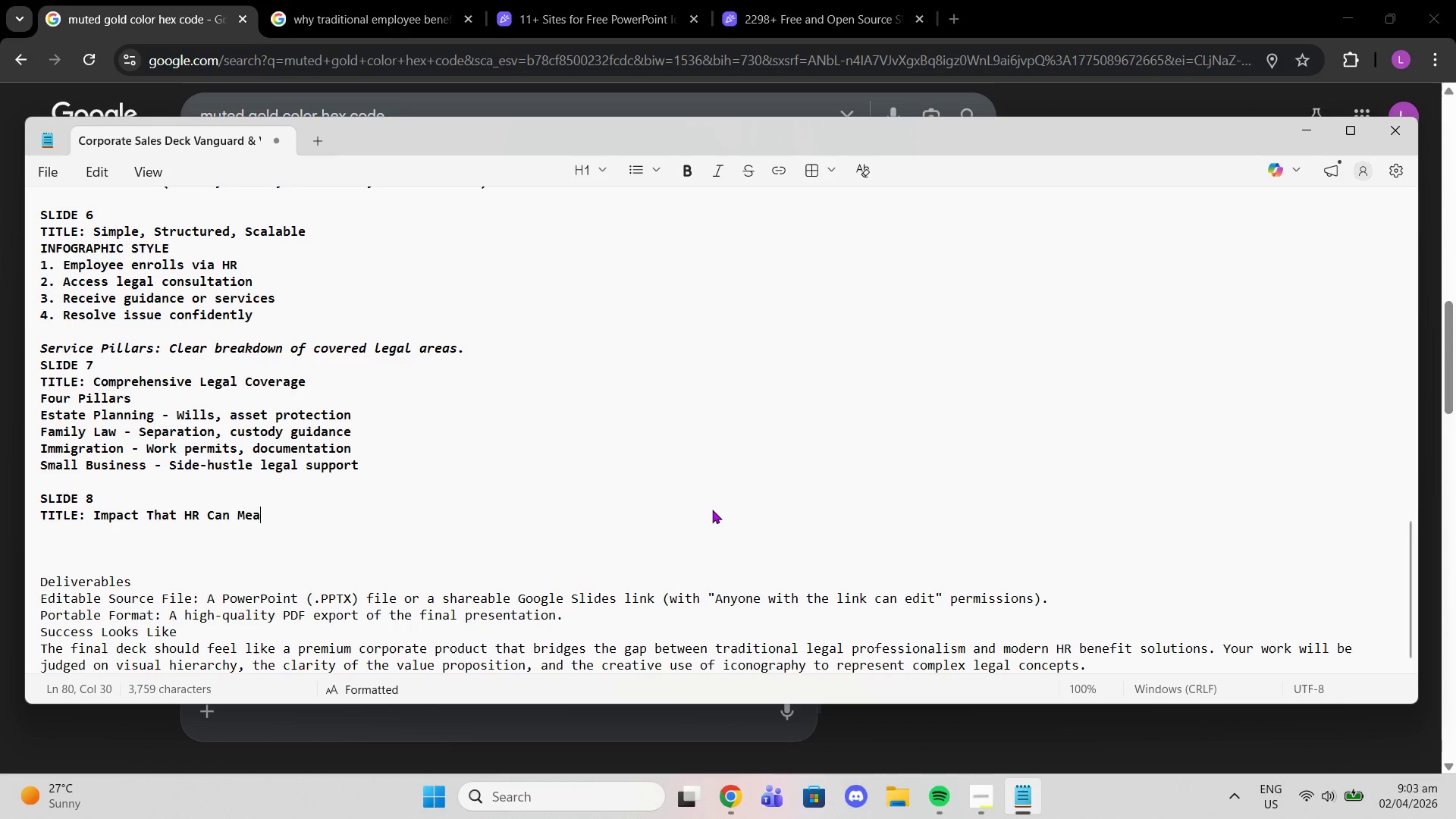 
key(Enter)
 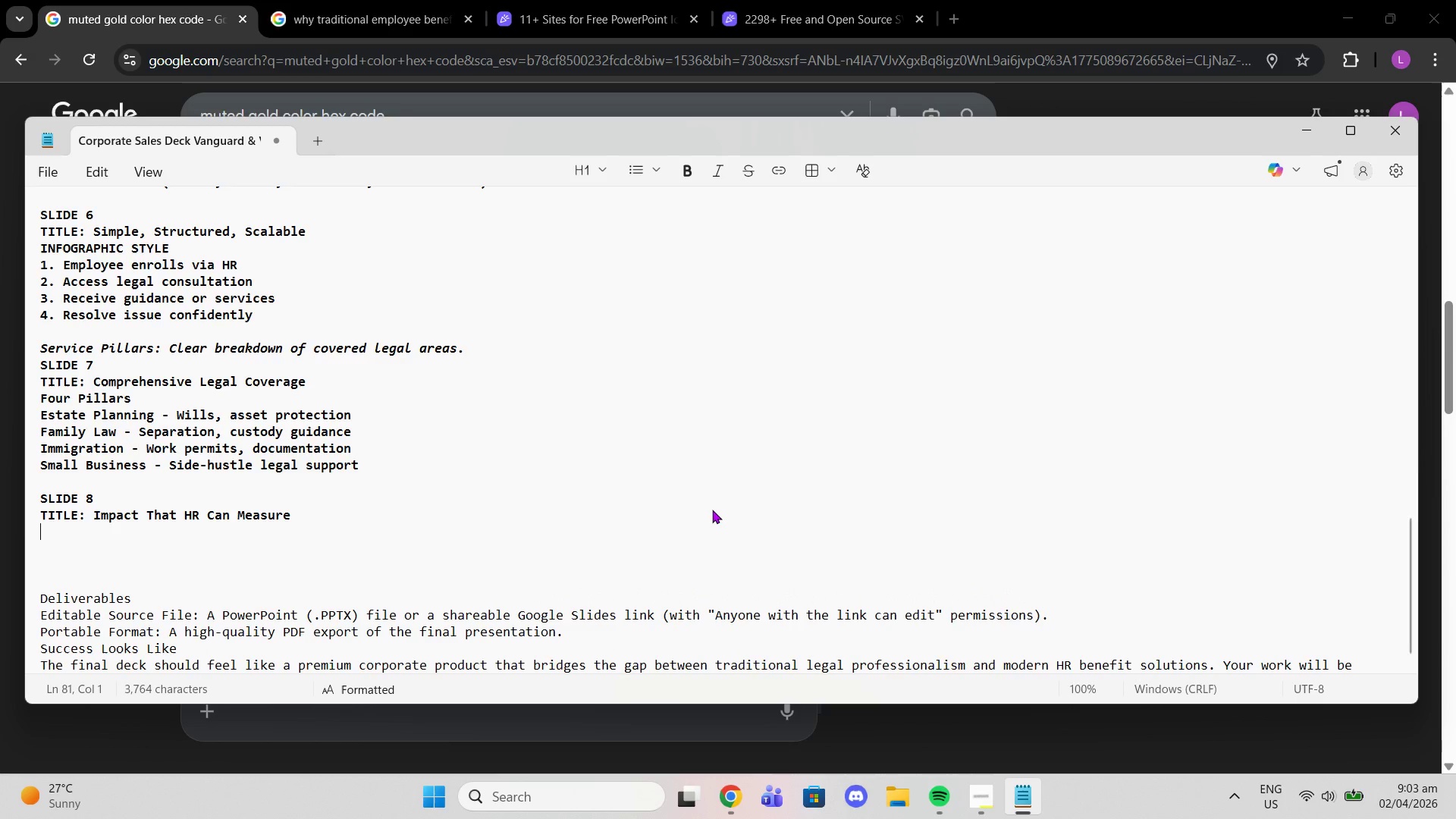 
type(Content: )
 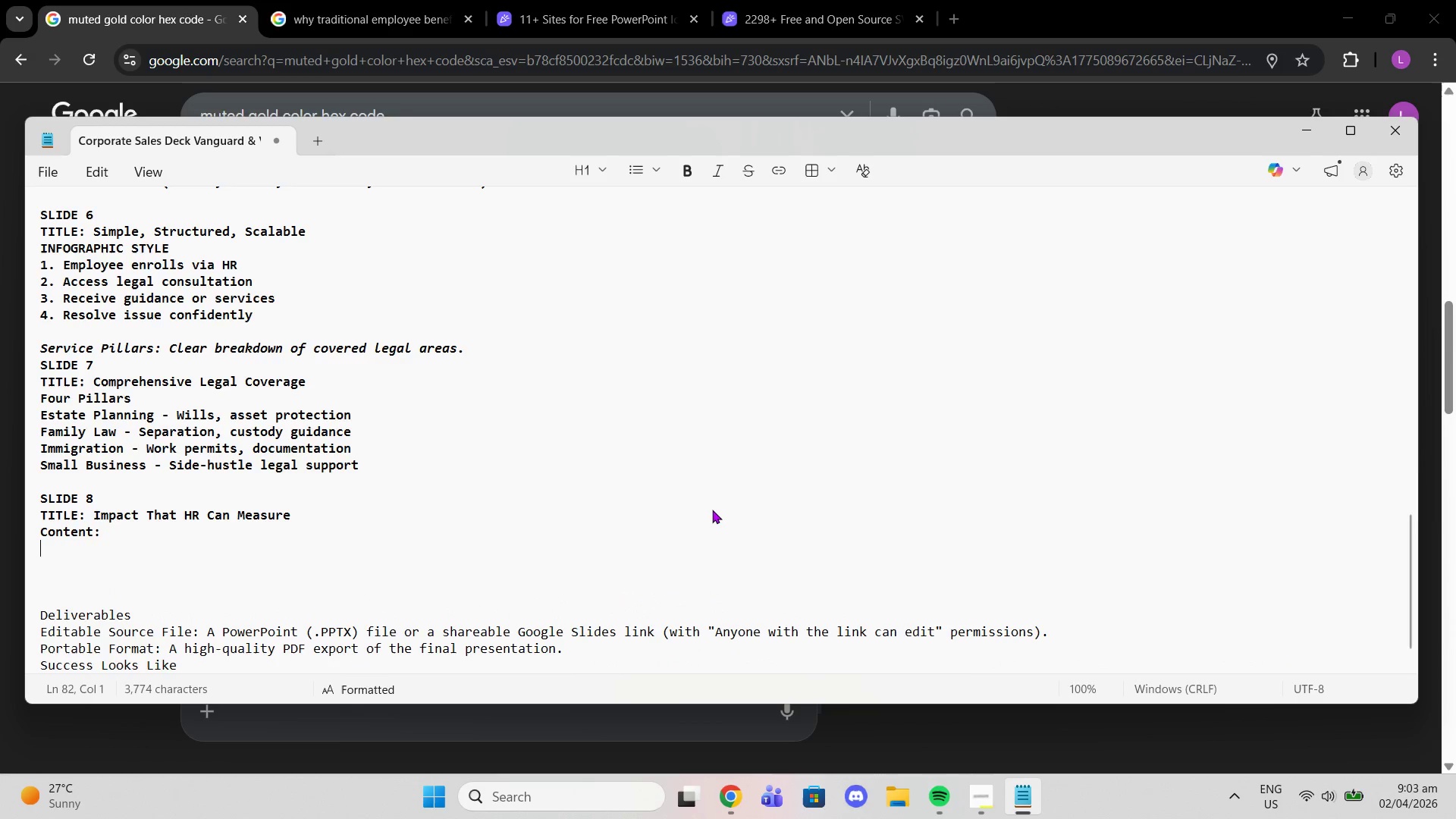 
key(Shift+Enter)
 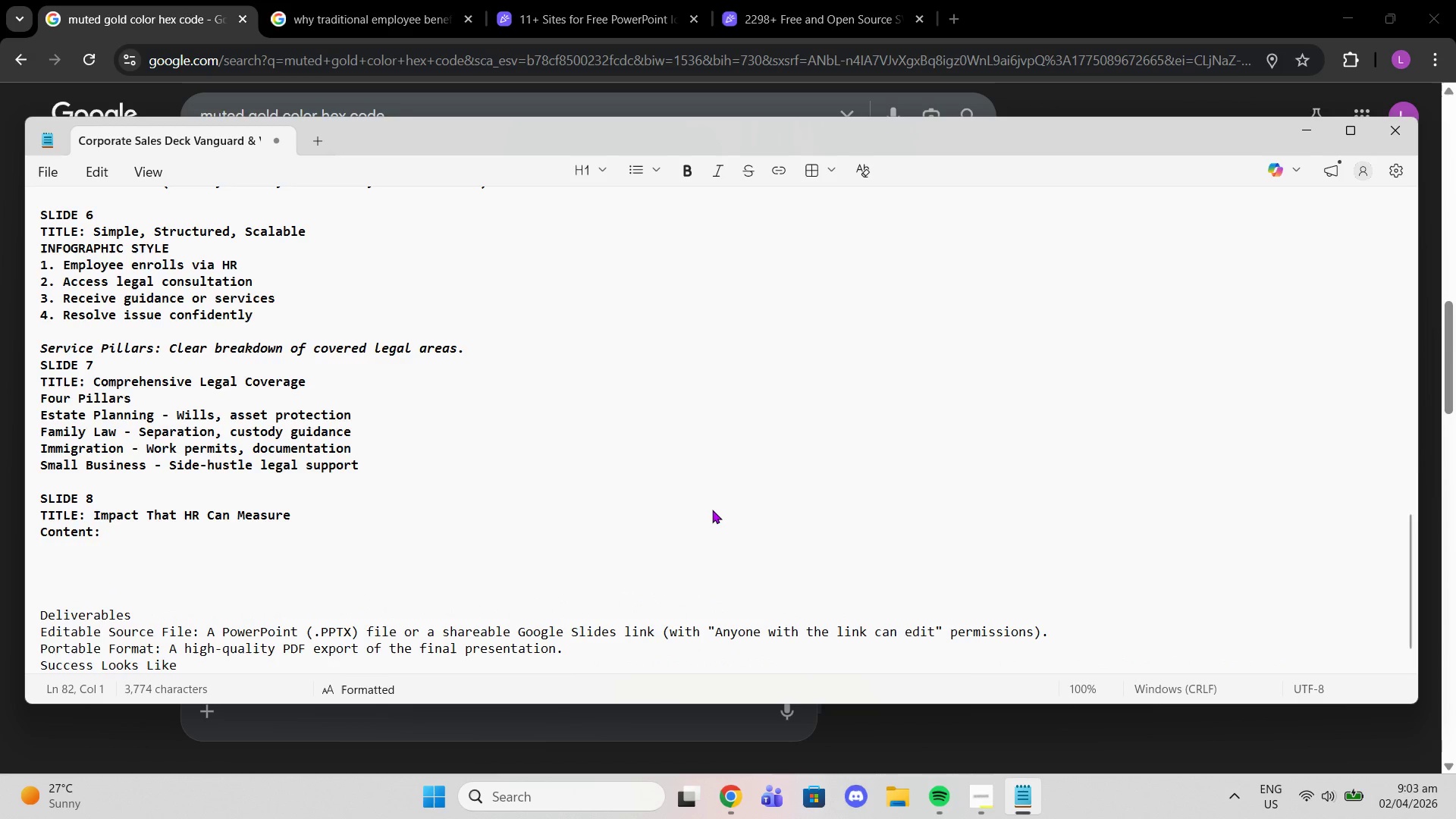 
key(Enter)
 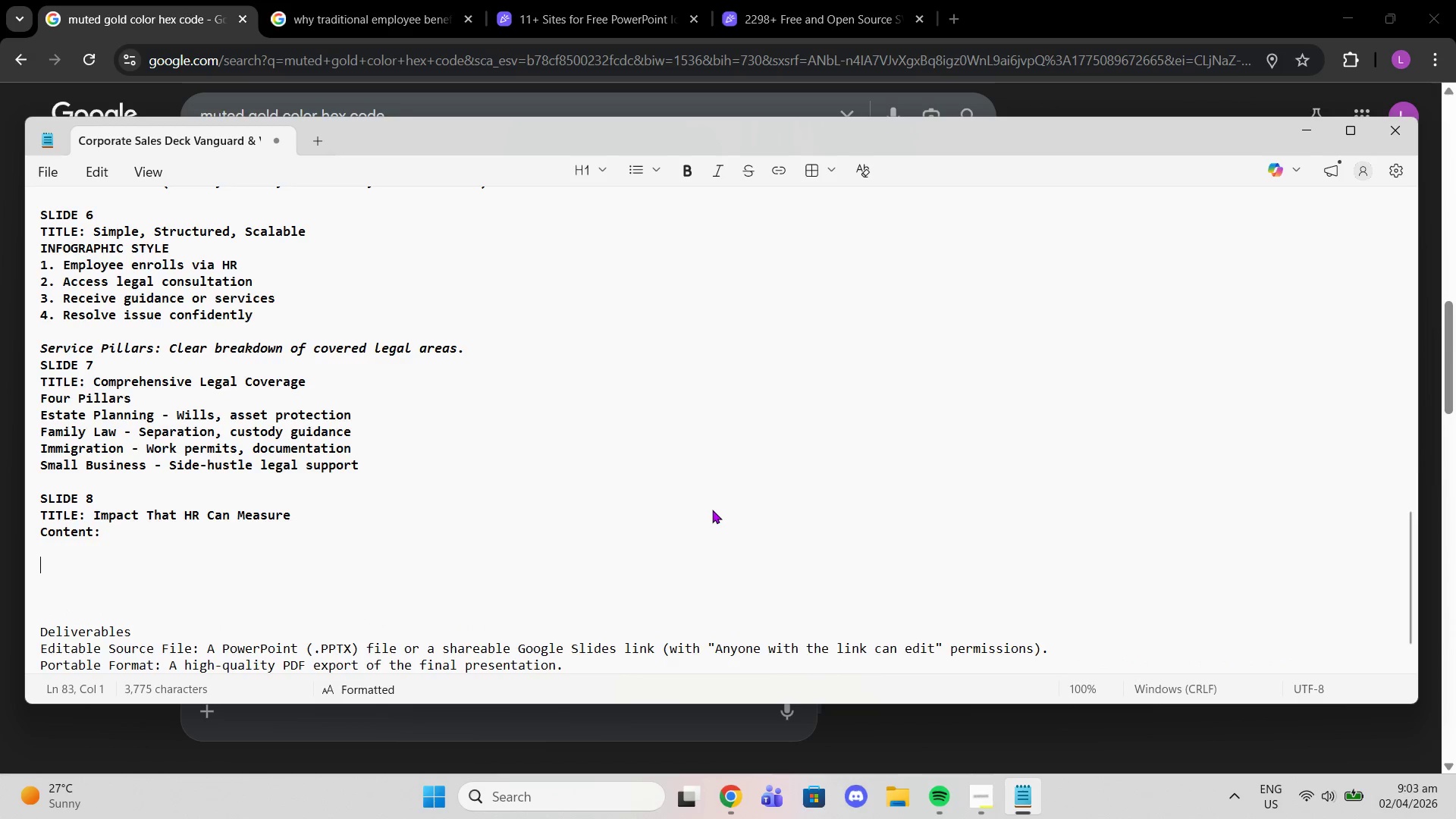 
type(REDUC)
key(Backspace)
key(Backspace)
key(Backspace)
key(Backspace)
key(Backspace)
key(Backspace)
type(Reduced employee stress)
 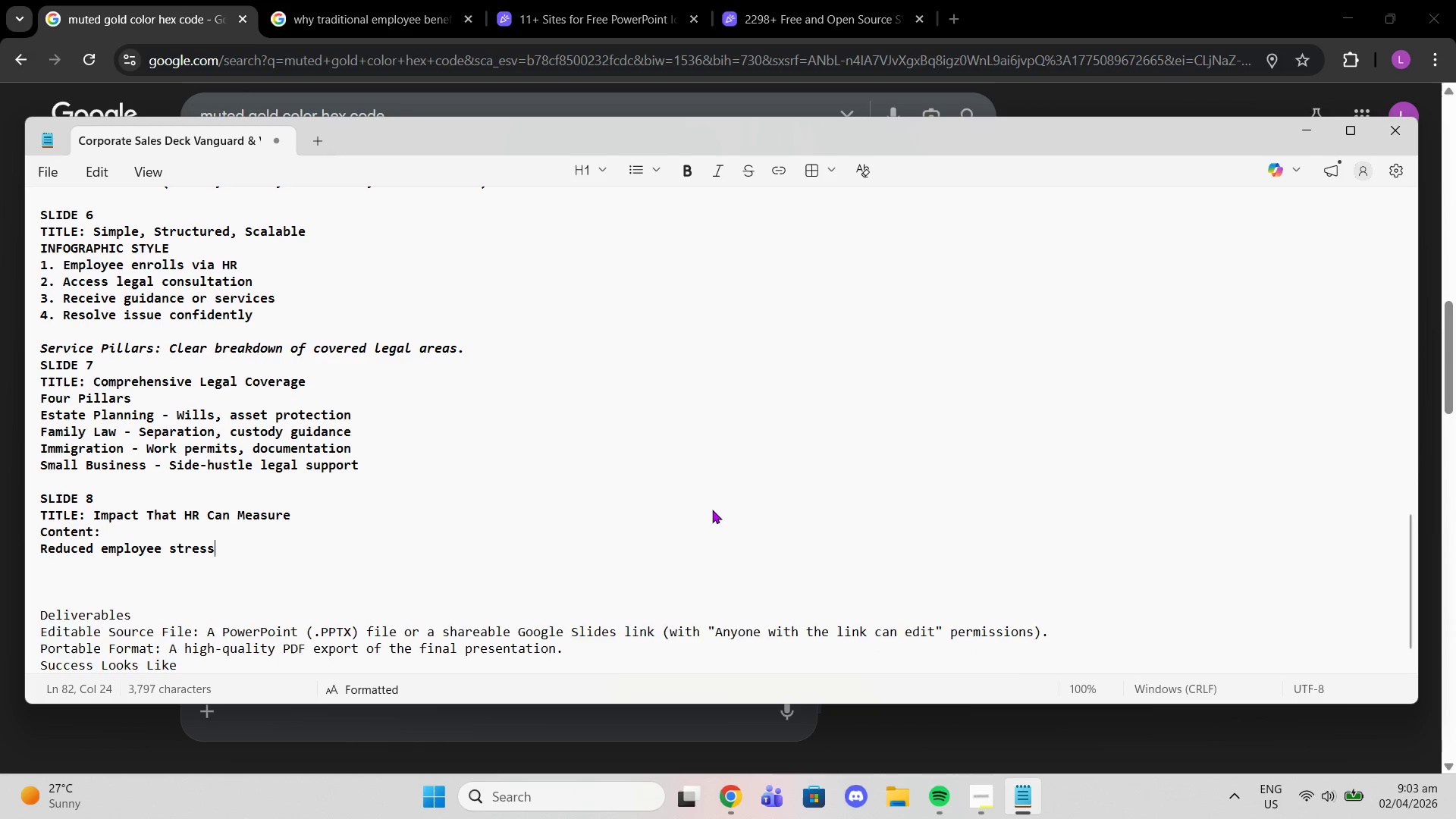 
key(Enter)
 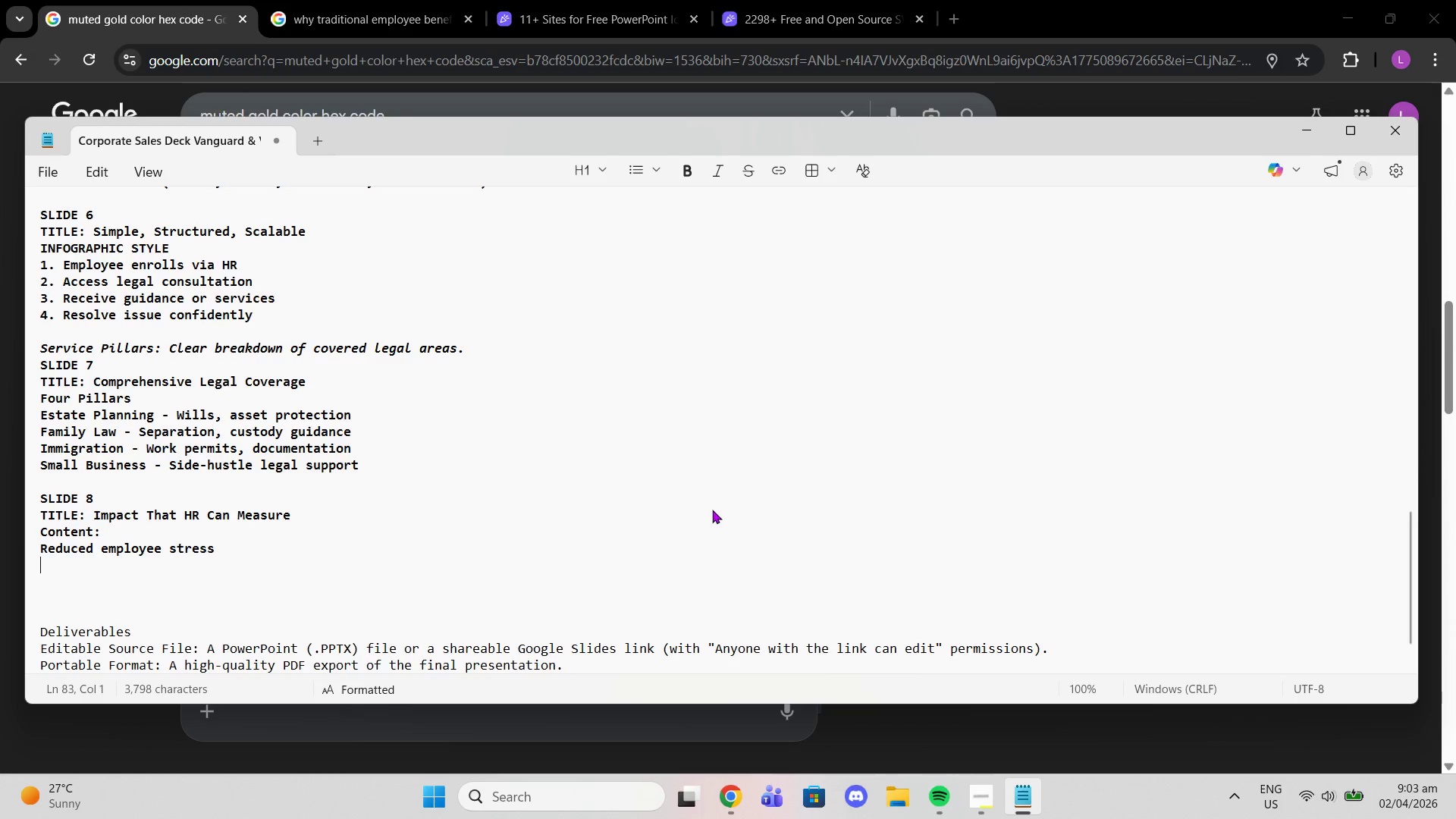 
type(Improved focus and productivity)
 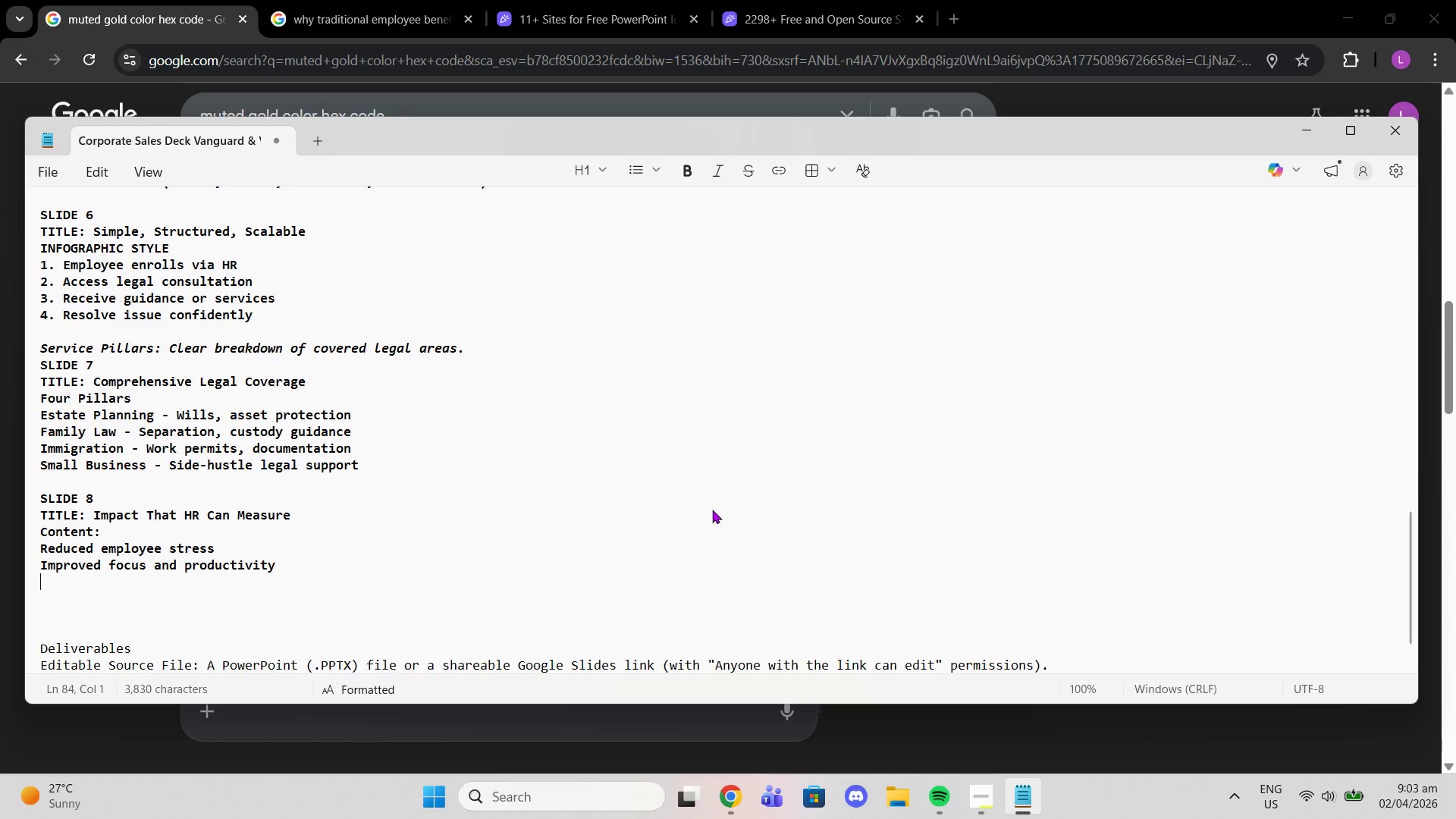 
key(Enter)
 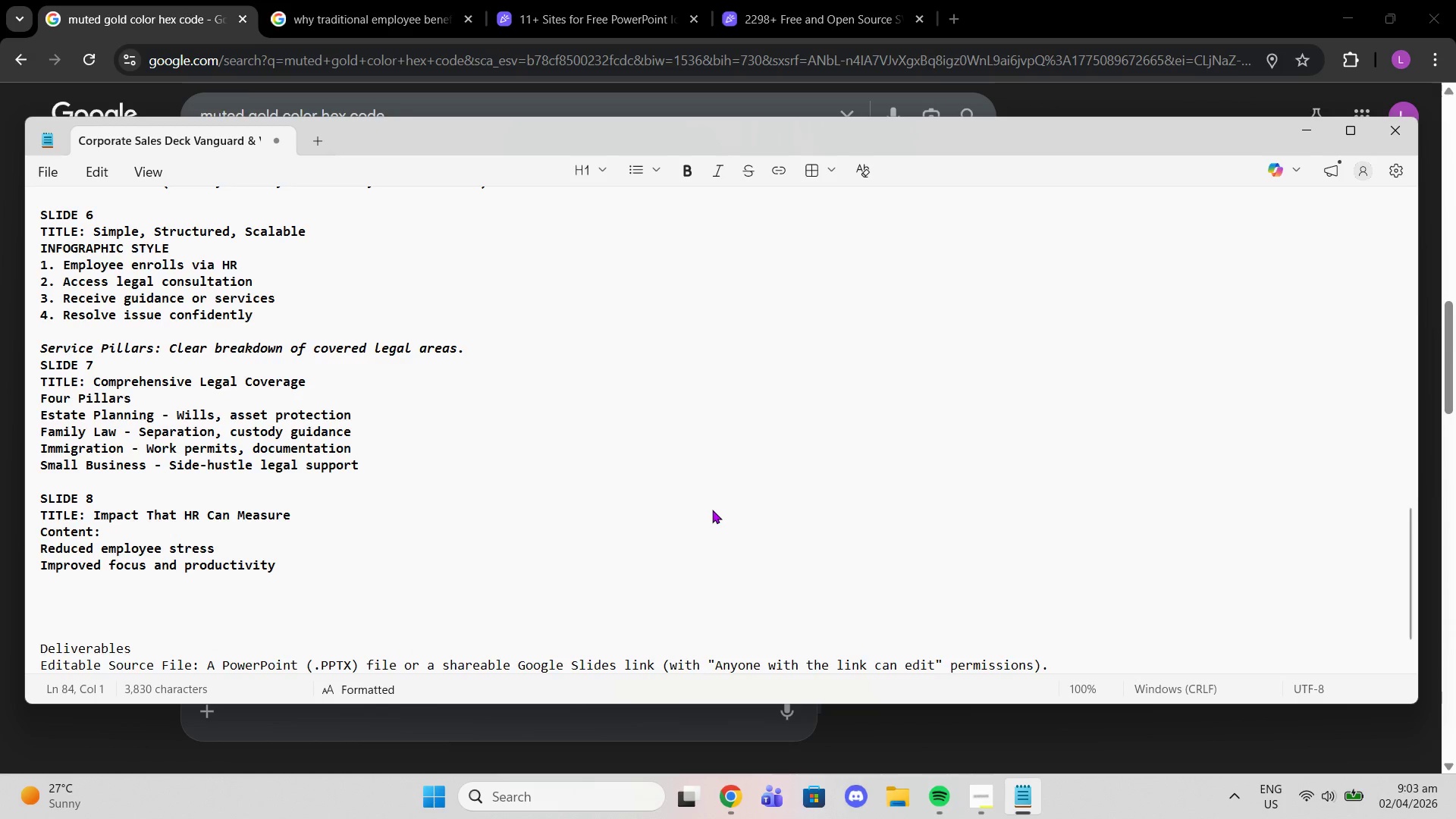 
type(Increased retention and loyalty)
 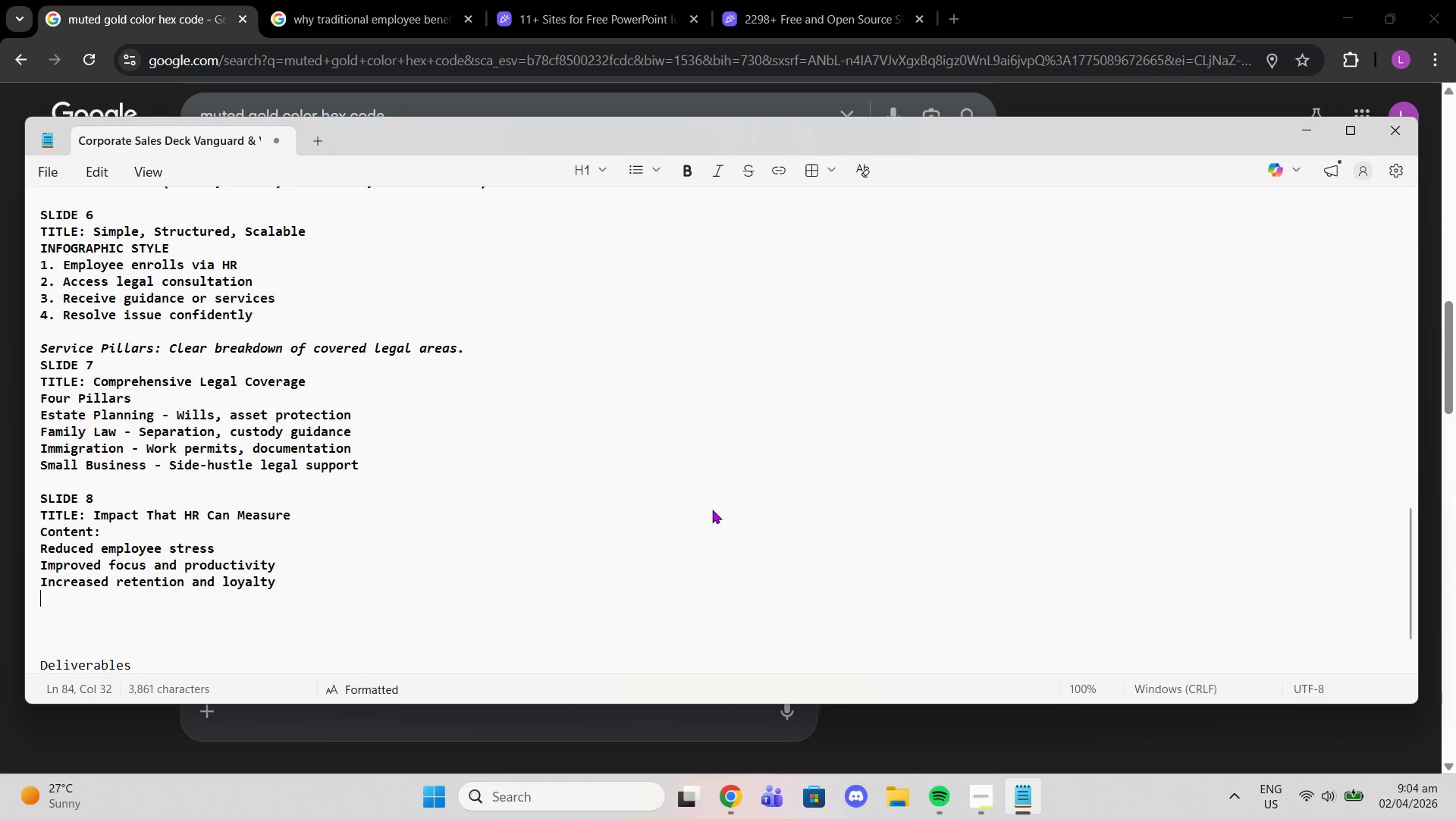 
key(Enter)
 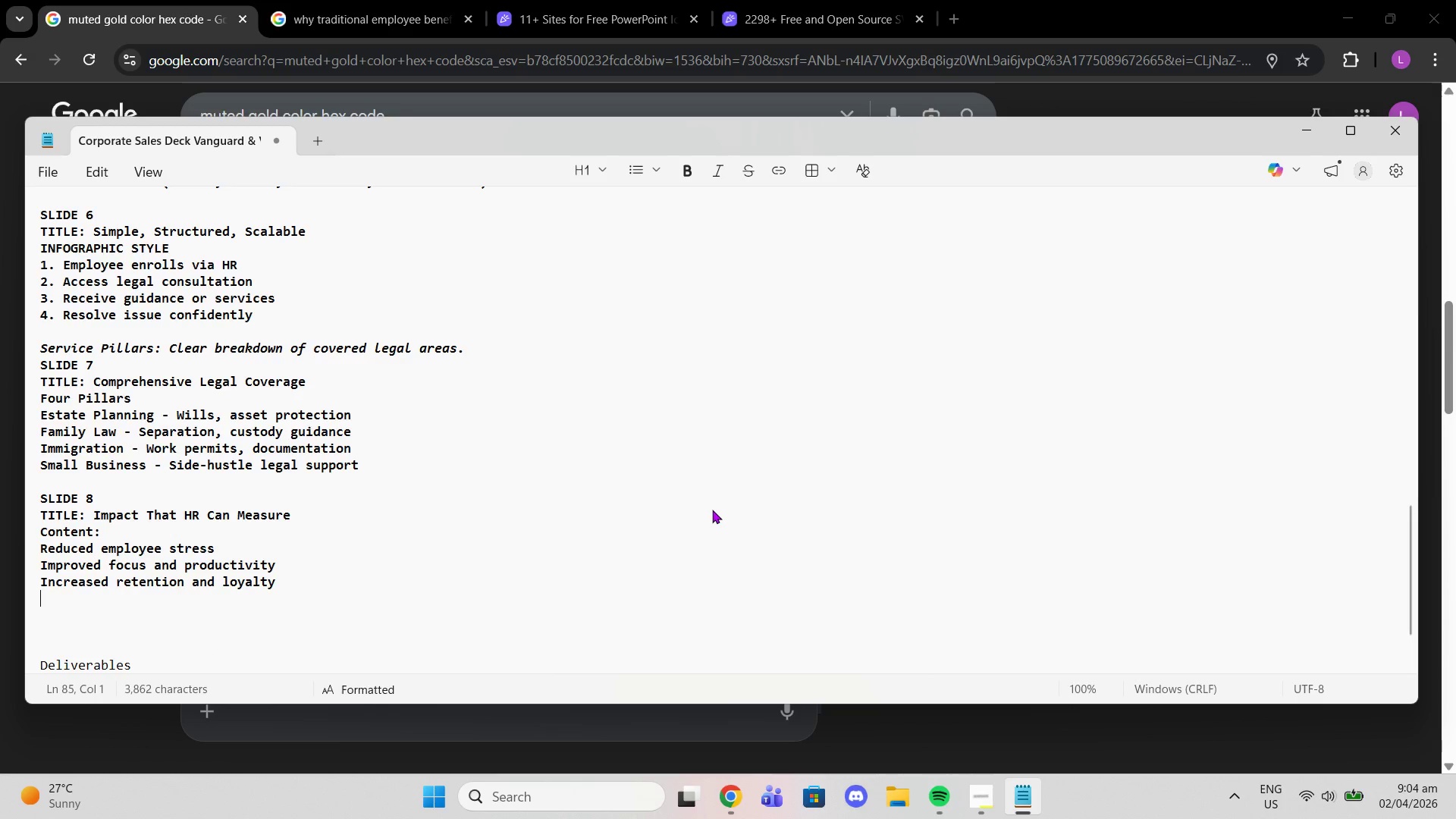 
type(Strongert )
key(Backspace)
key(Backspace)
type( employer brand)
 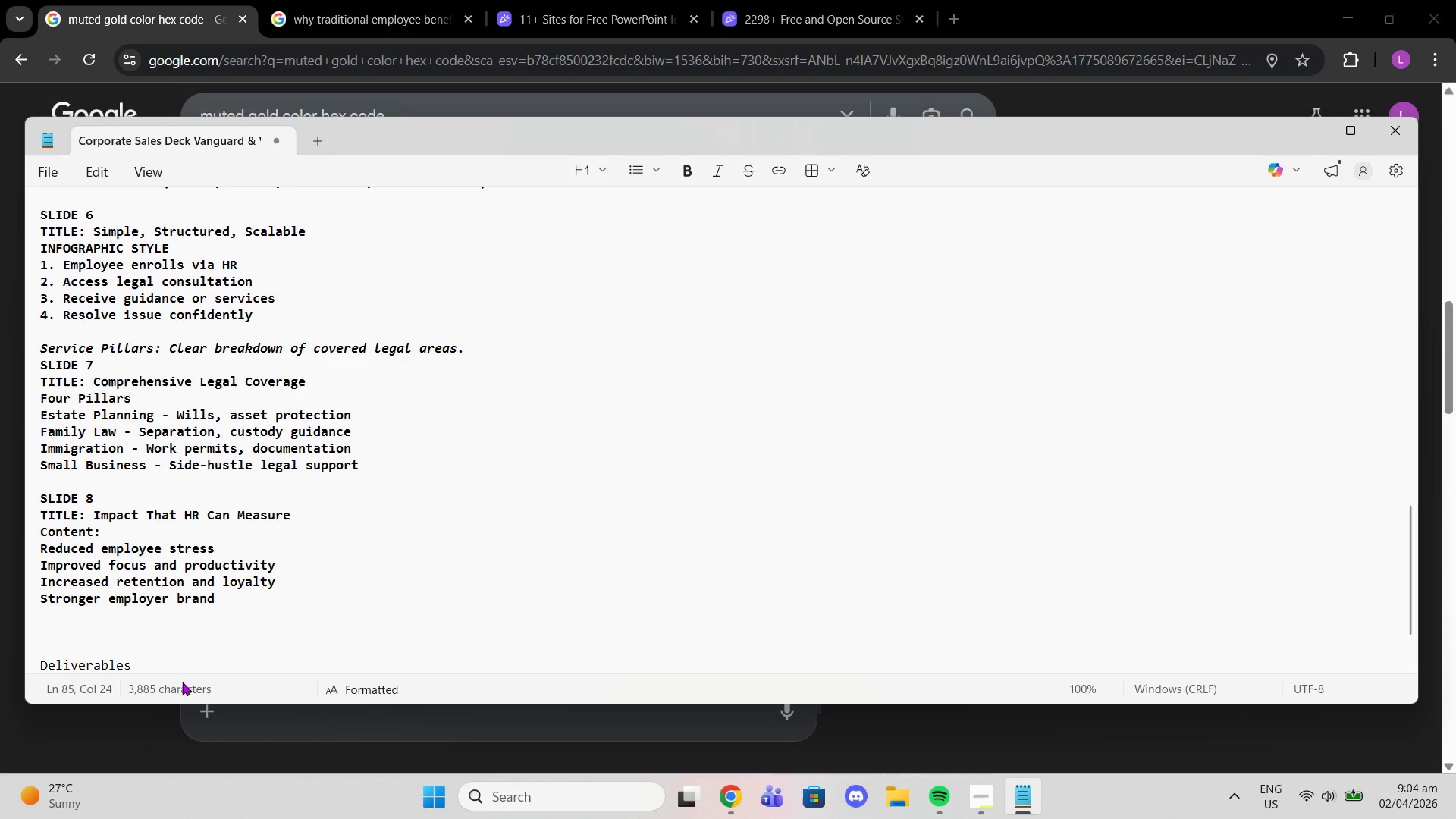 
left_click_drag(start_coordinate=[230, 604], to_coordinate=[42, 549])
 